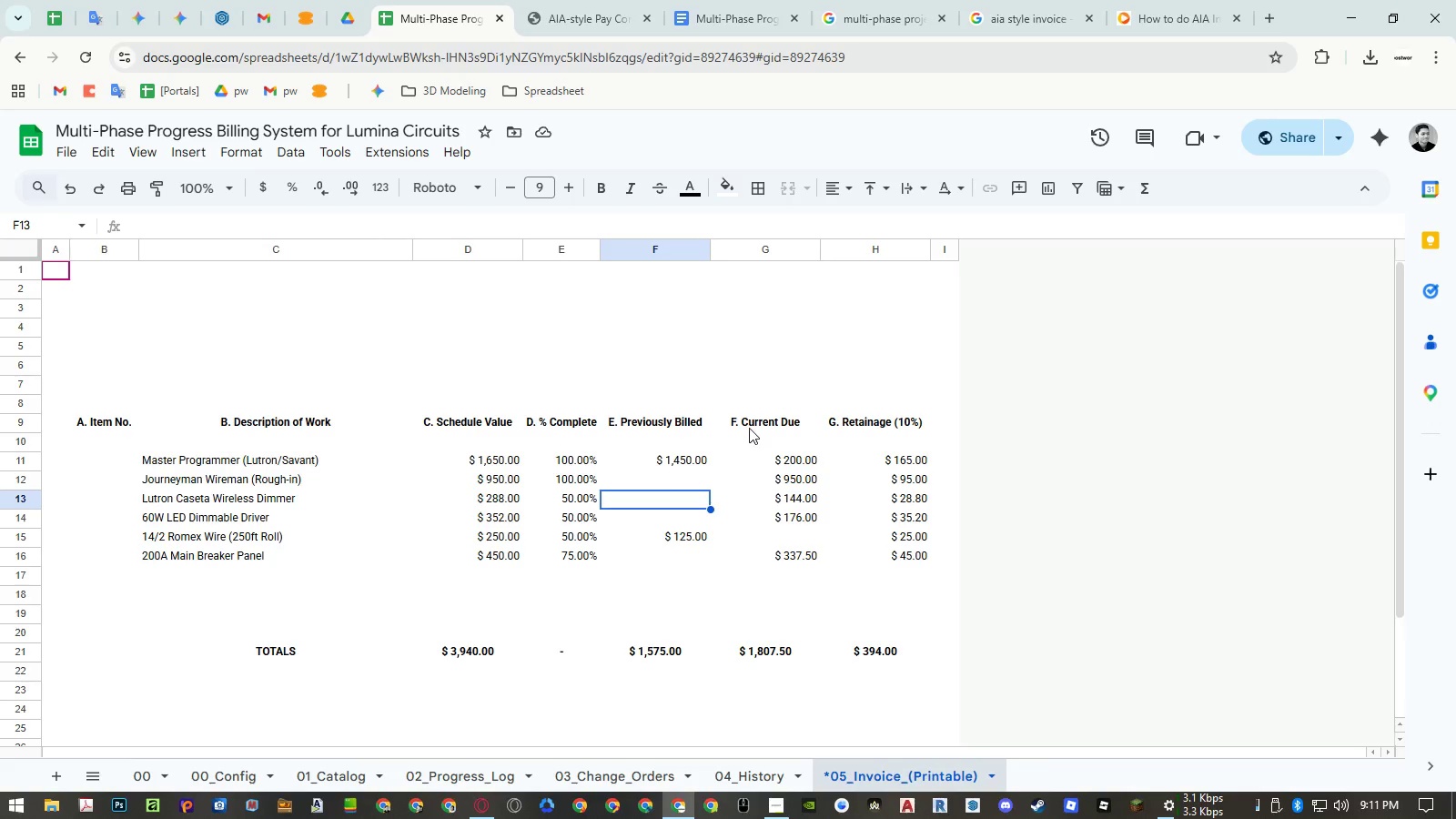 
wait(28.14)
 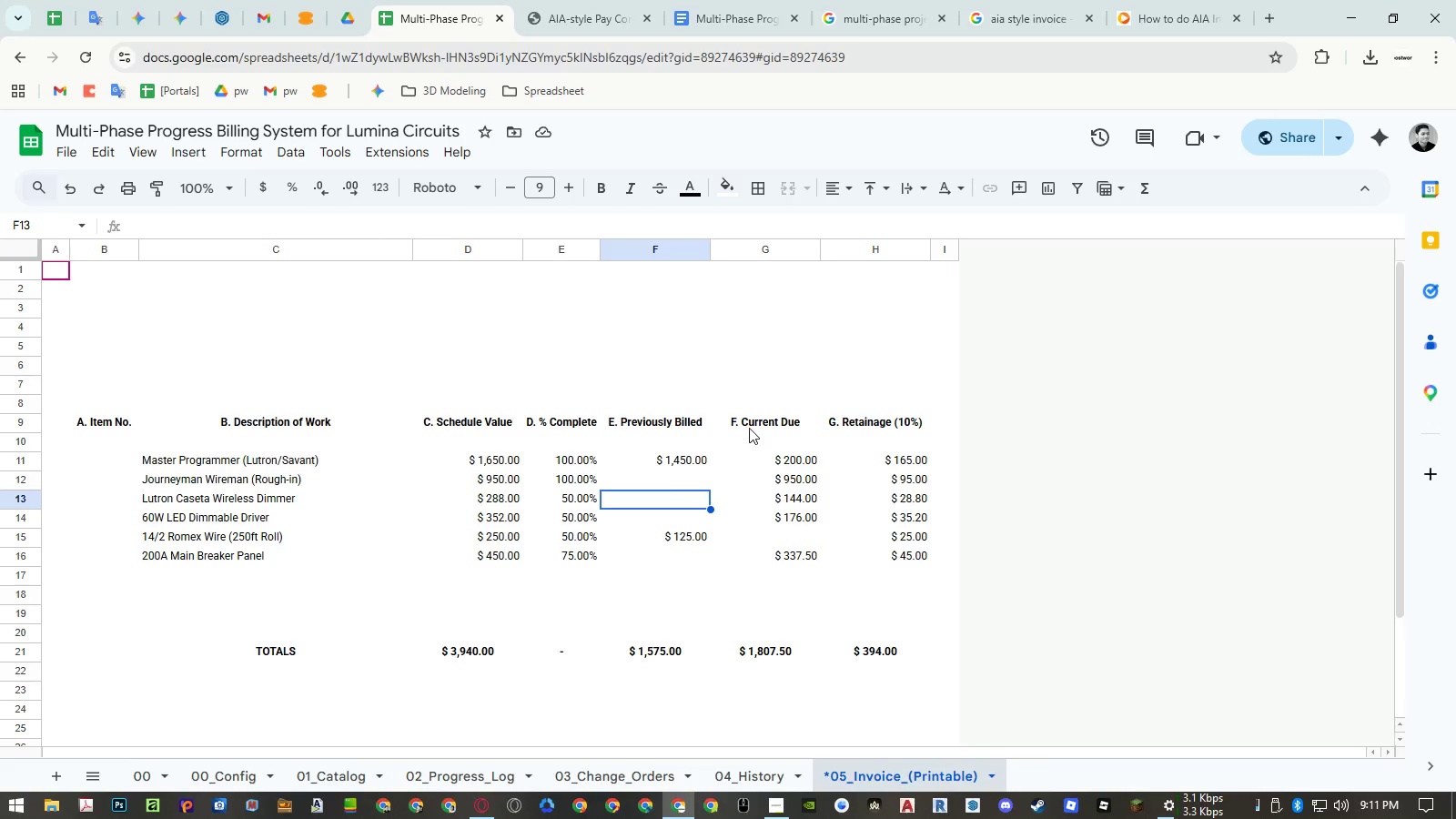 
left_click_drag(start_coordinate=[32, 687], to_coordinate=[28, 818])
 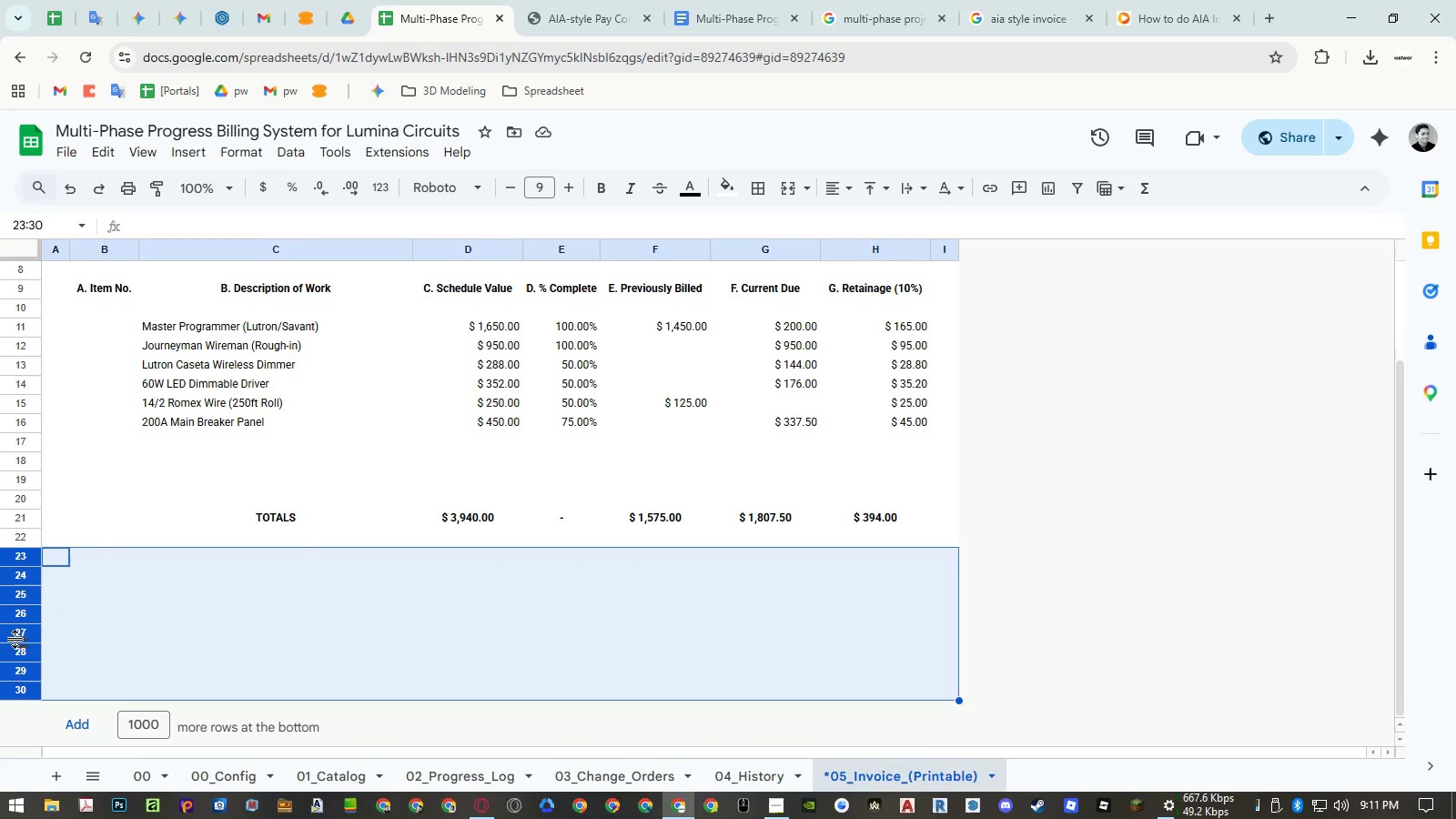 
right_click([17, 639])
 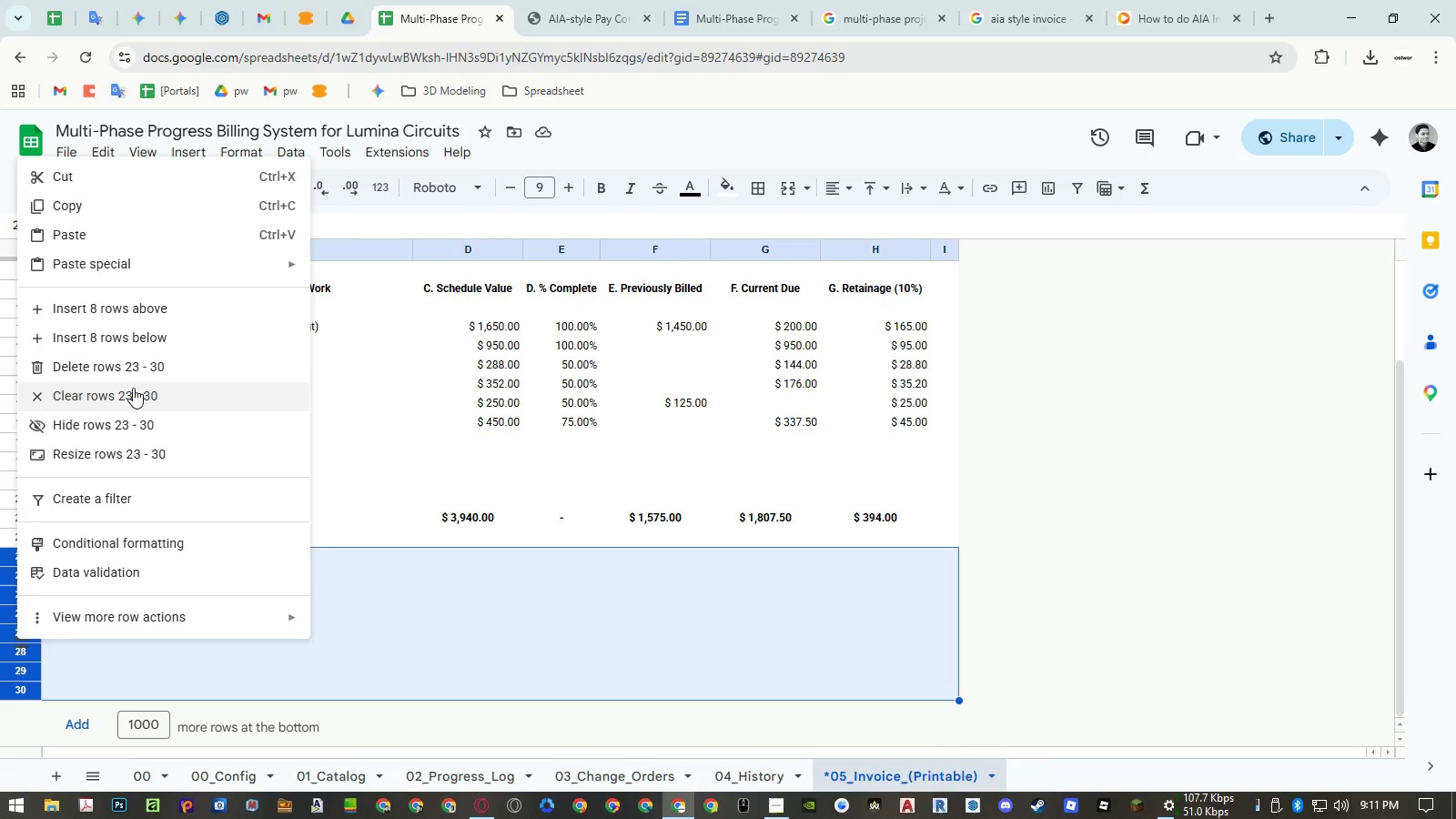 
left_click([136, 368])
 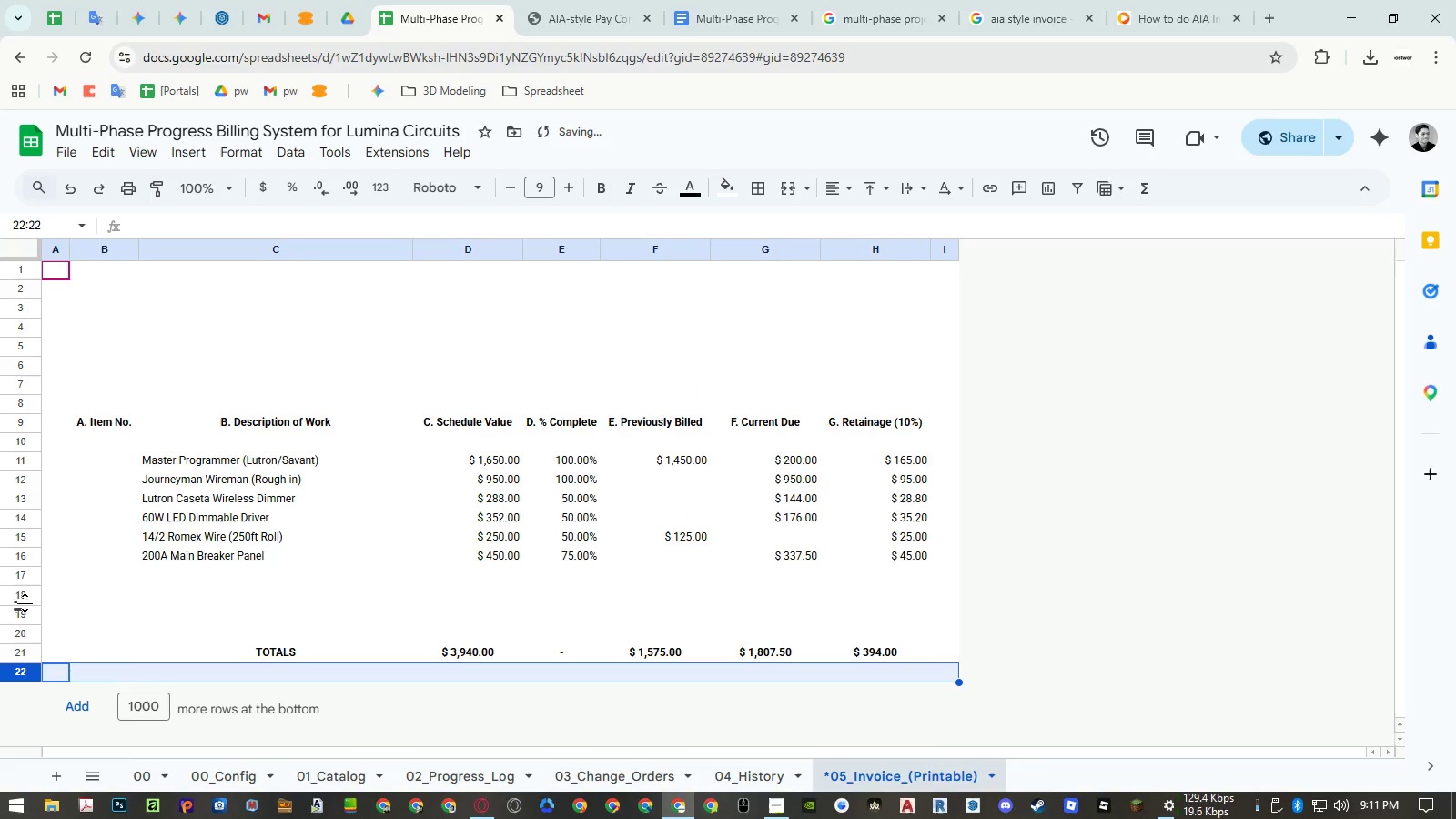 
left_click_drag(start_coordinate=[27, 598], to_coordinate=[30, 612])
 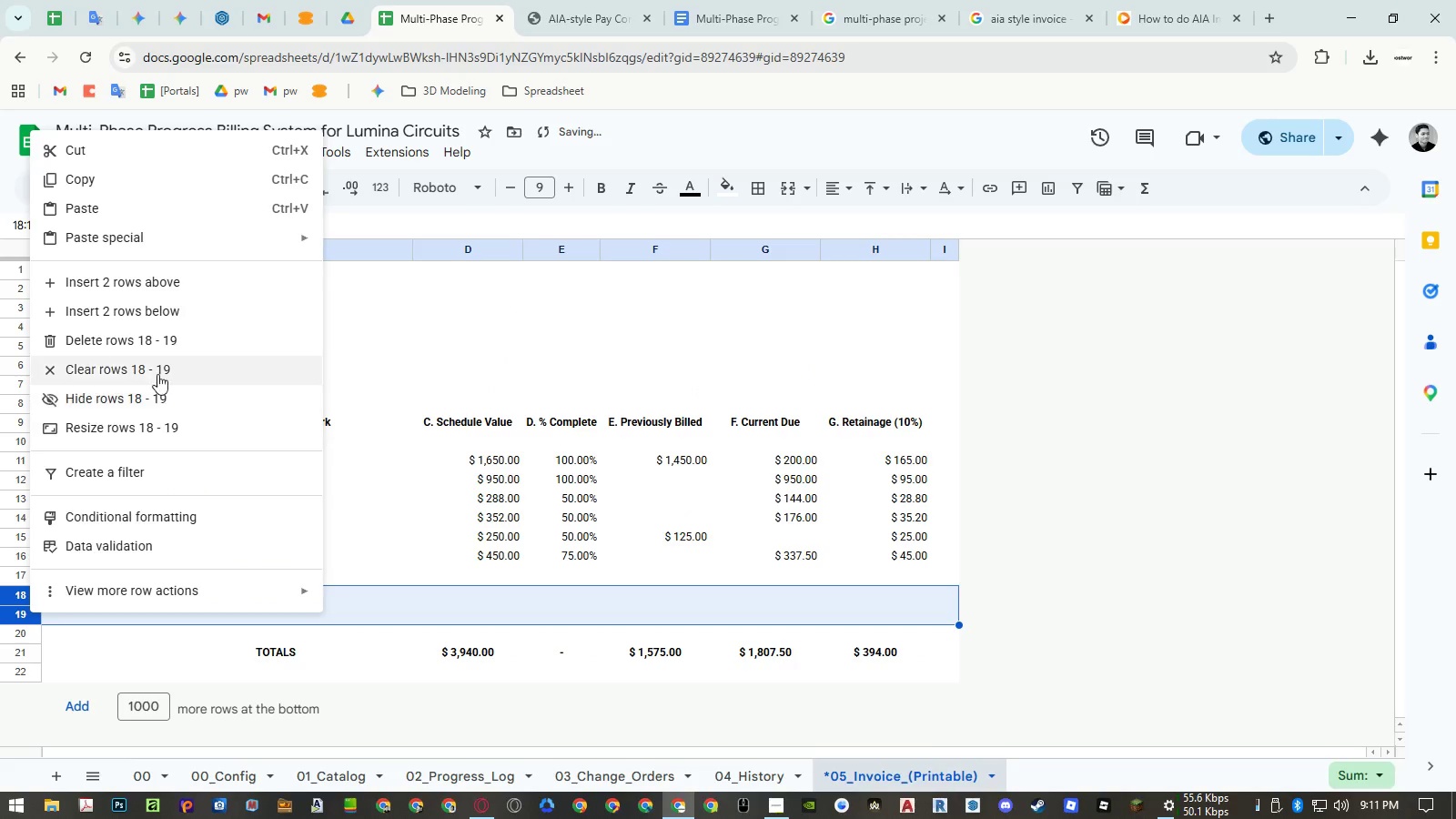 
left_click([165, 345])
 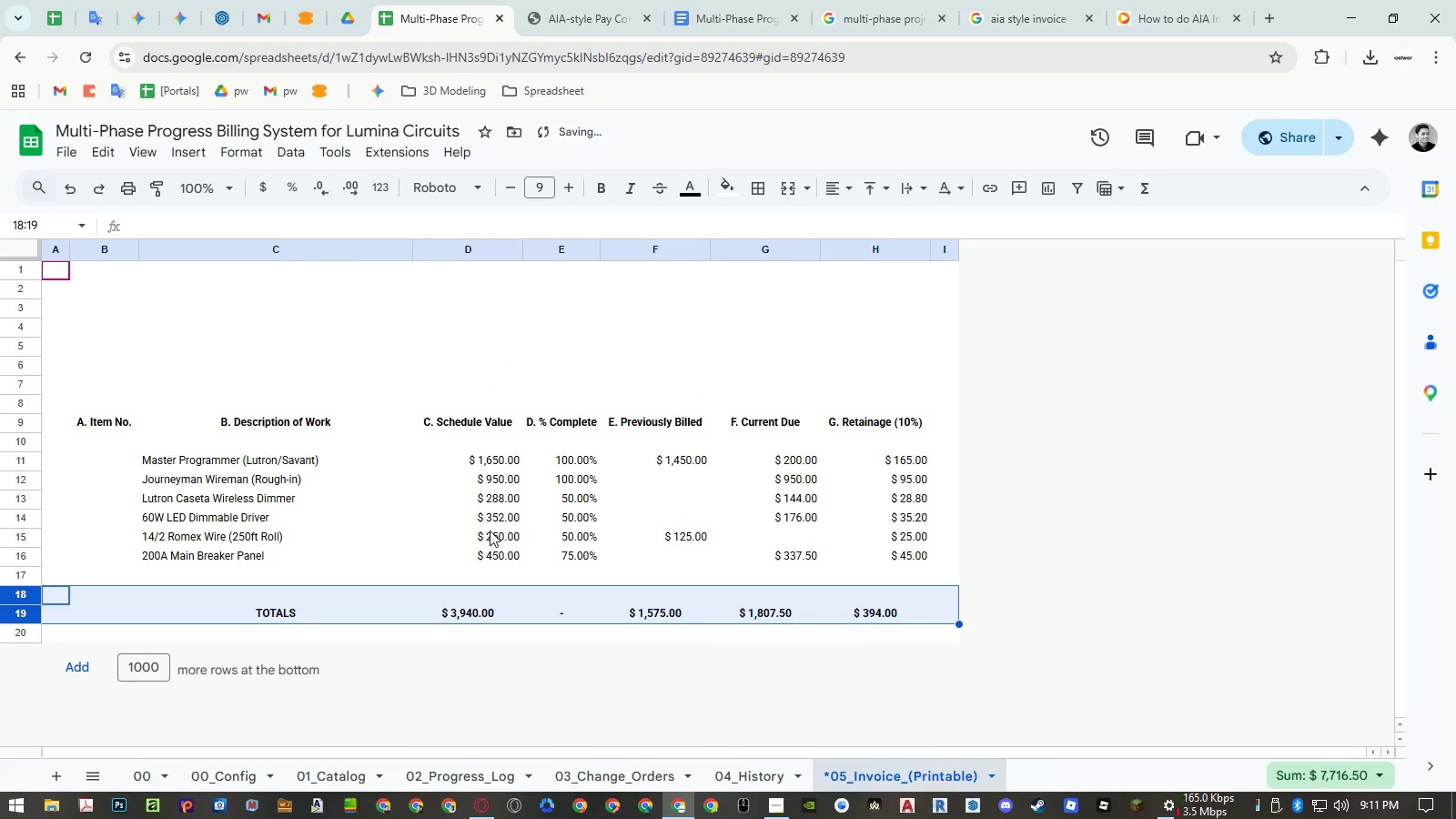 
left_click([490, 531])
 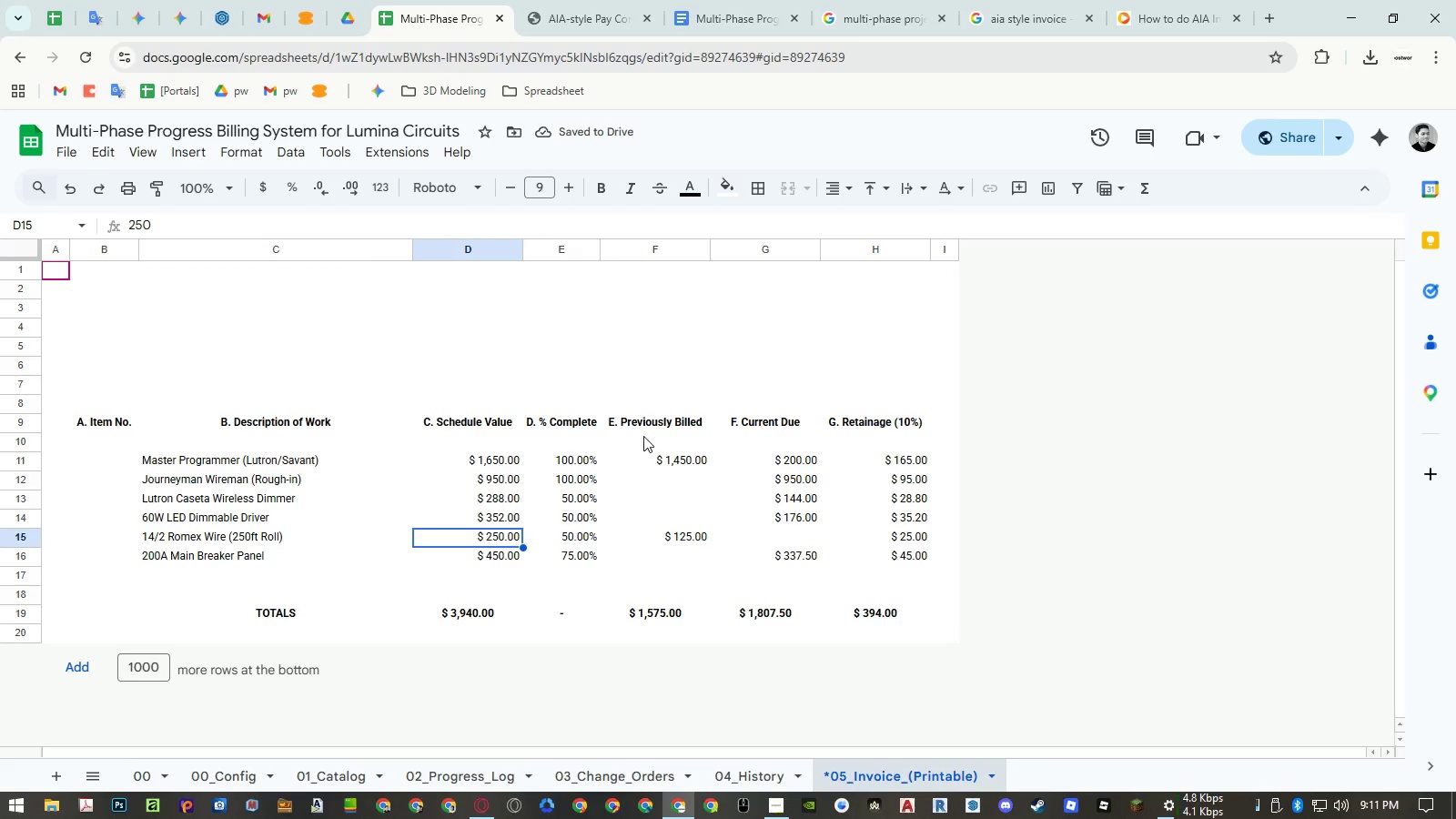 
wait(5.41)
 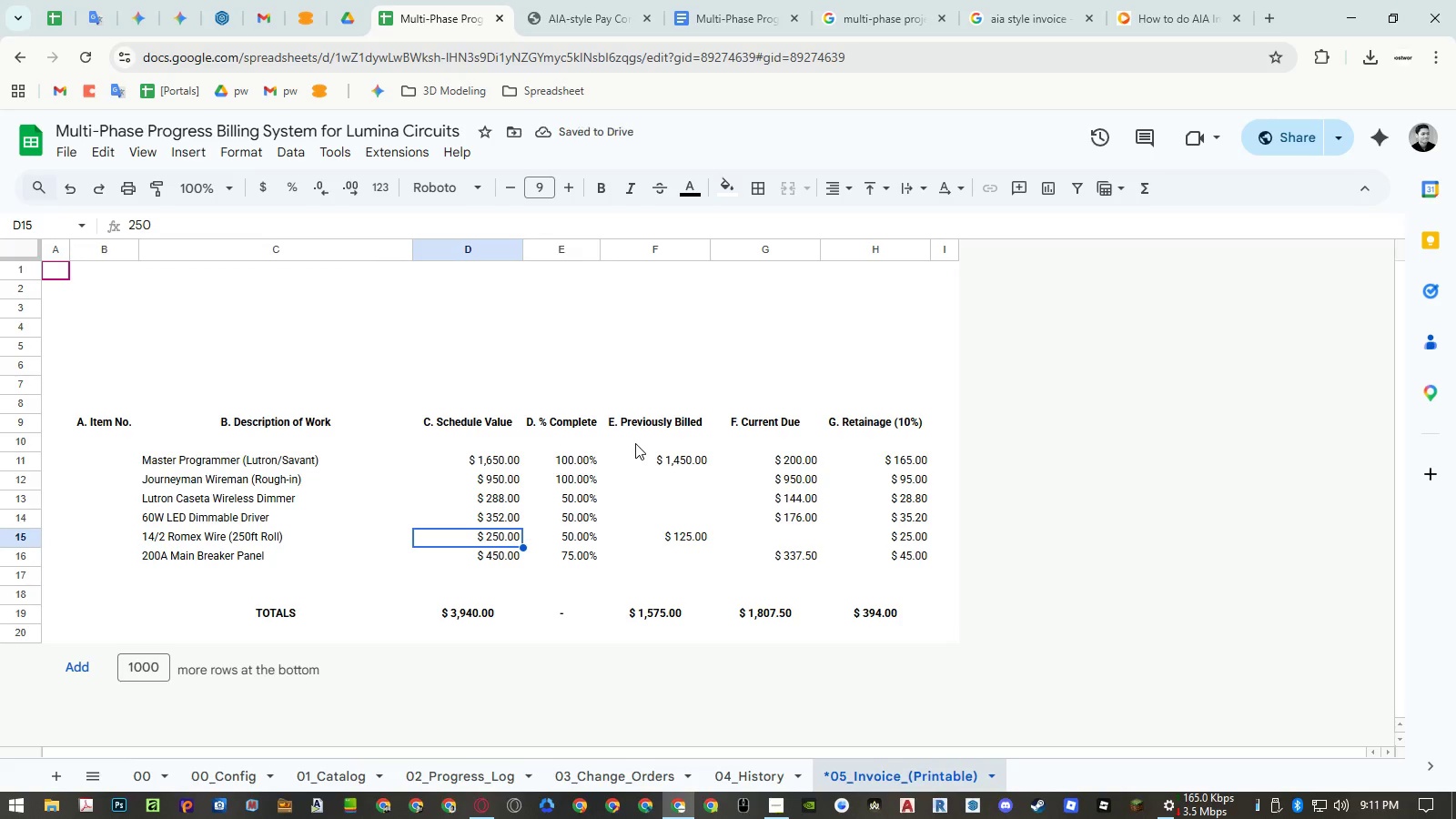 
left_click([575, 0])
 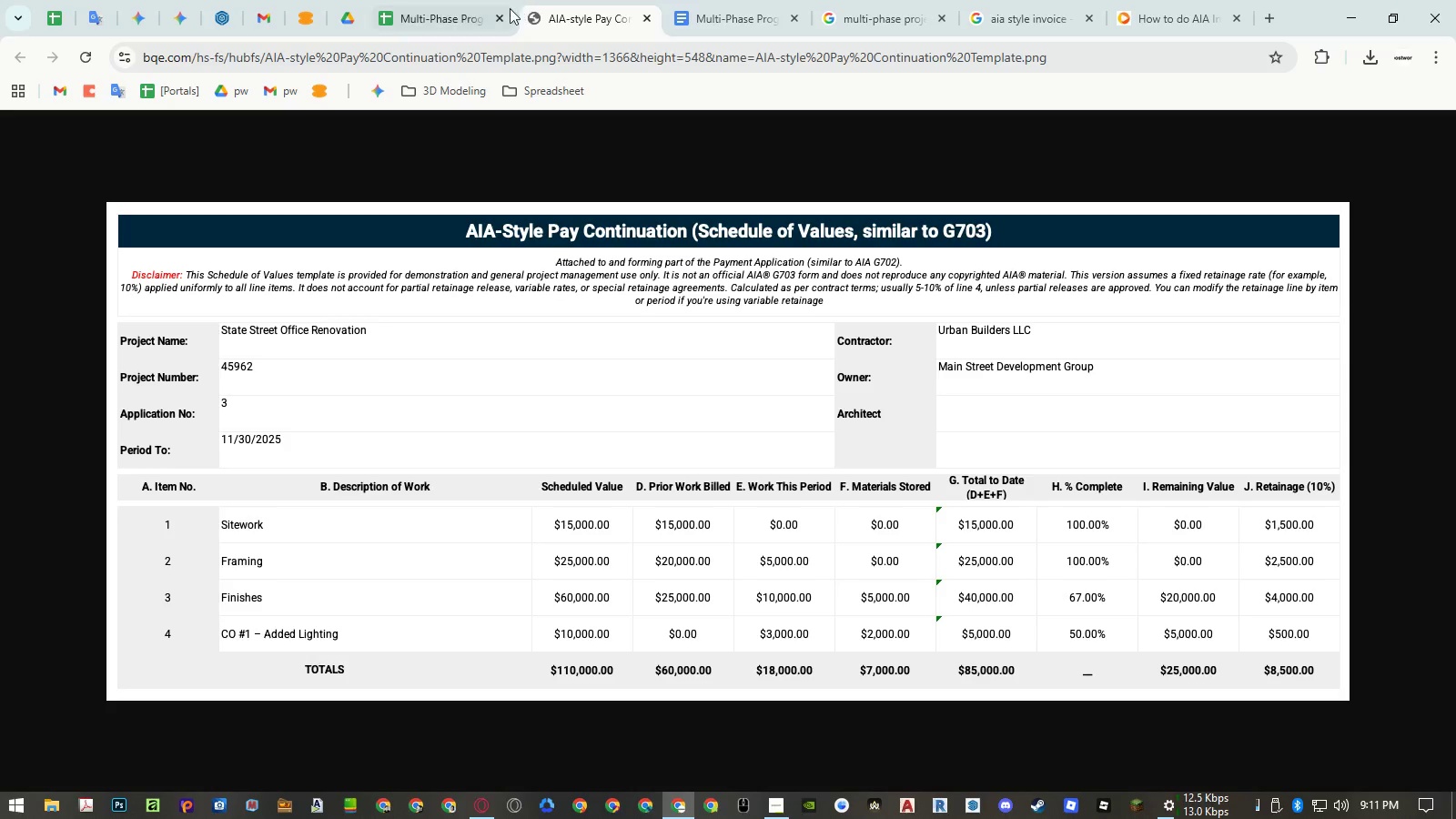 
left_click([440, 16])
 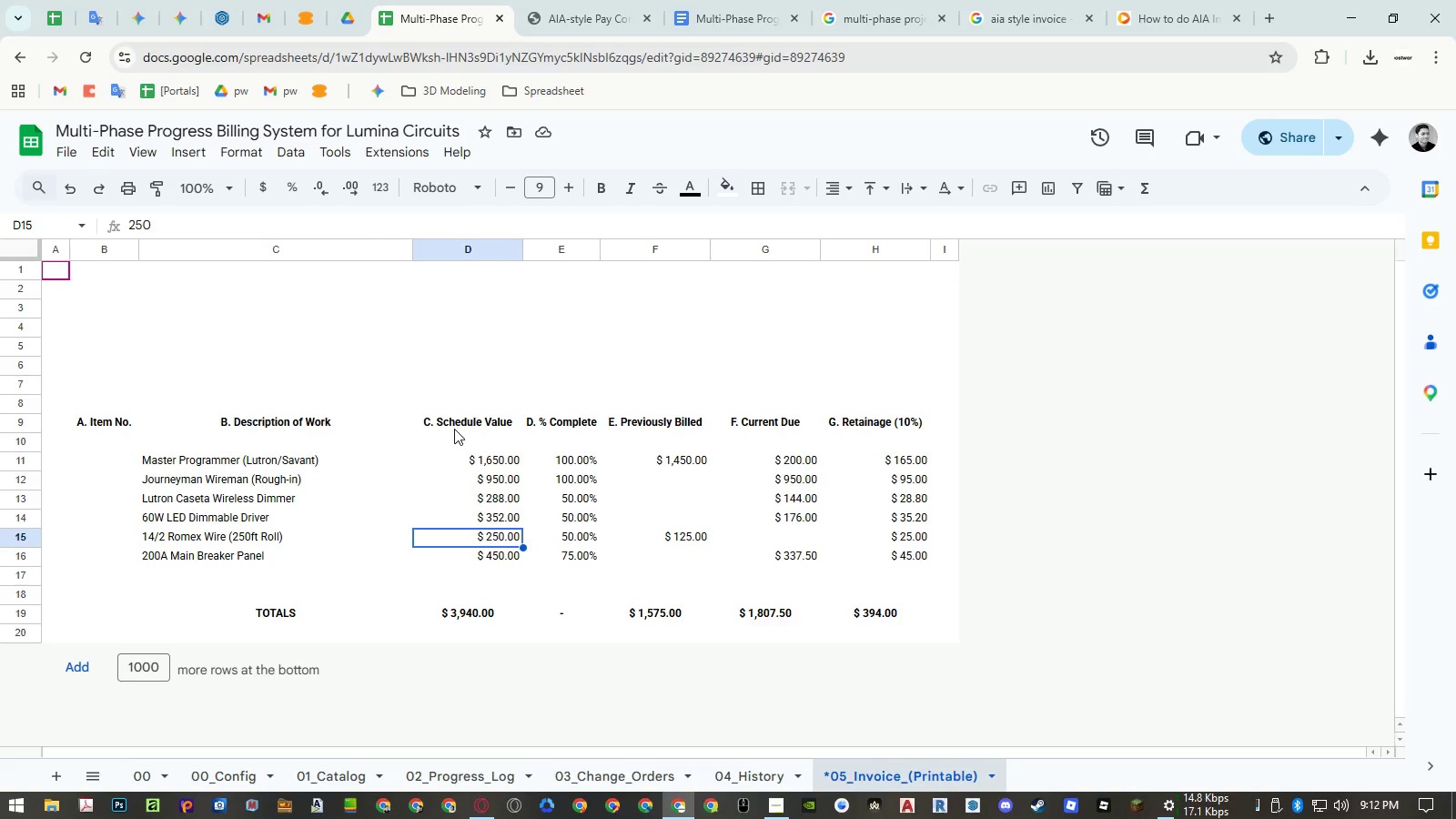 
left_click_drag(start_coordinate=[455, 429], to_coordinate=[913, 619])
 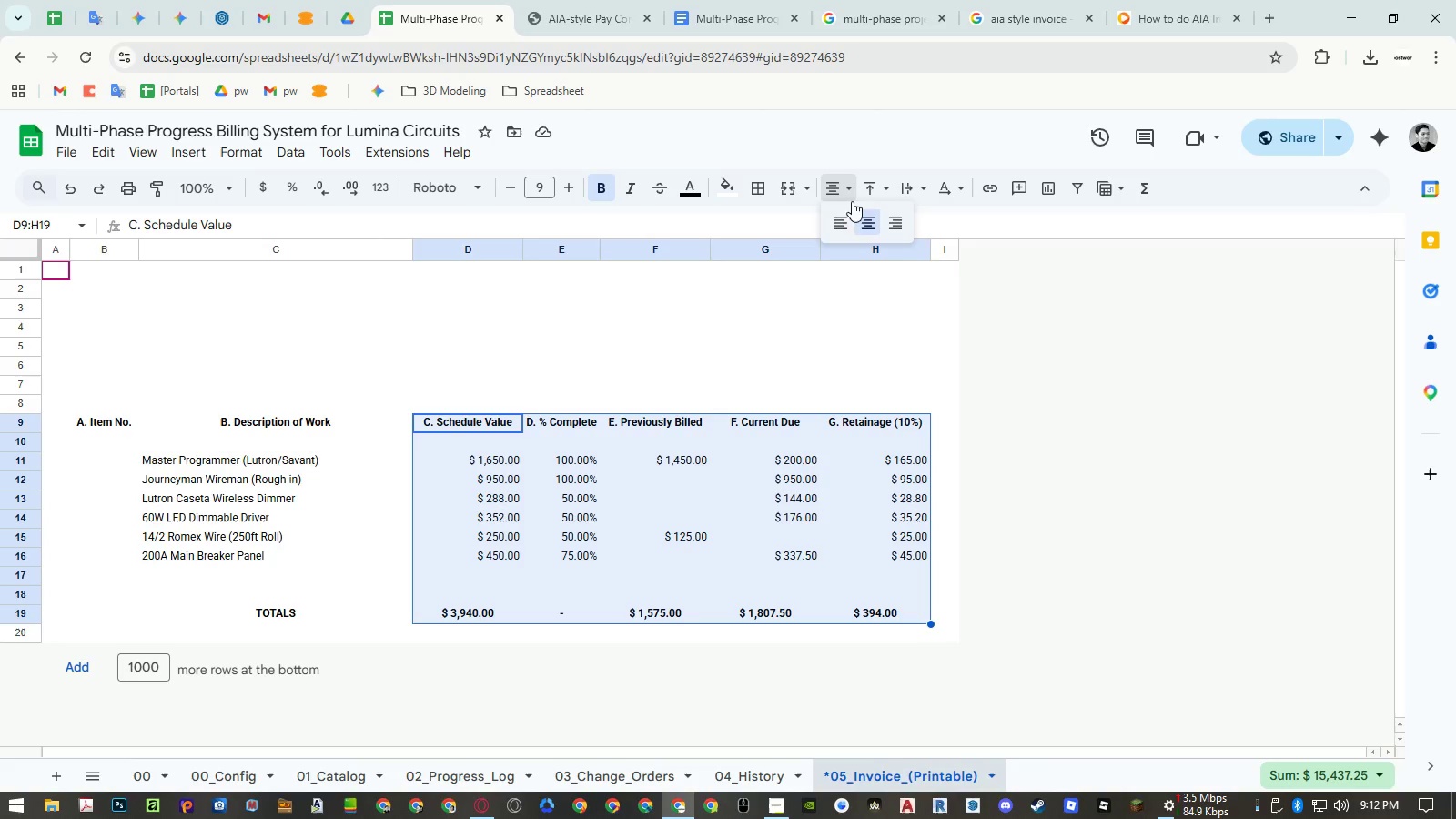 
double_click([867, 228])
 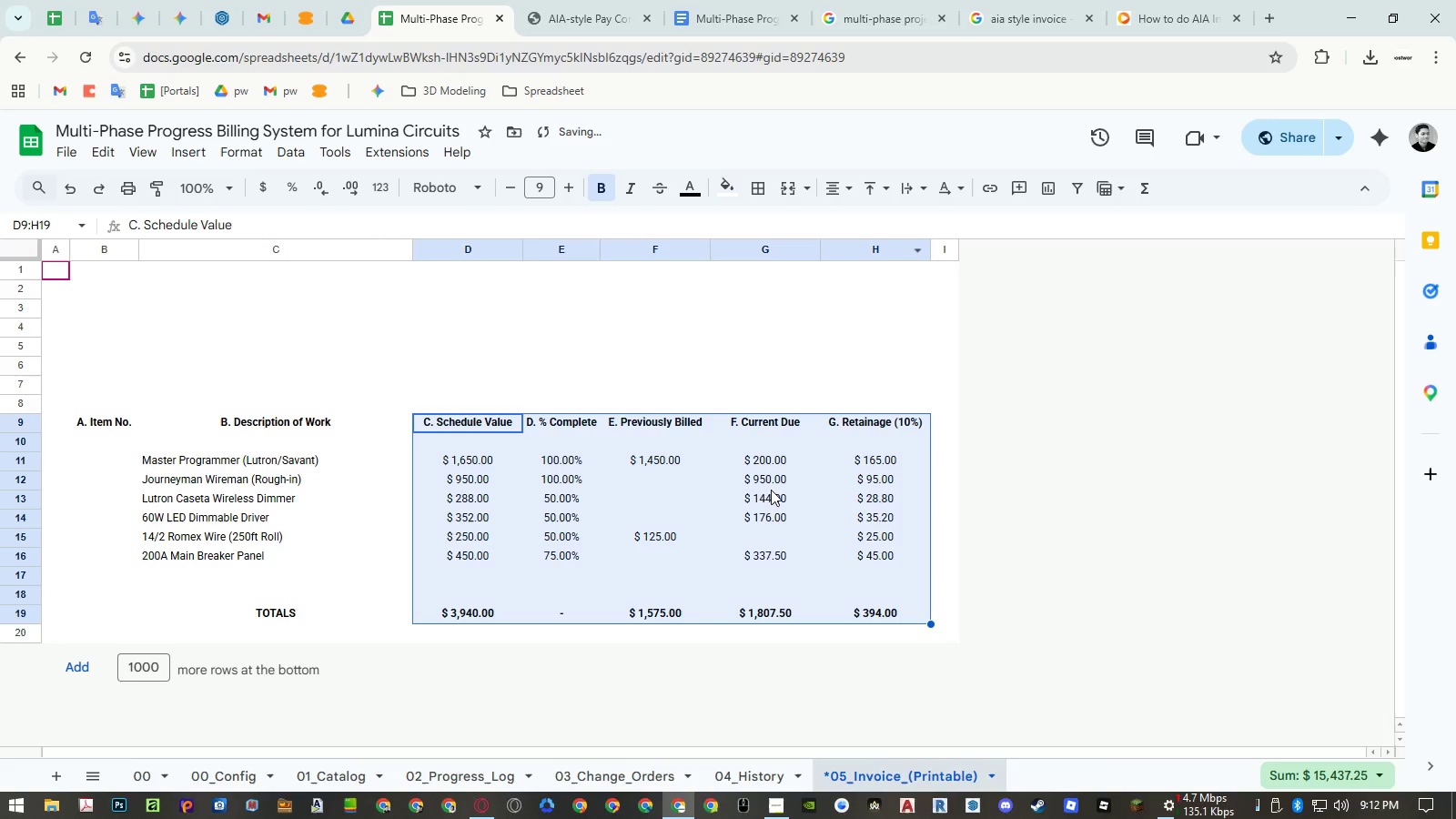 
left_click([765, 497])
 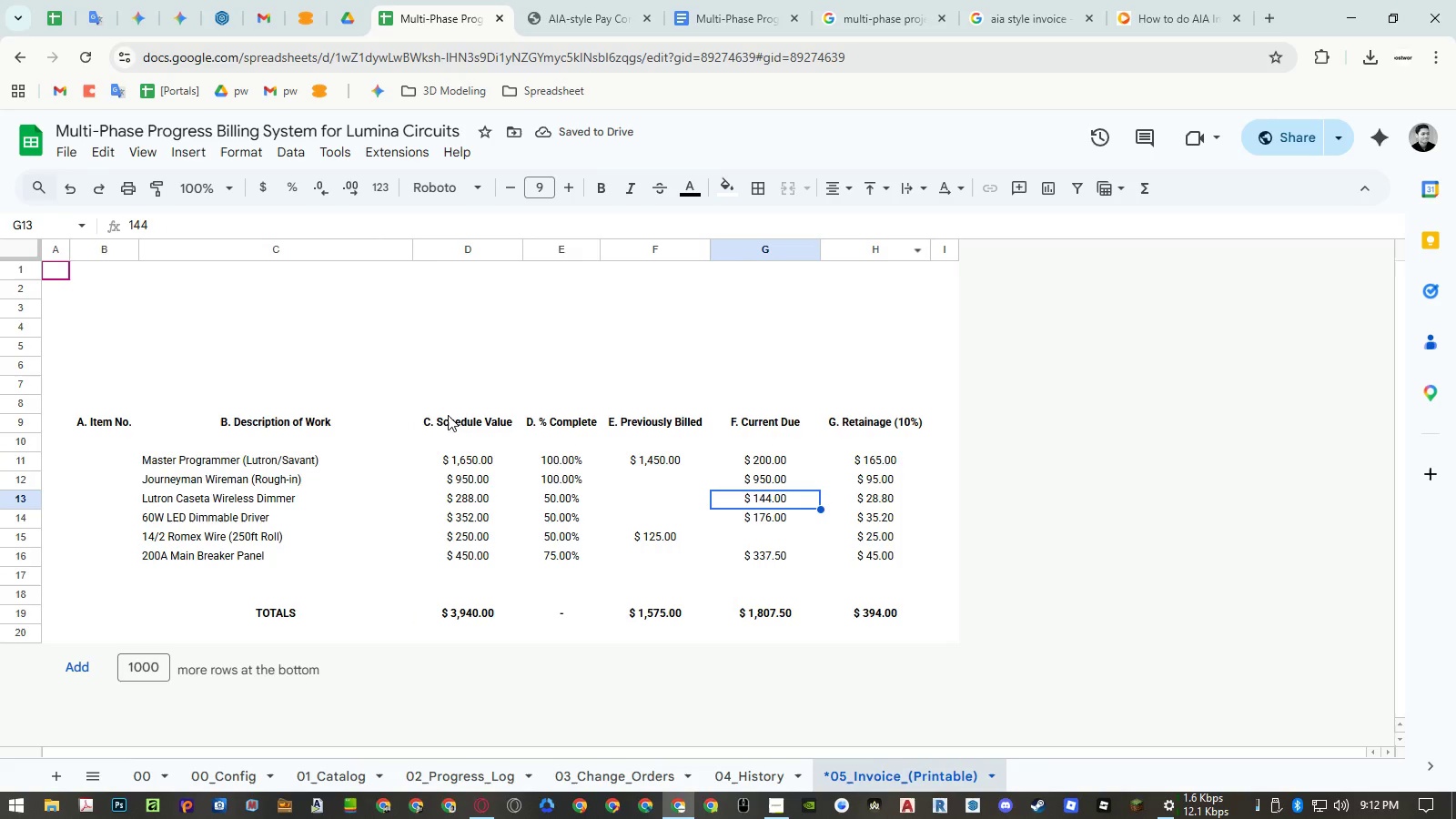 
left_click([558, 24])
 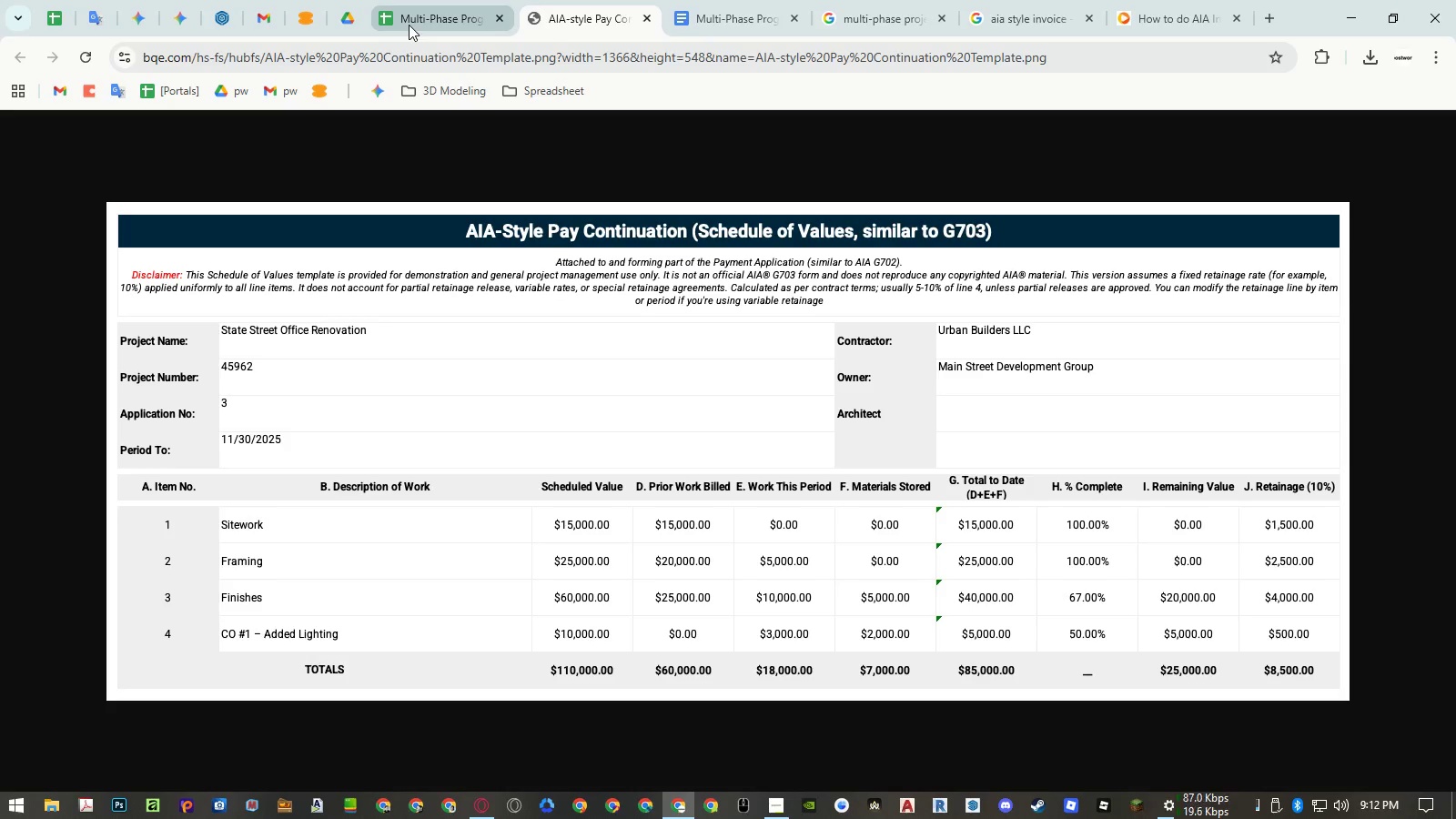 
left_click([409, 25])
 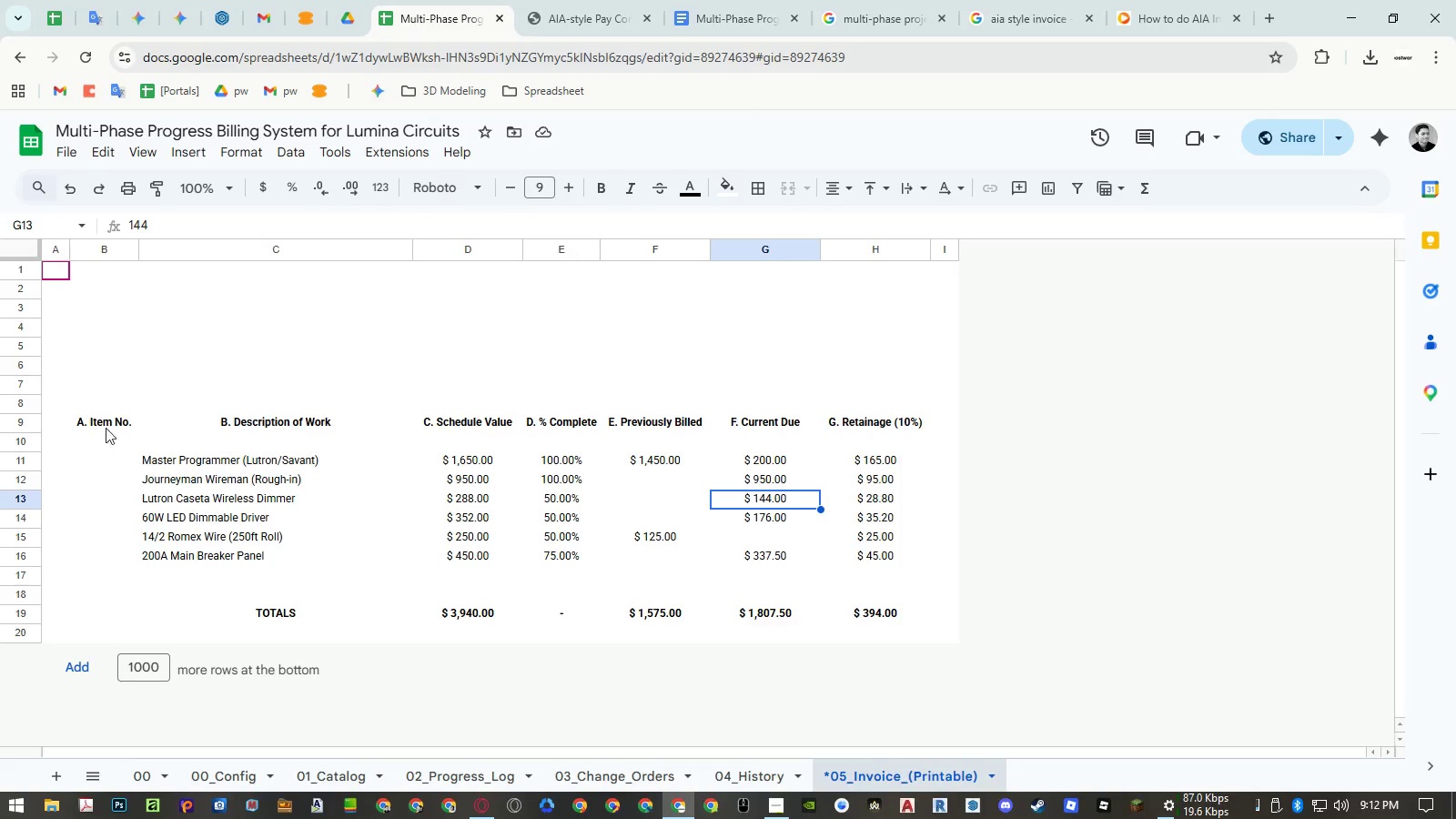 
left_click_drag(start_coordinate=[96, 420], to_coordinate=[96, 622])
 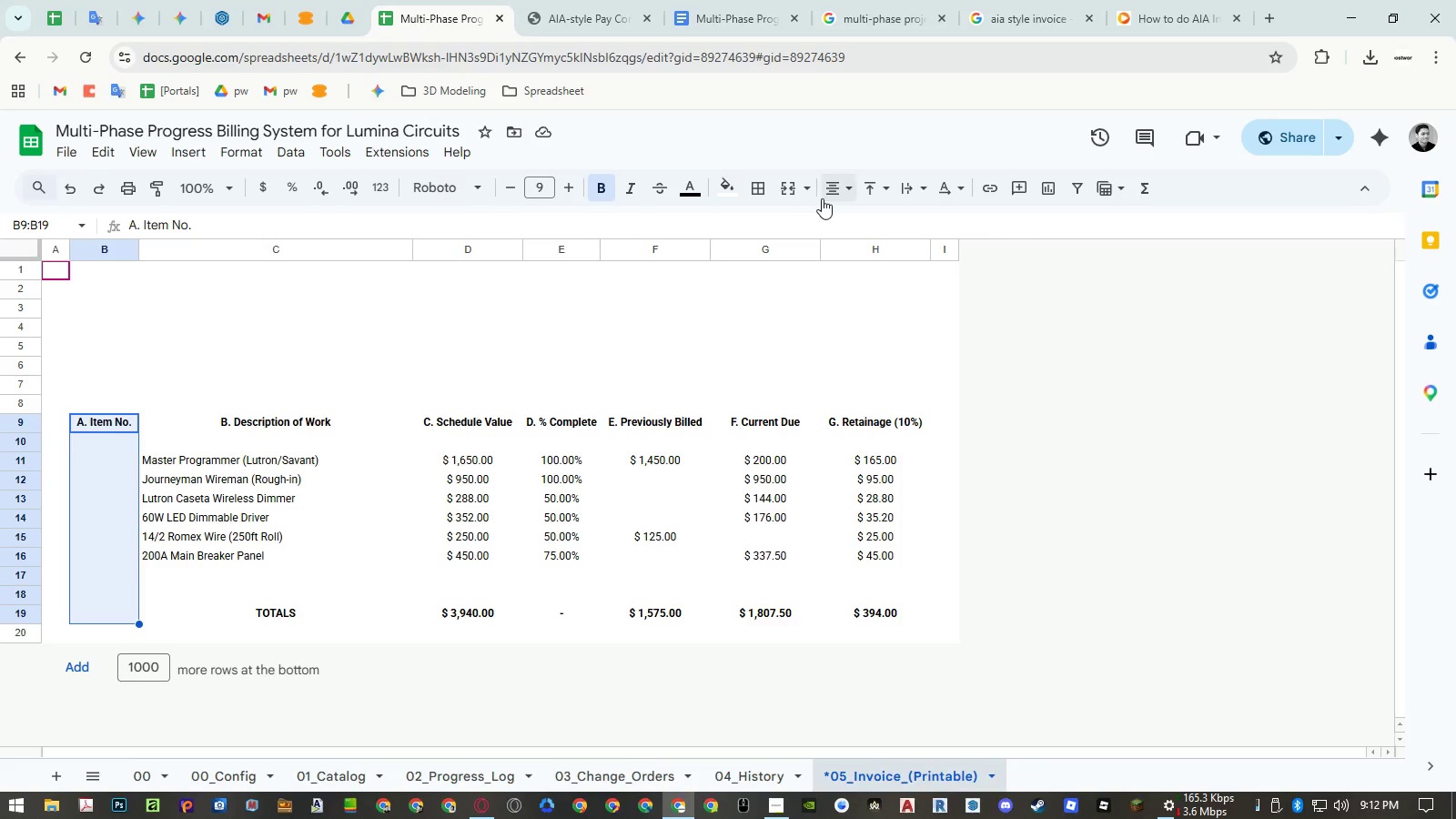 
left_click([824, 197])
 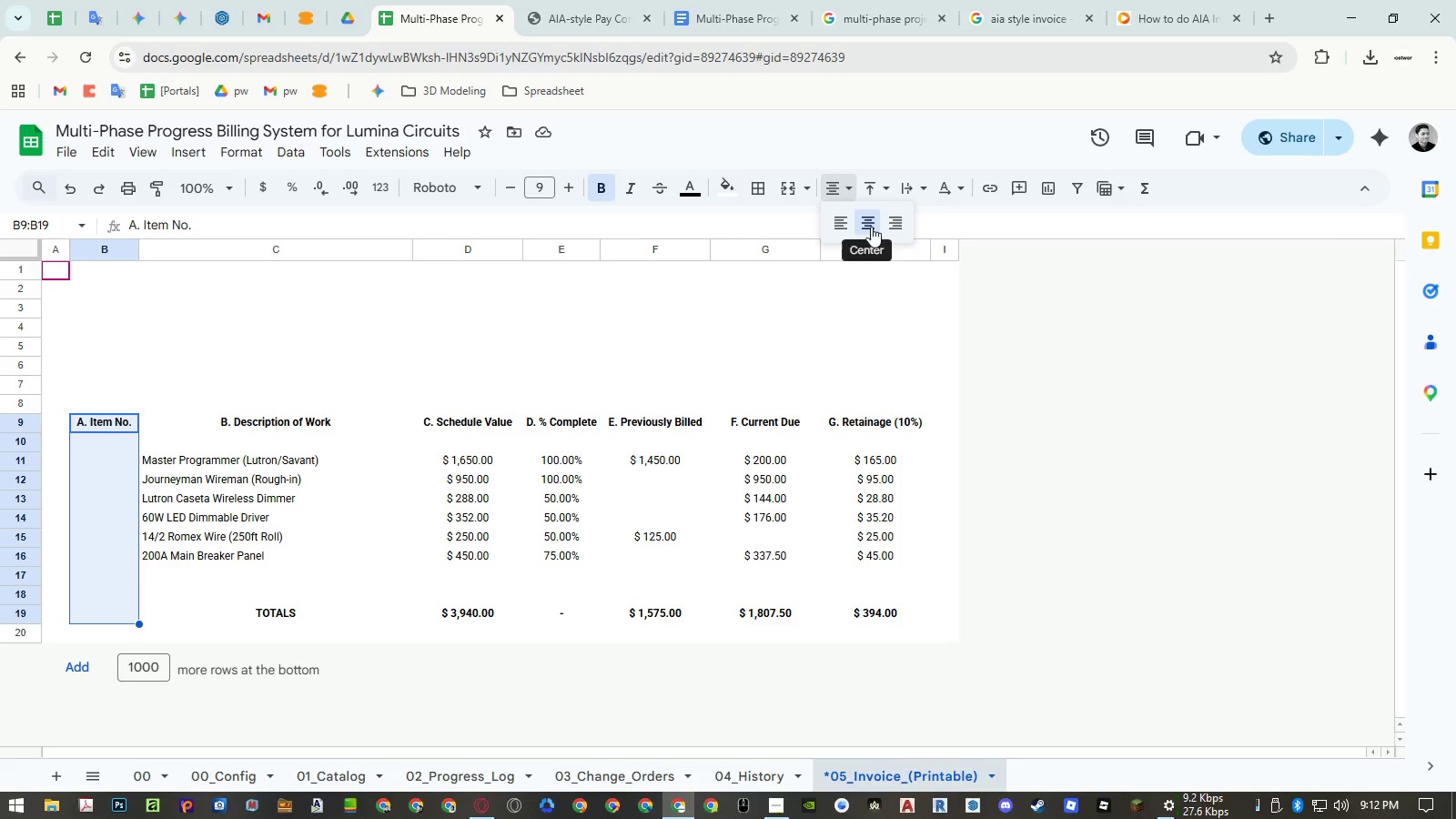 
left_click([871, 227])
 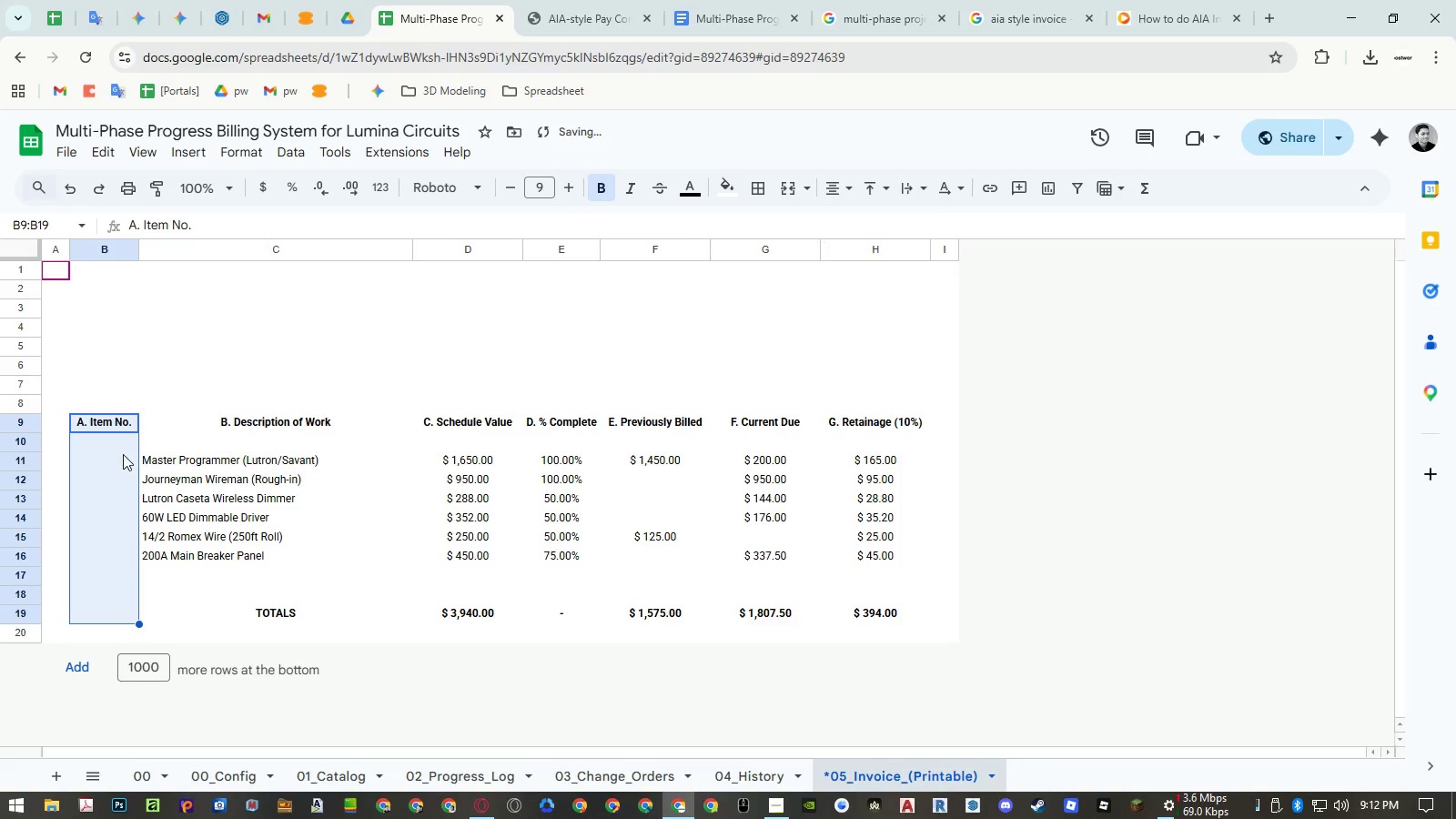 
left_click([122, 453])
 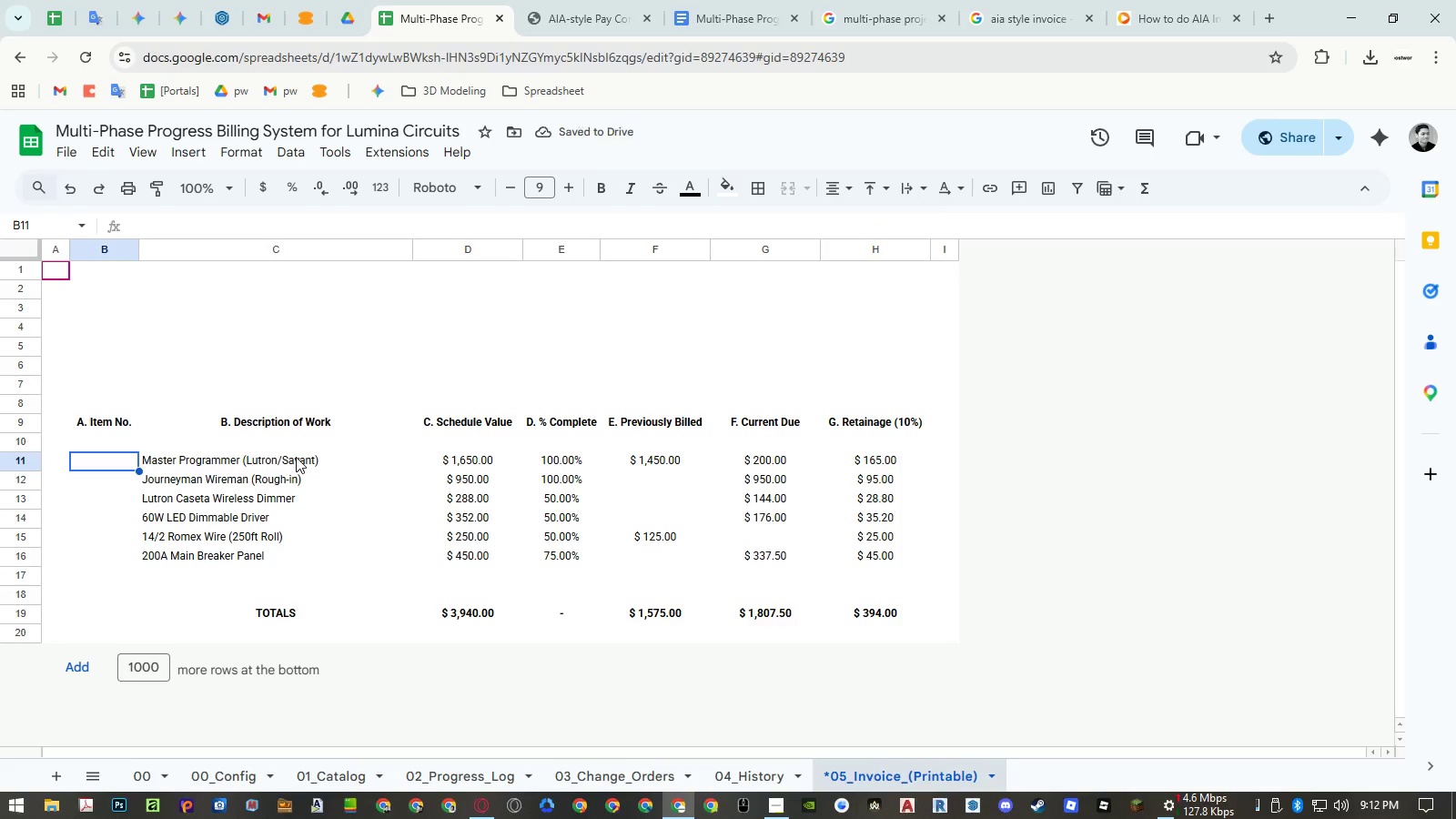 
key(ArrowUp)
 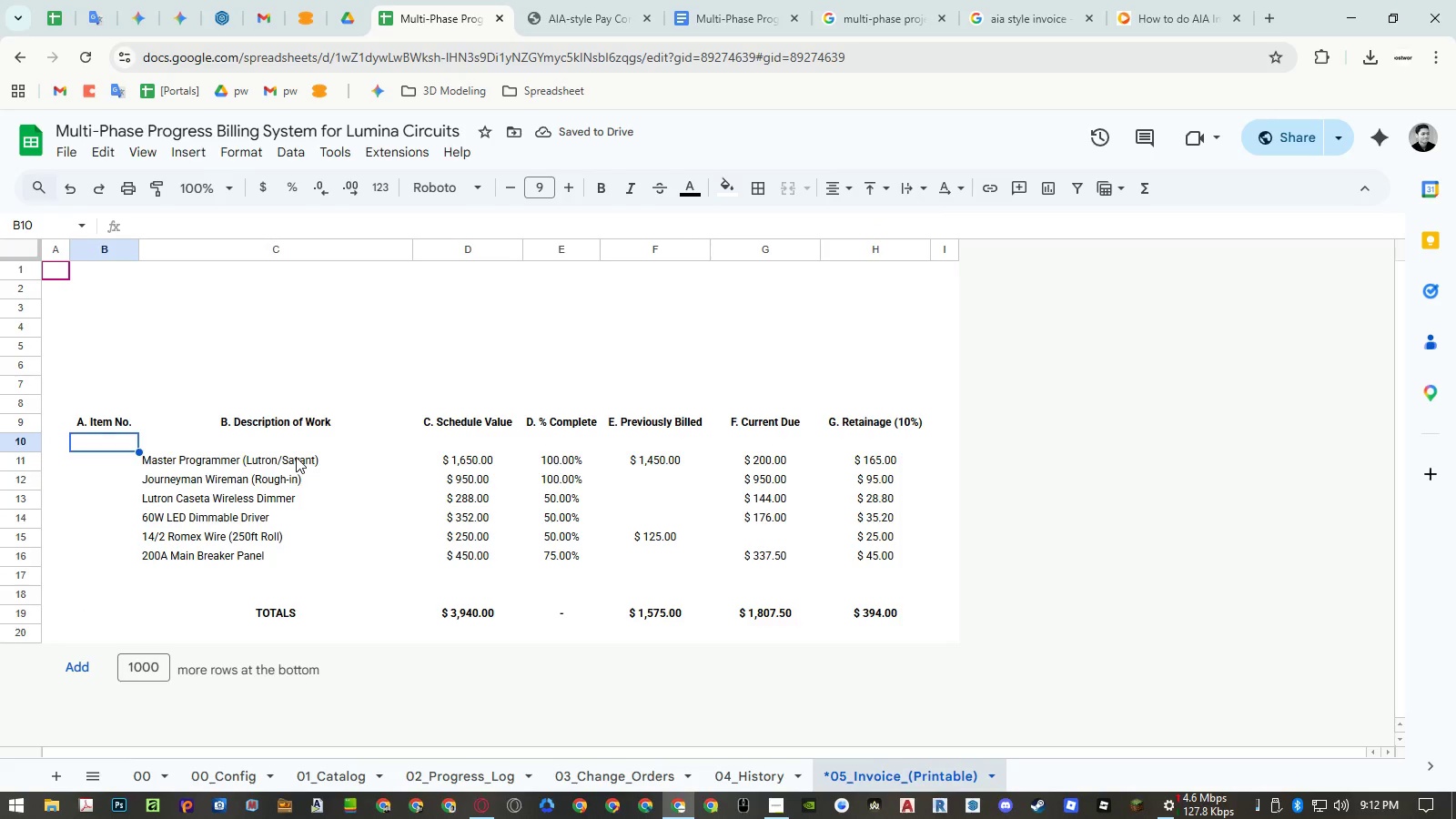 
key(Equal)
 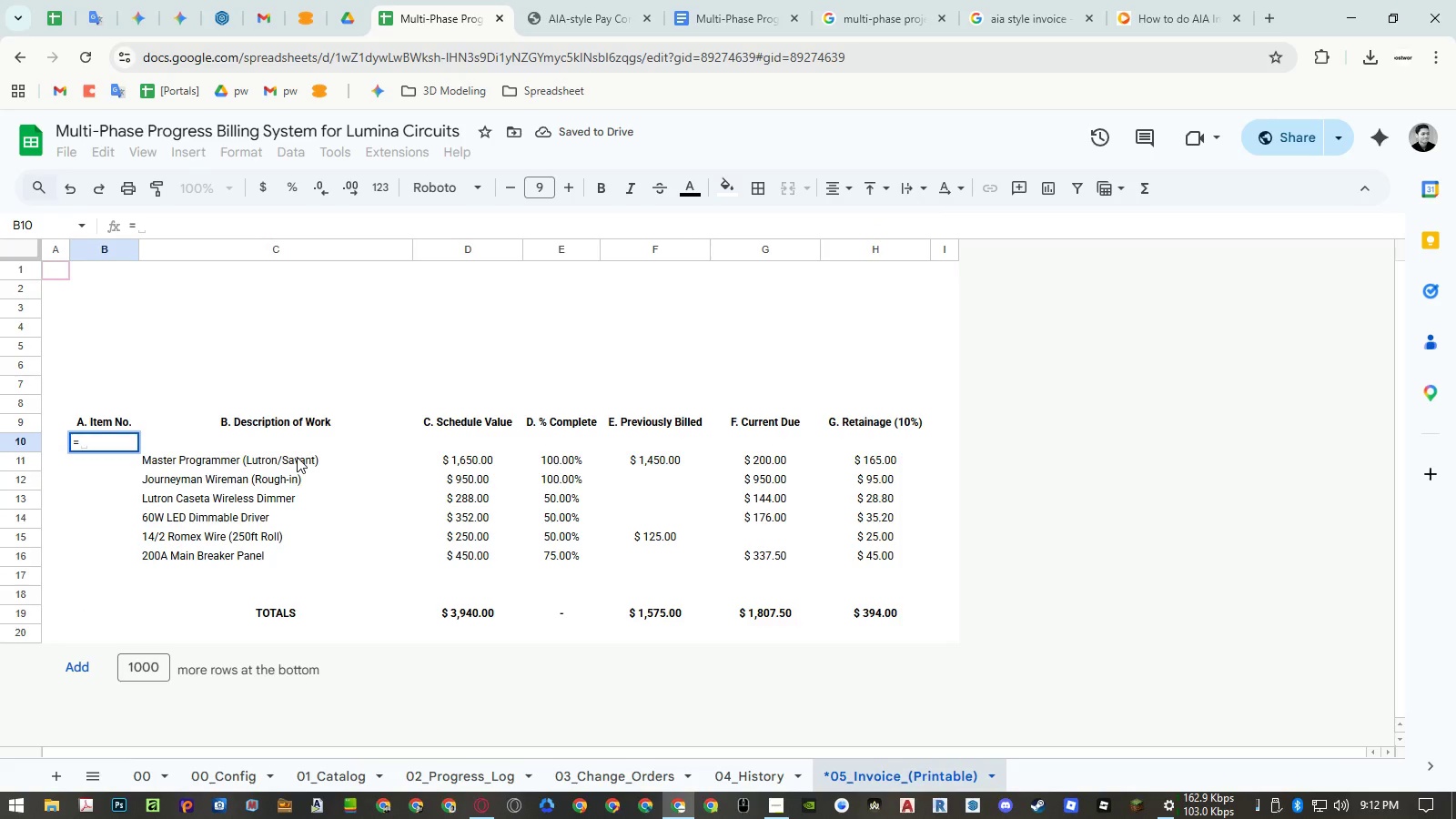 
key(Escape)
 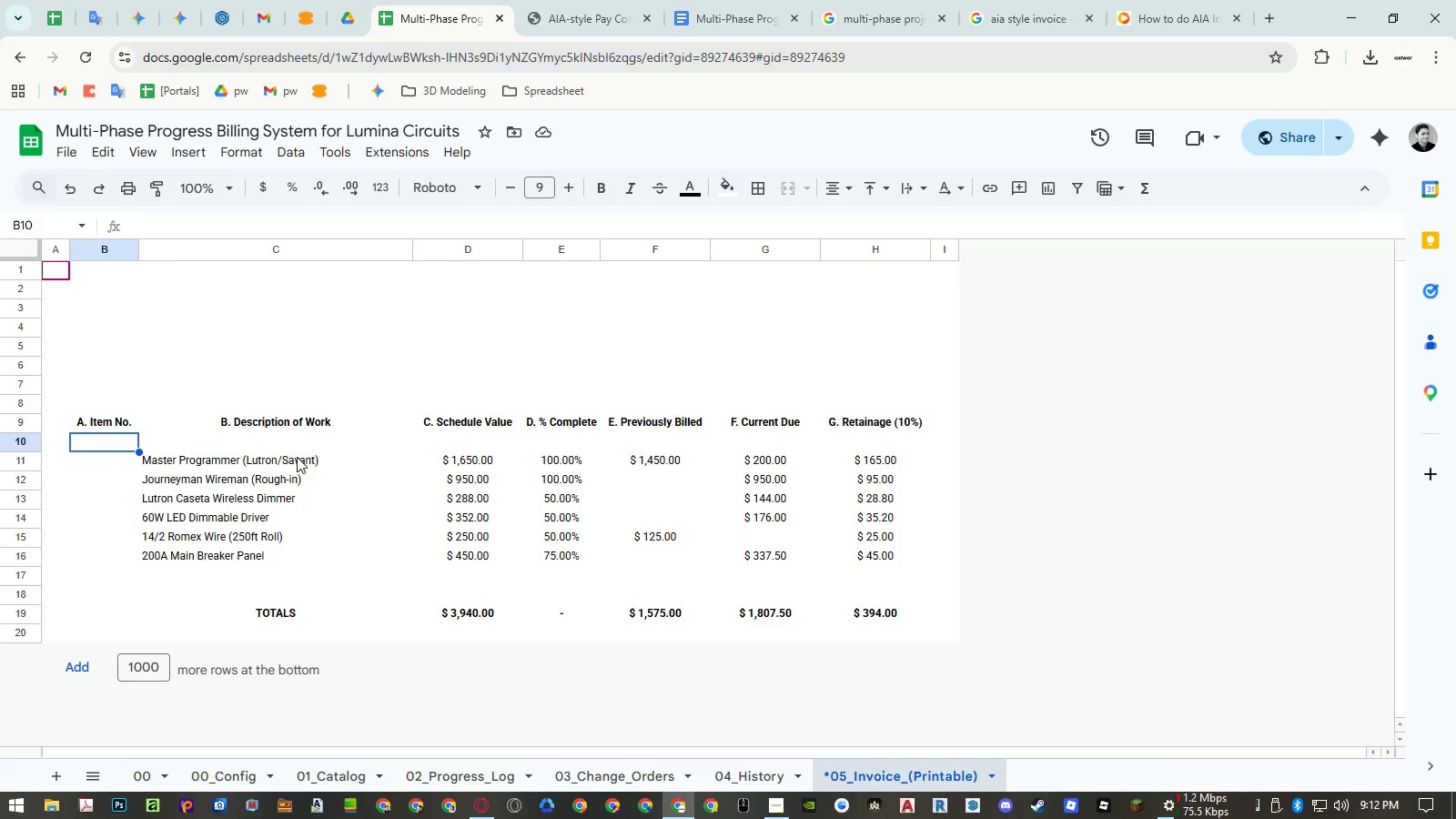 
wait(11.34)
 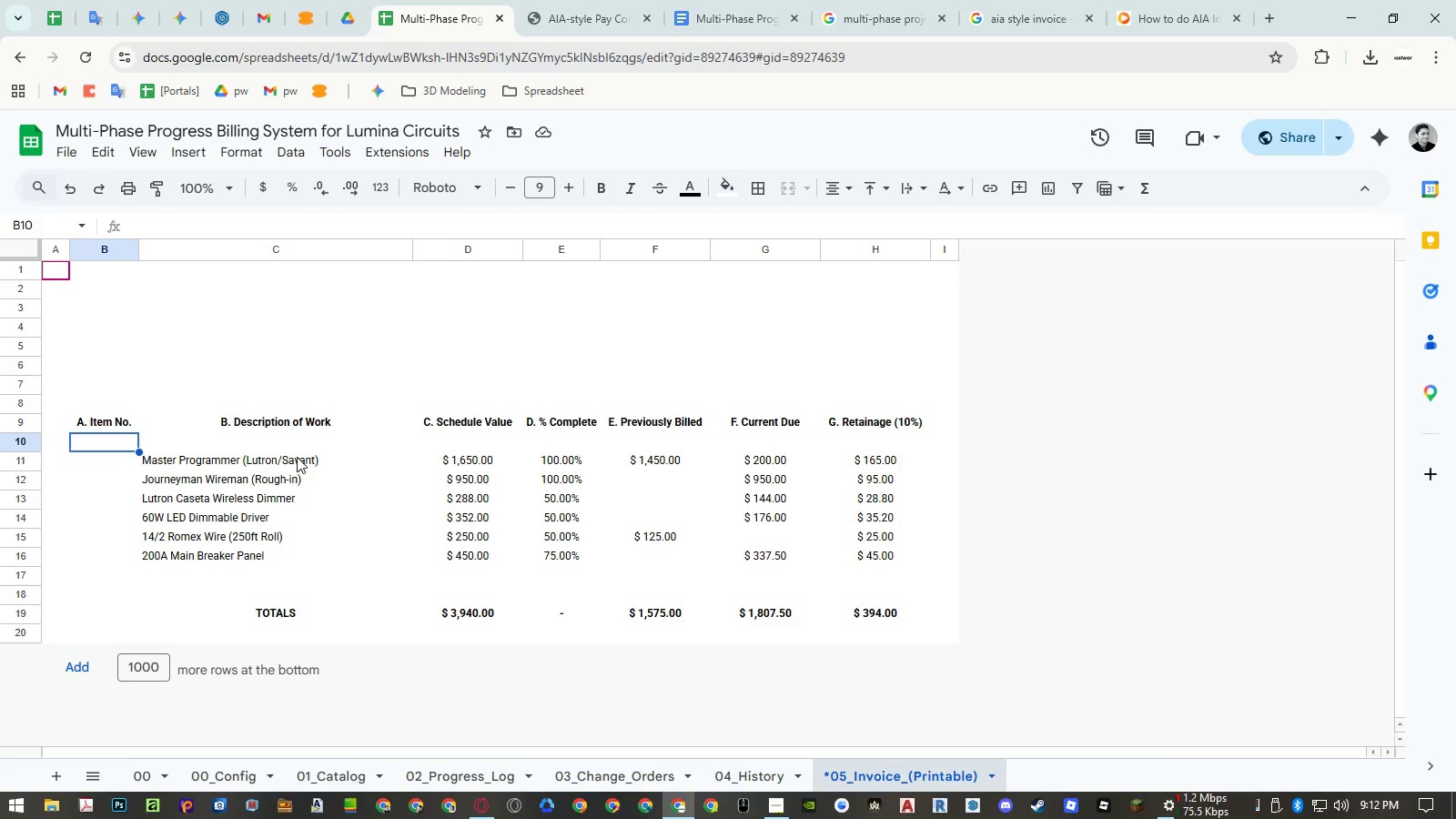 
left_click_drag(start_coordinate=[231, 464], to_coordinate=[239, 591])
 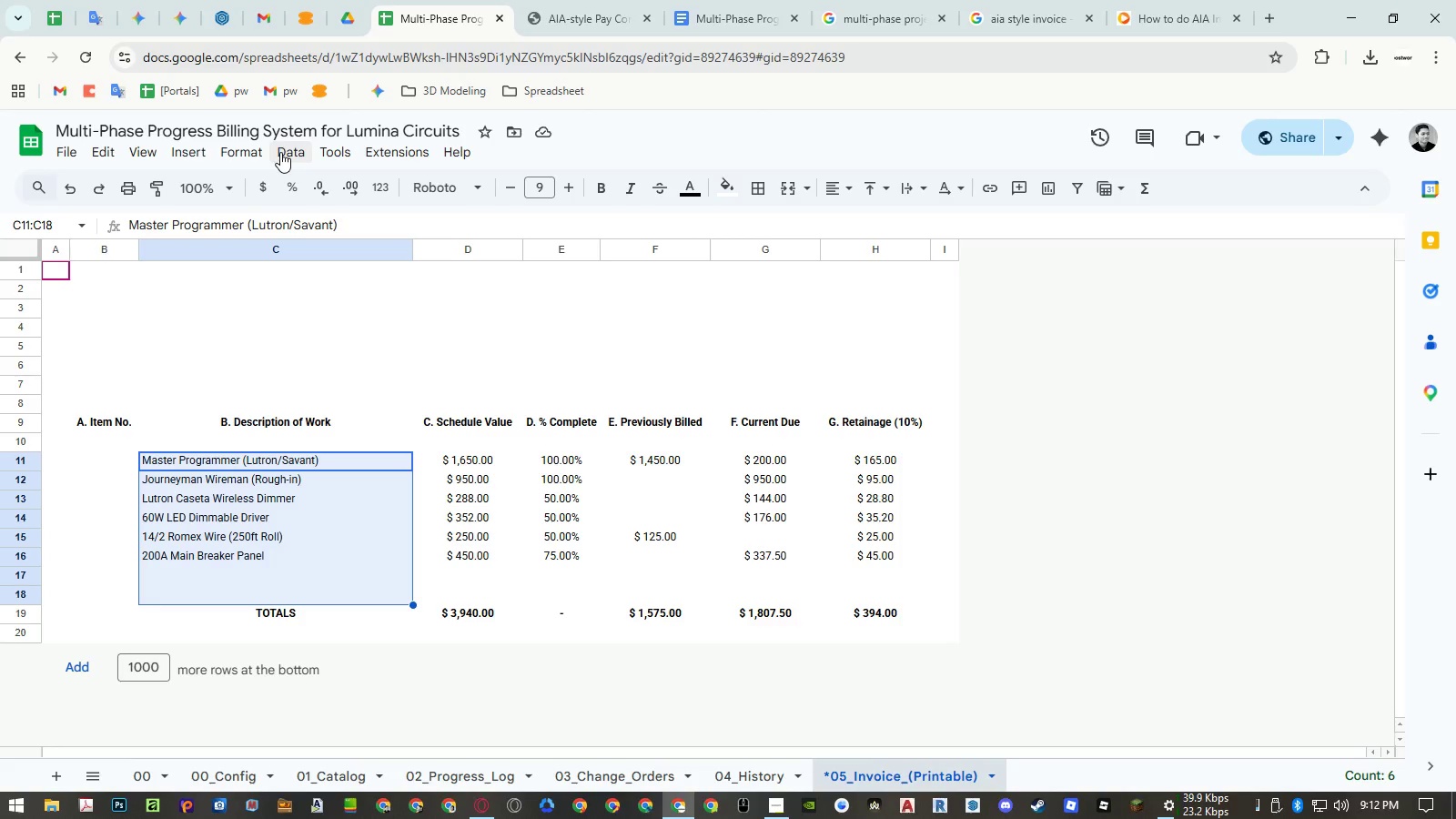 
left_click([280, 152])
 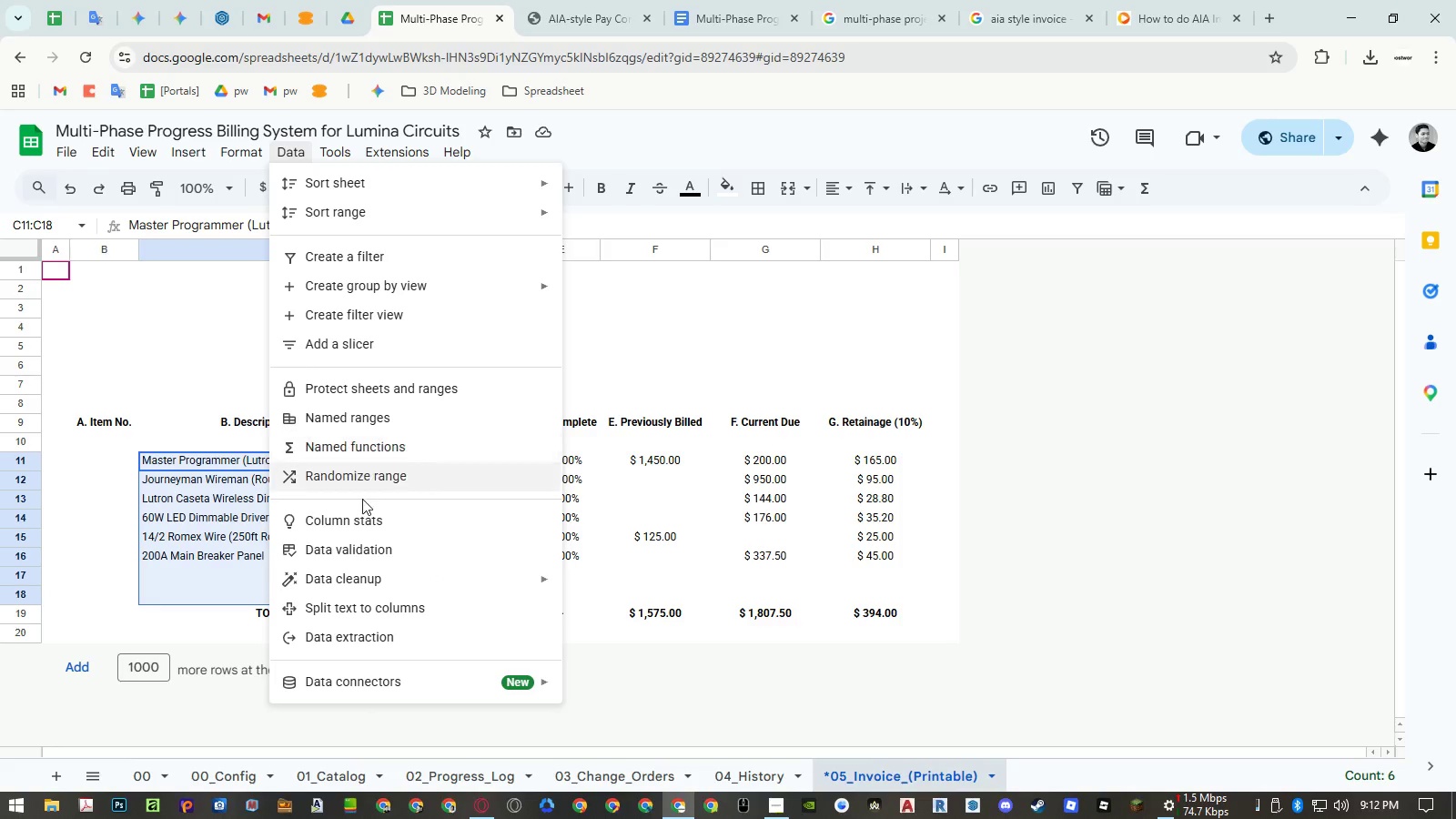 
left_click([358, 546])
 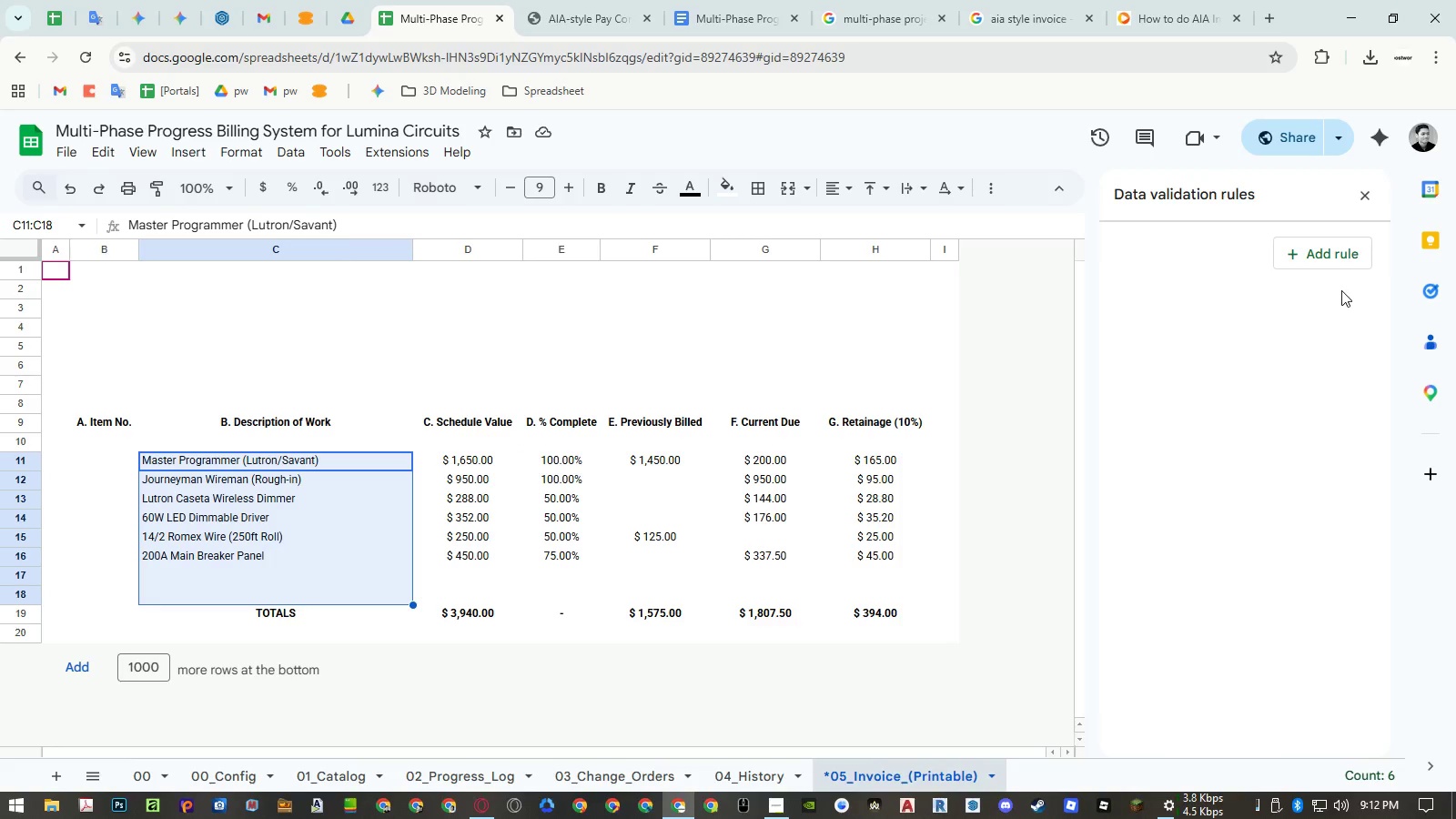 
left_click([1335, 254])
 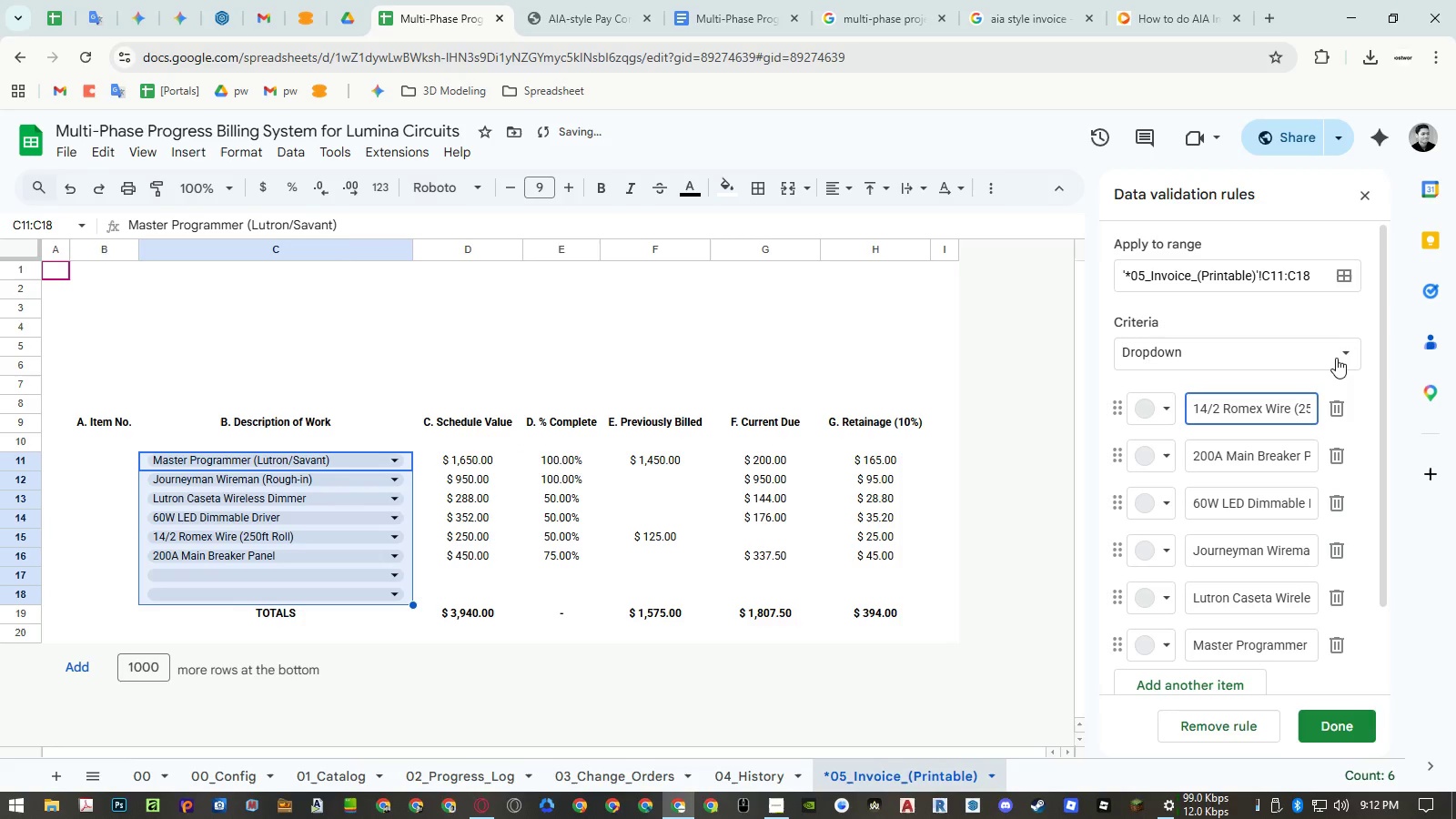 
left_click([1336, 358])
 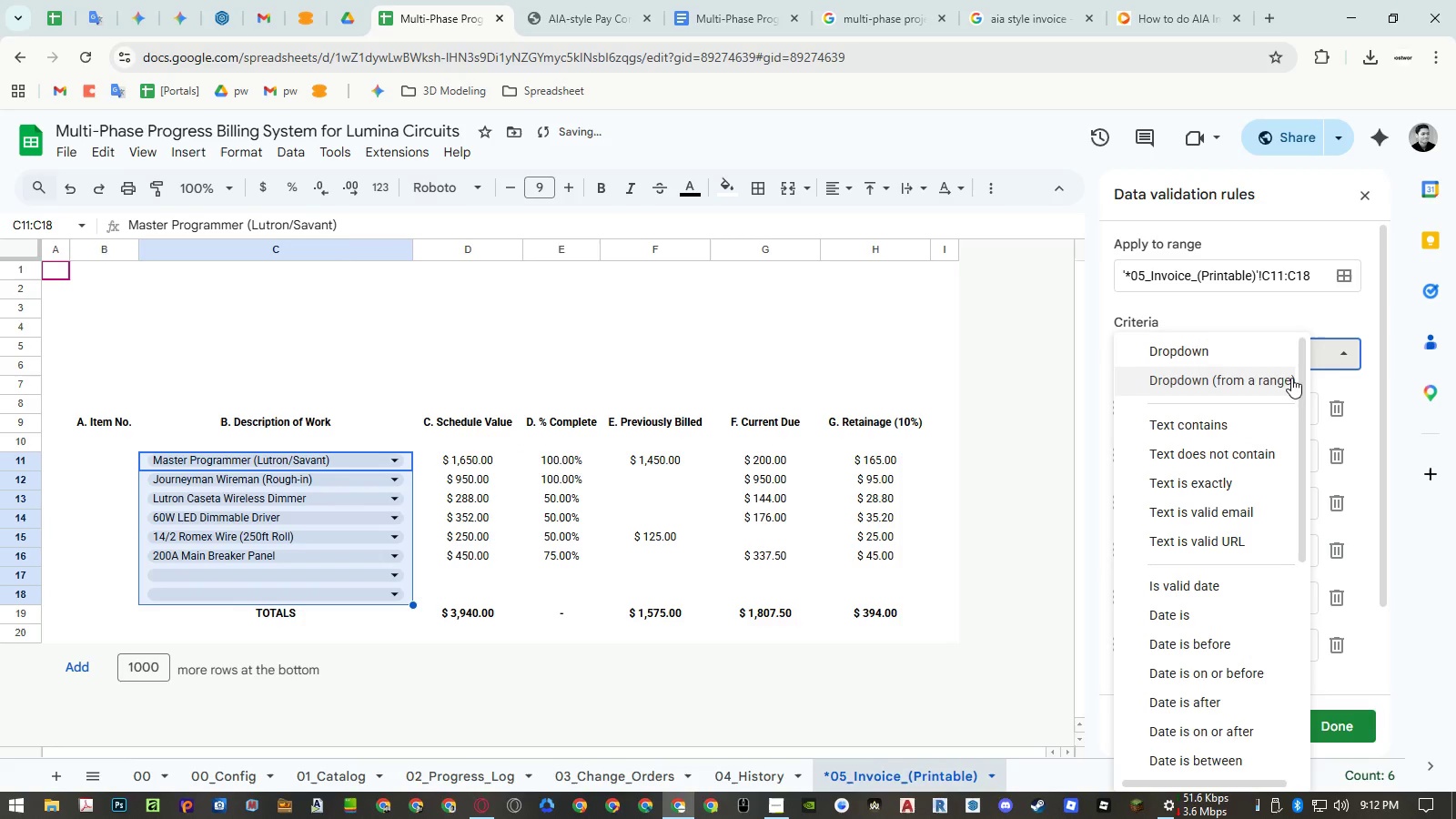 
left_click([1282, 377])
 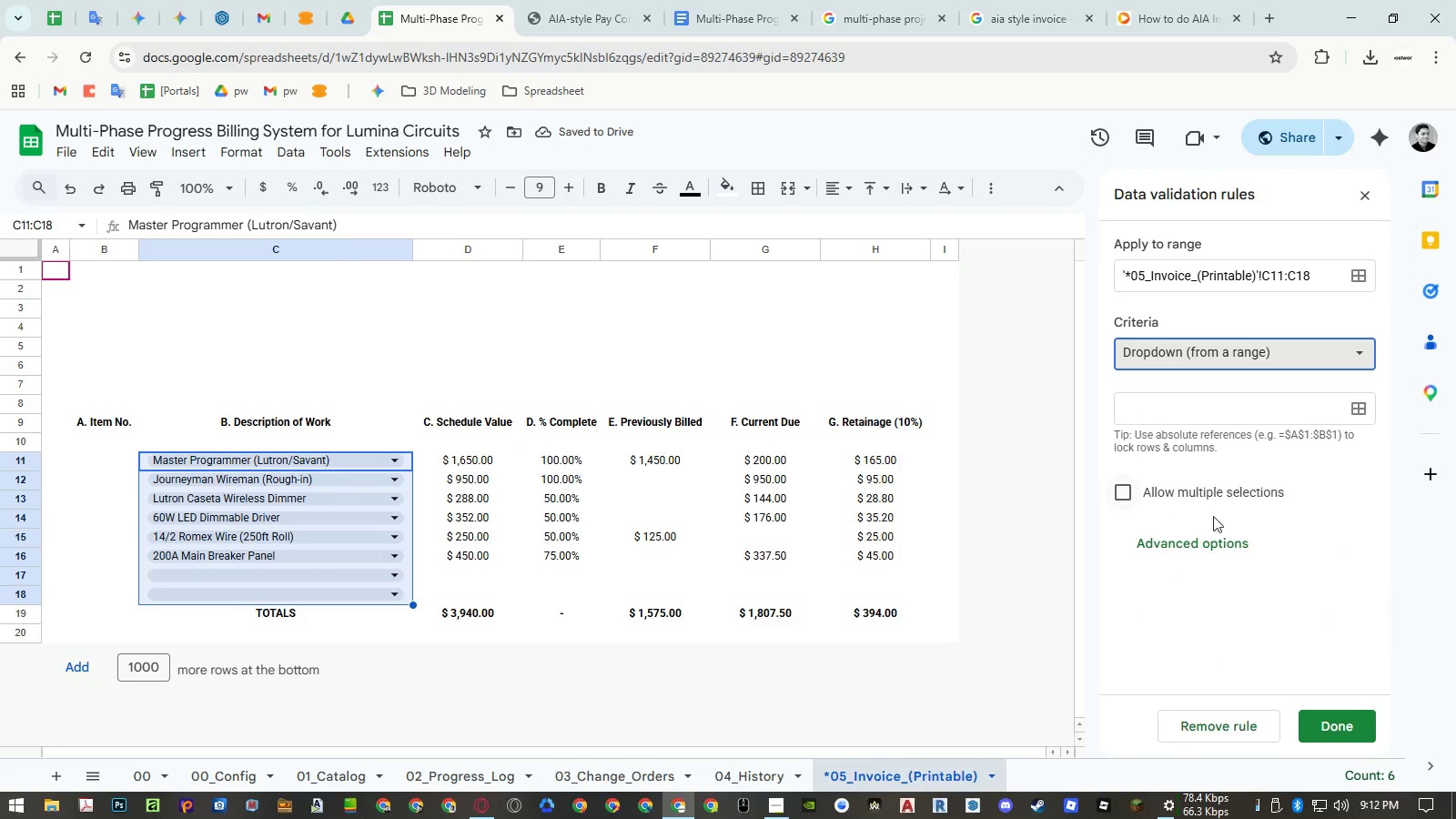 
left_click([1196, 541])
 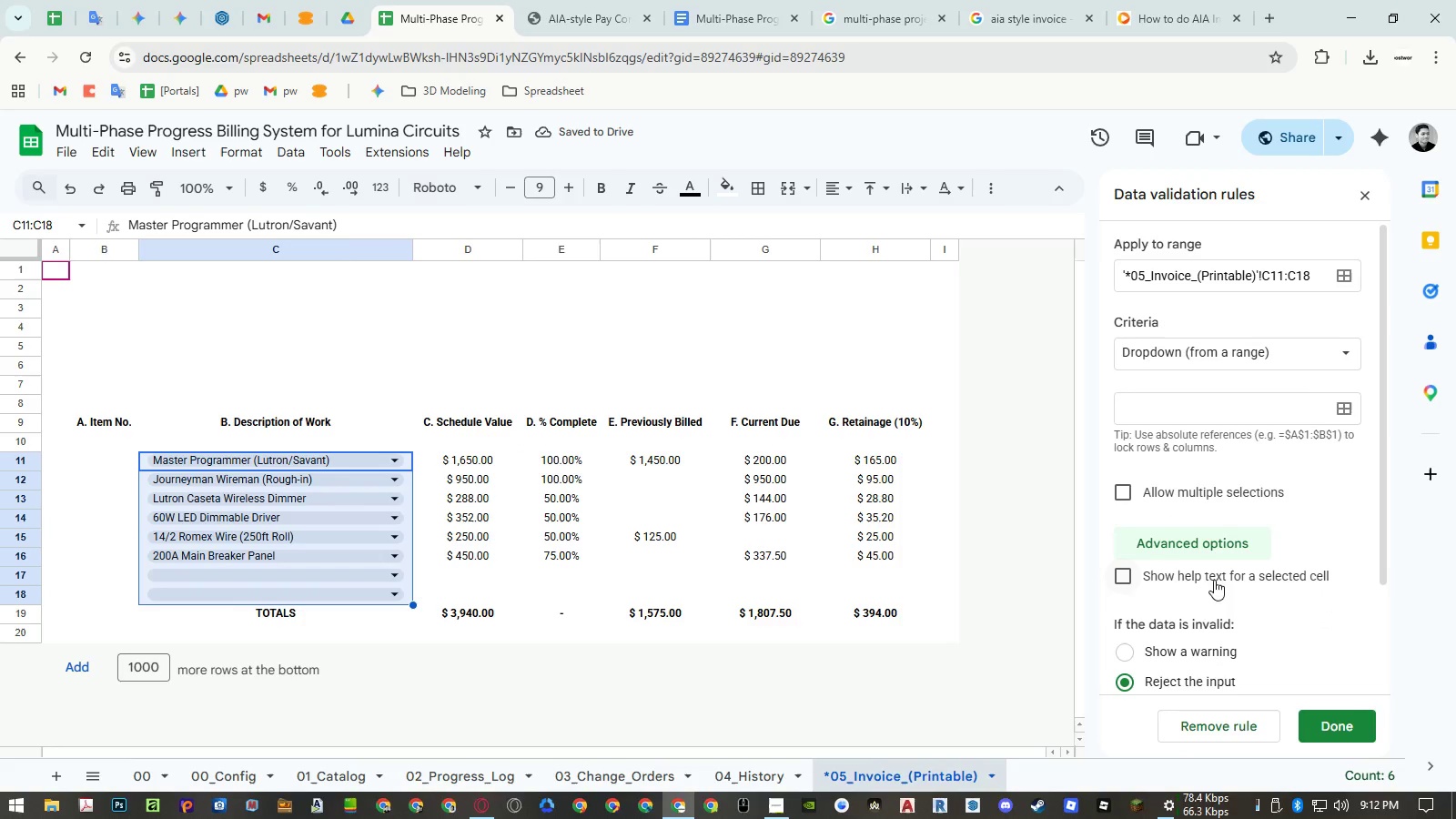 
scroll: coordinate [1216, 587], scroll_direction: down, amount: 4.0
 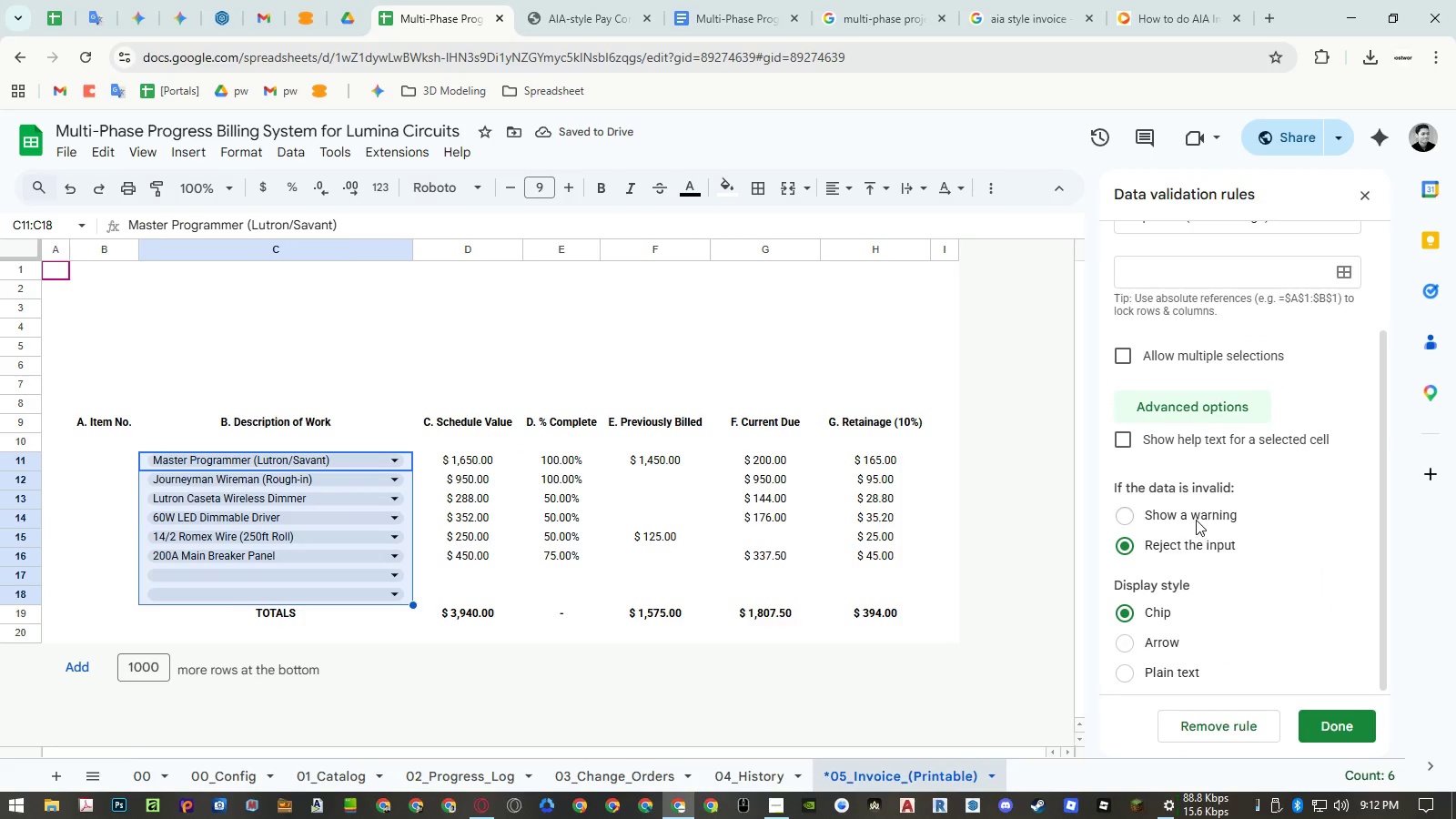 
left_click([1196, 519])
 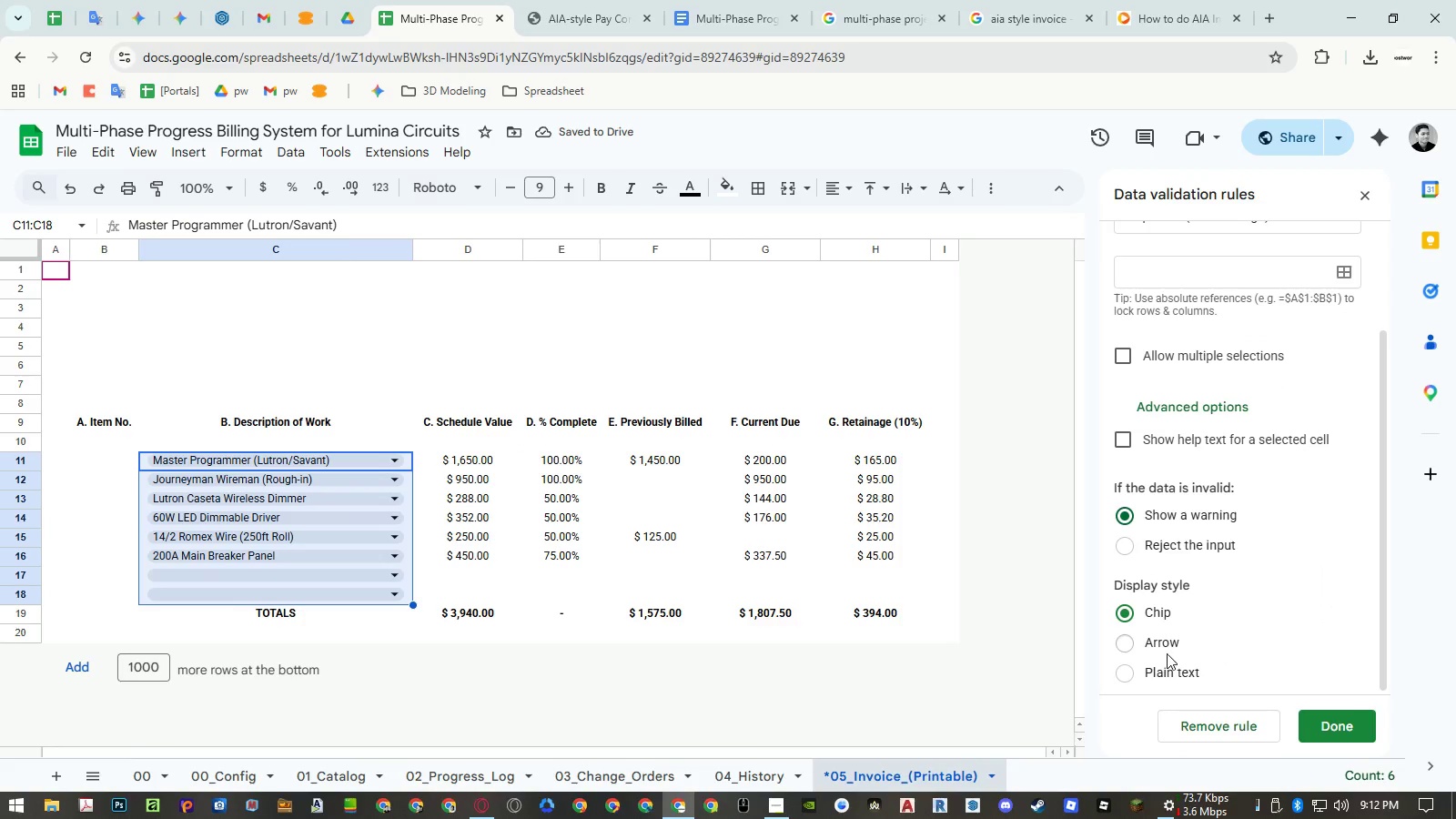 
left_click([1160, 670])
 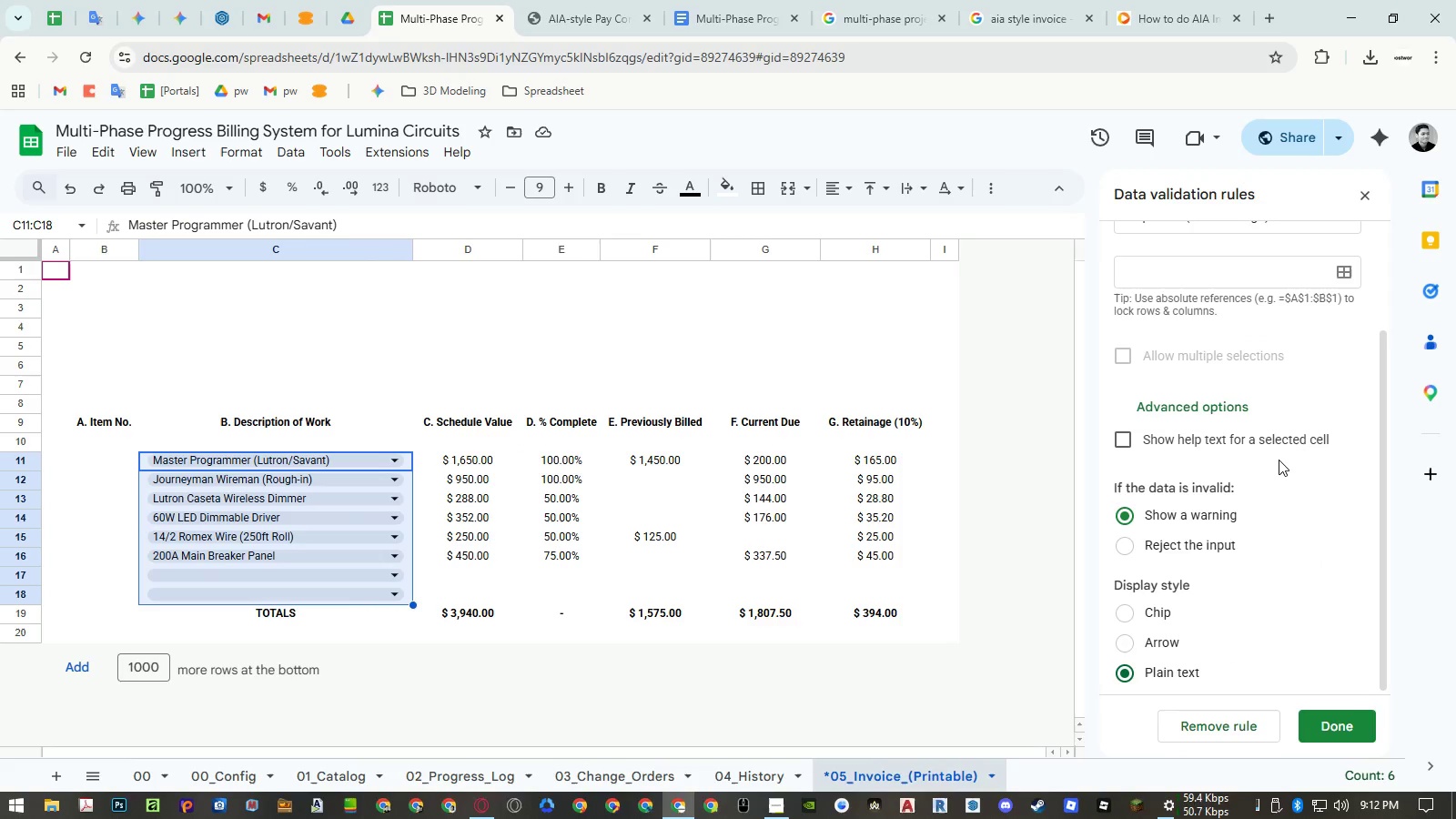 
scroll: coordinate [1279, 459], scroll_direction: up, amount: 3.0
 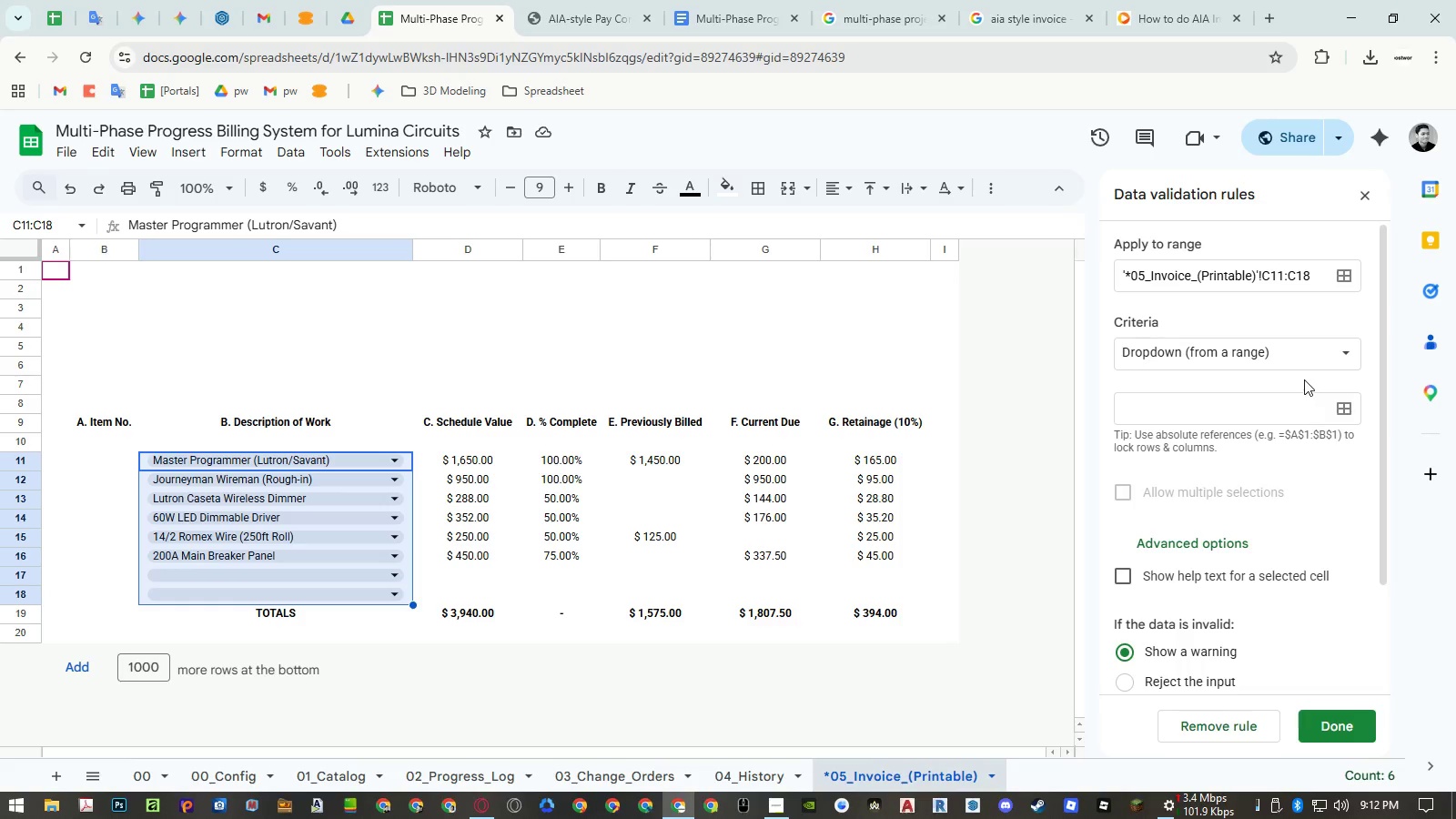 
left_click([1346, 406])
 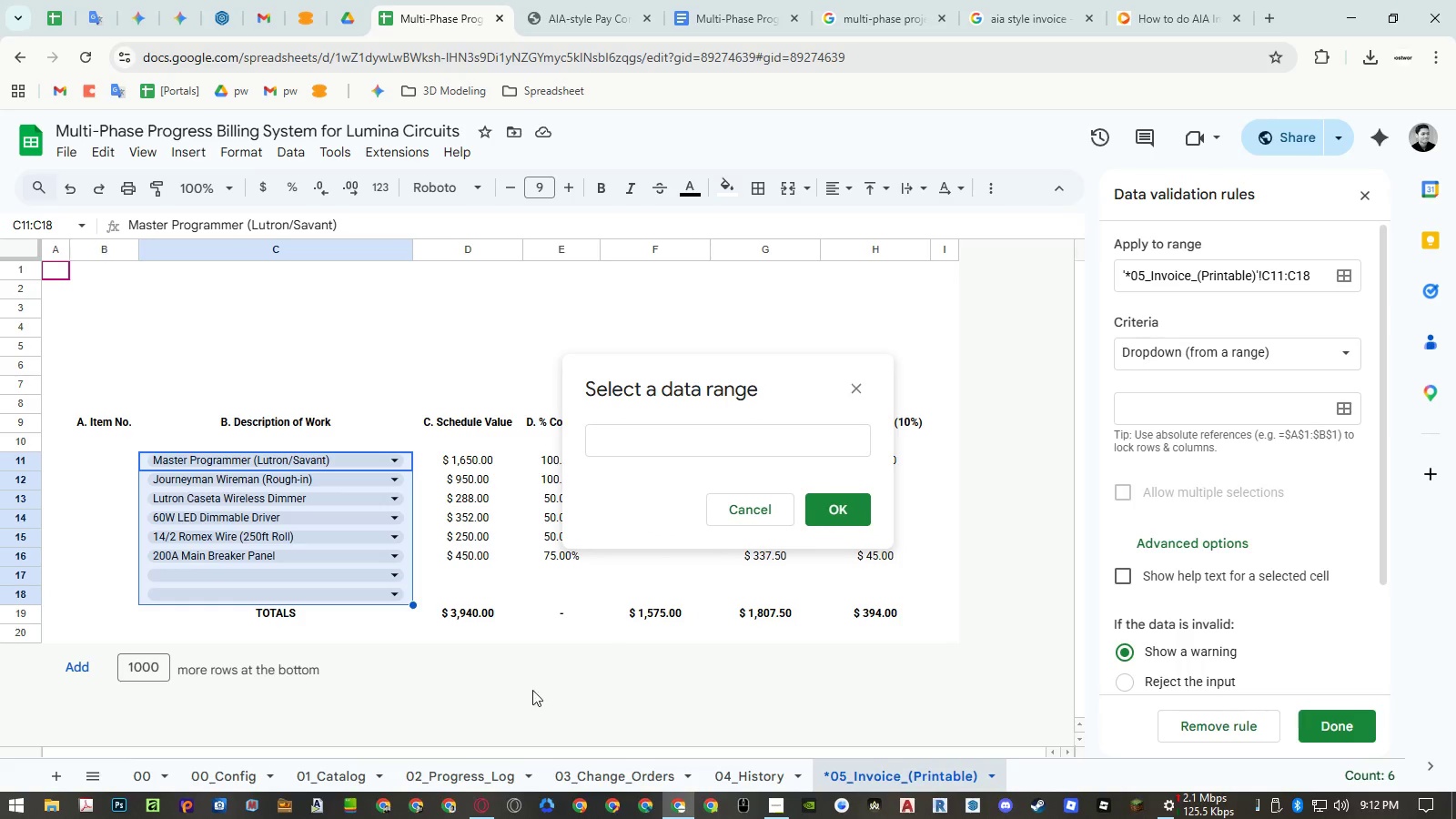 
mouse_move([368, 774])
 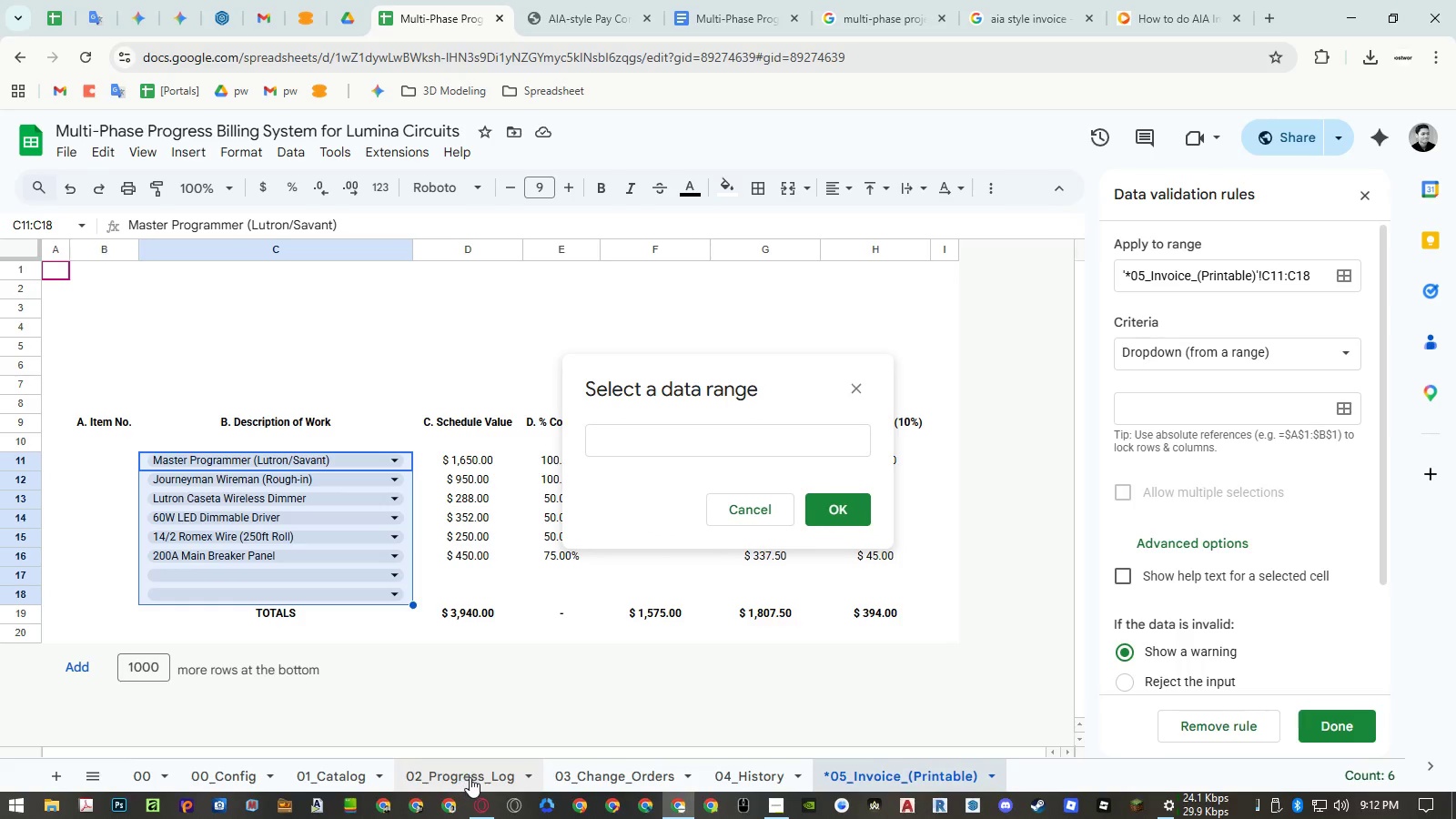 
left_click([470, 777])
 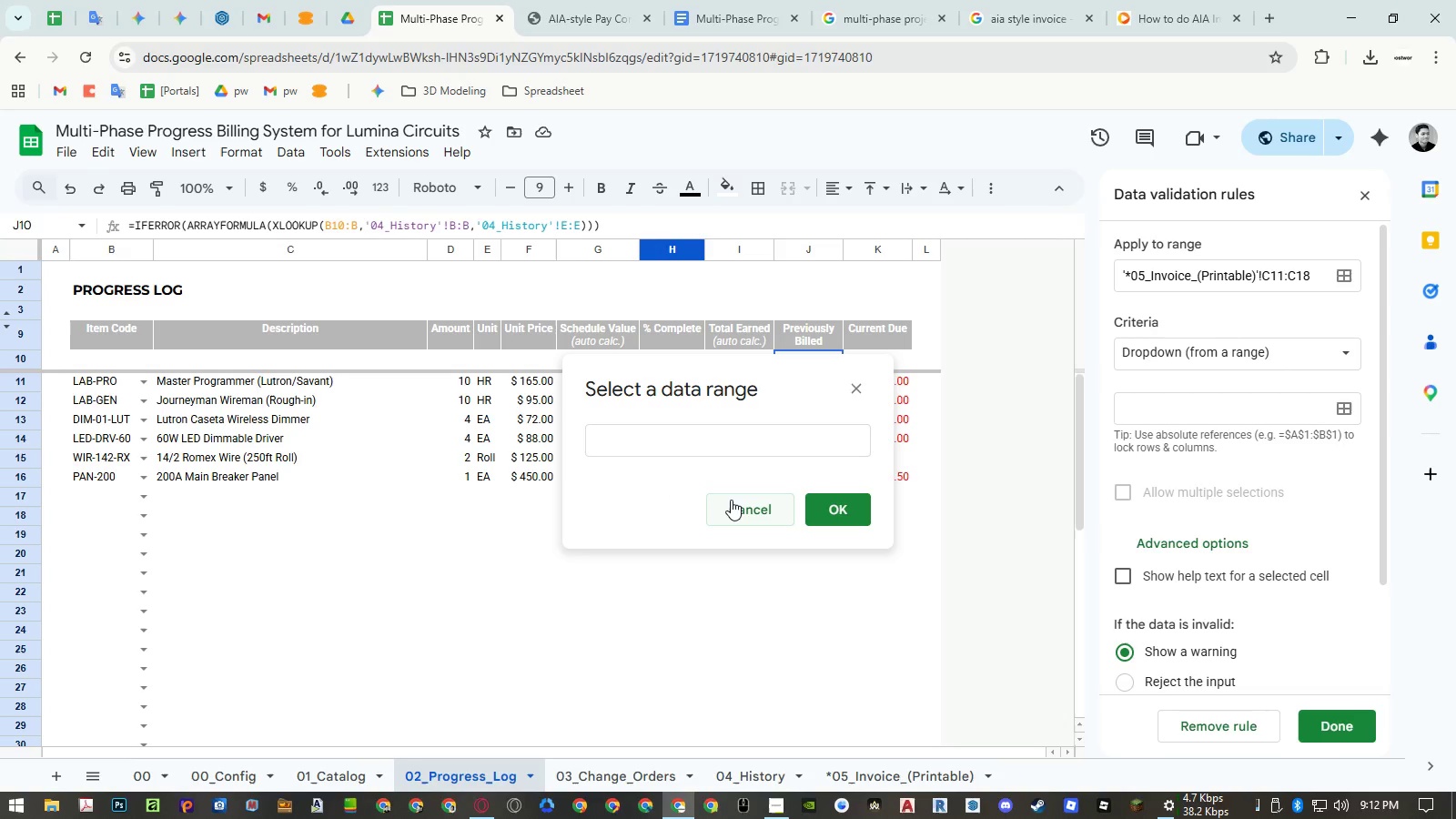 
wait(13.41)
 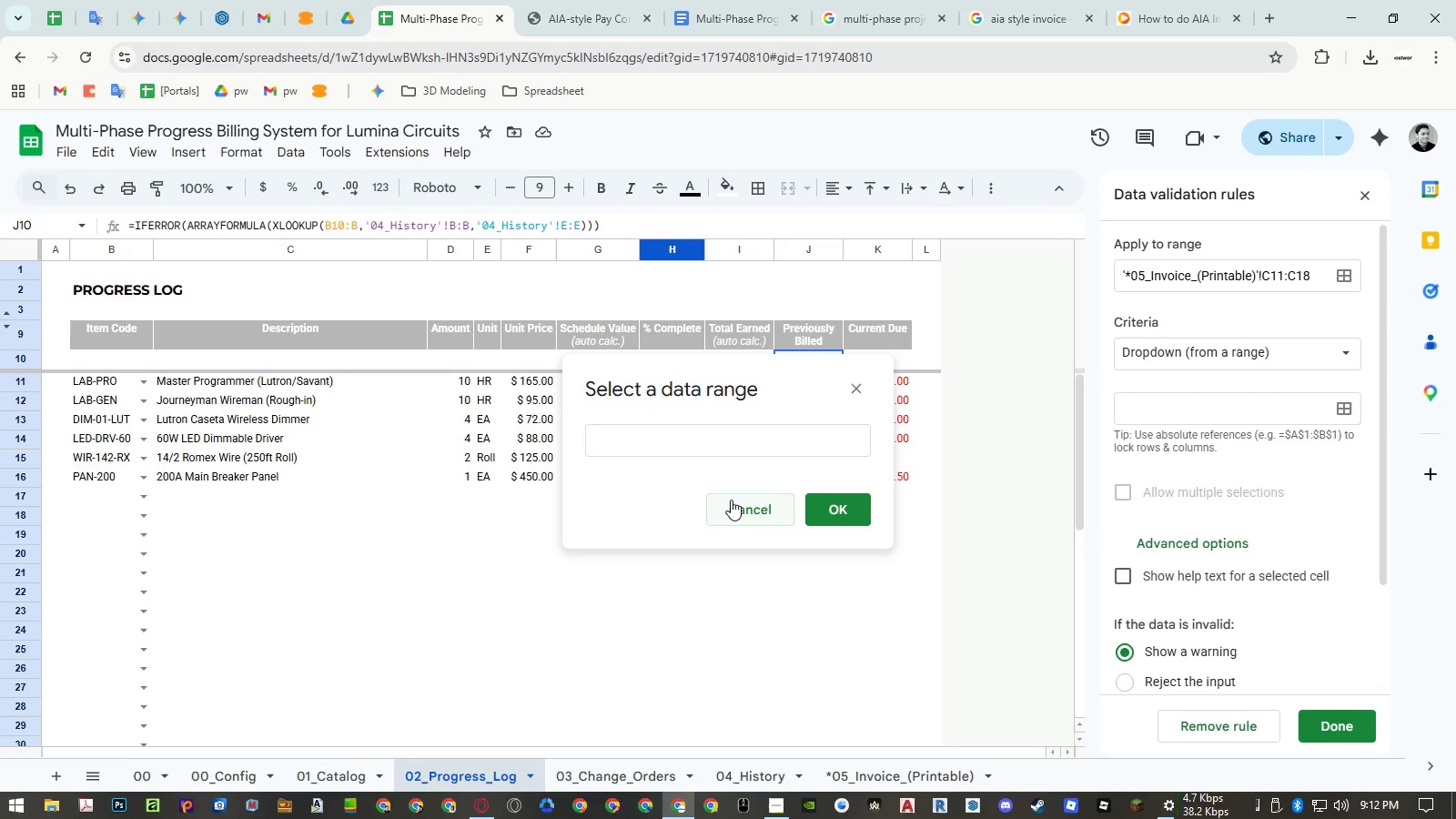 
left_click([731, 500])
 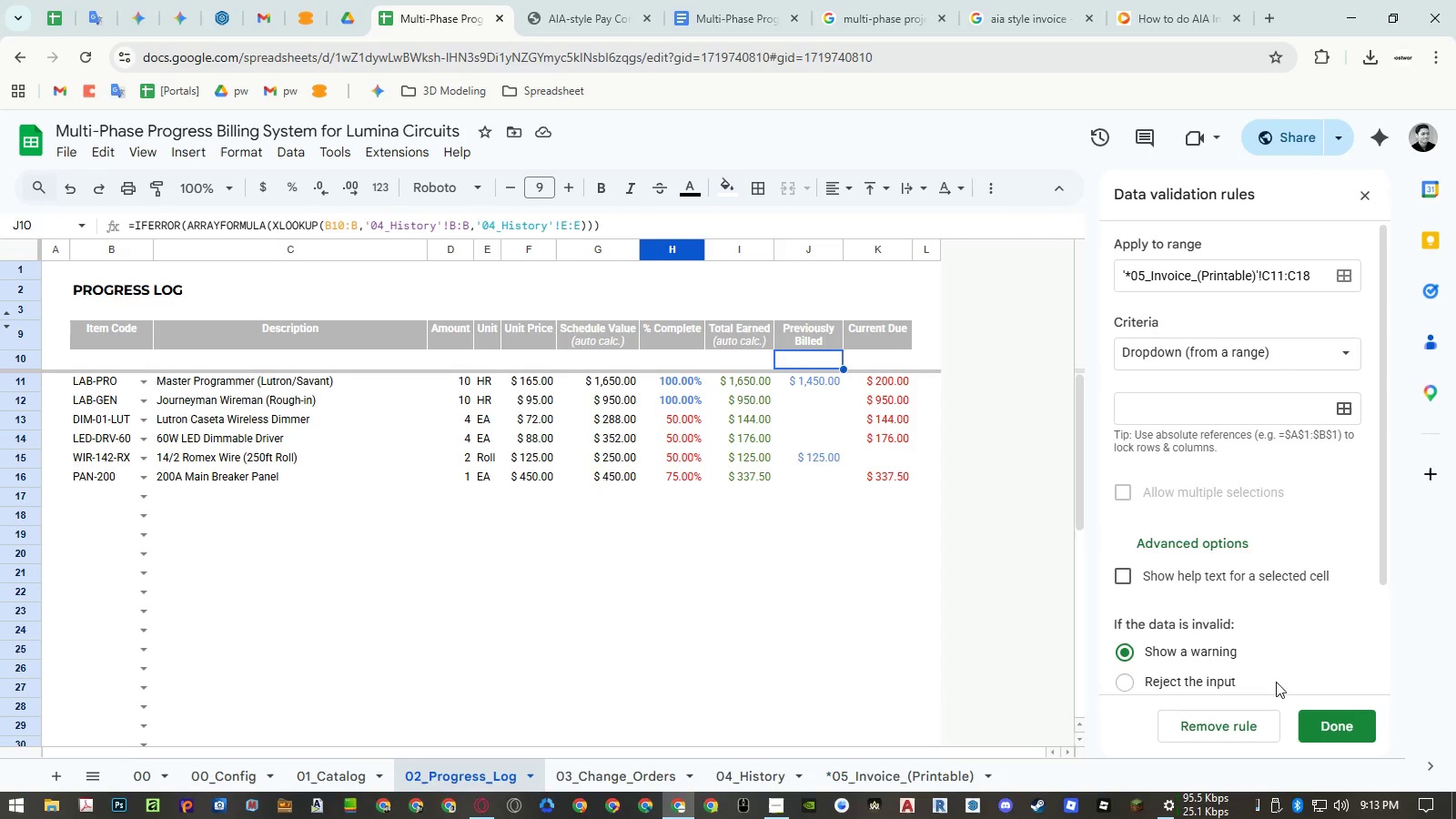 
left_click([1257, 717])
 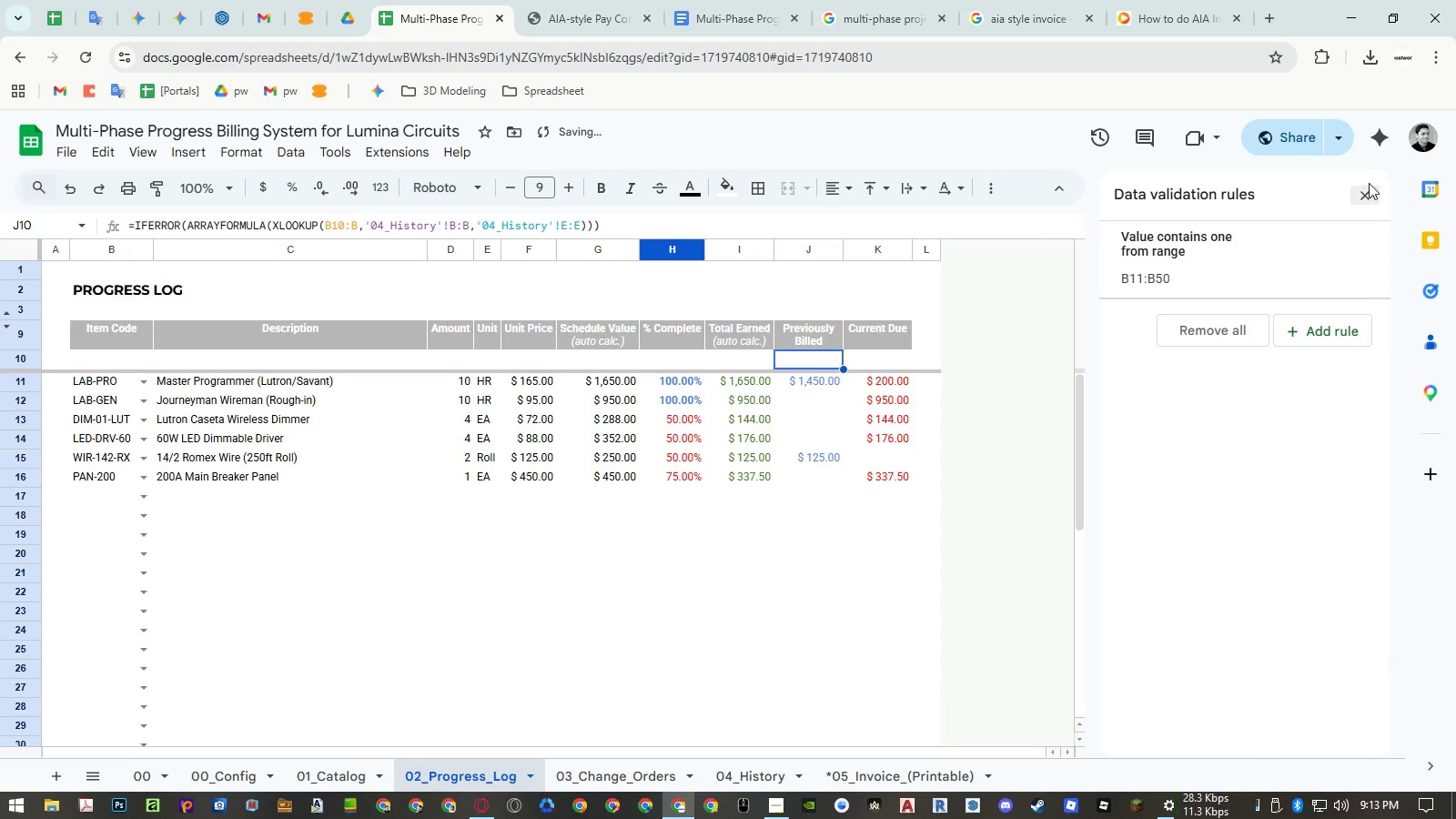 
left_click([1365, 187])
 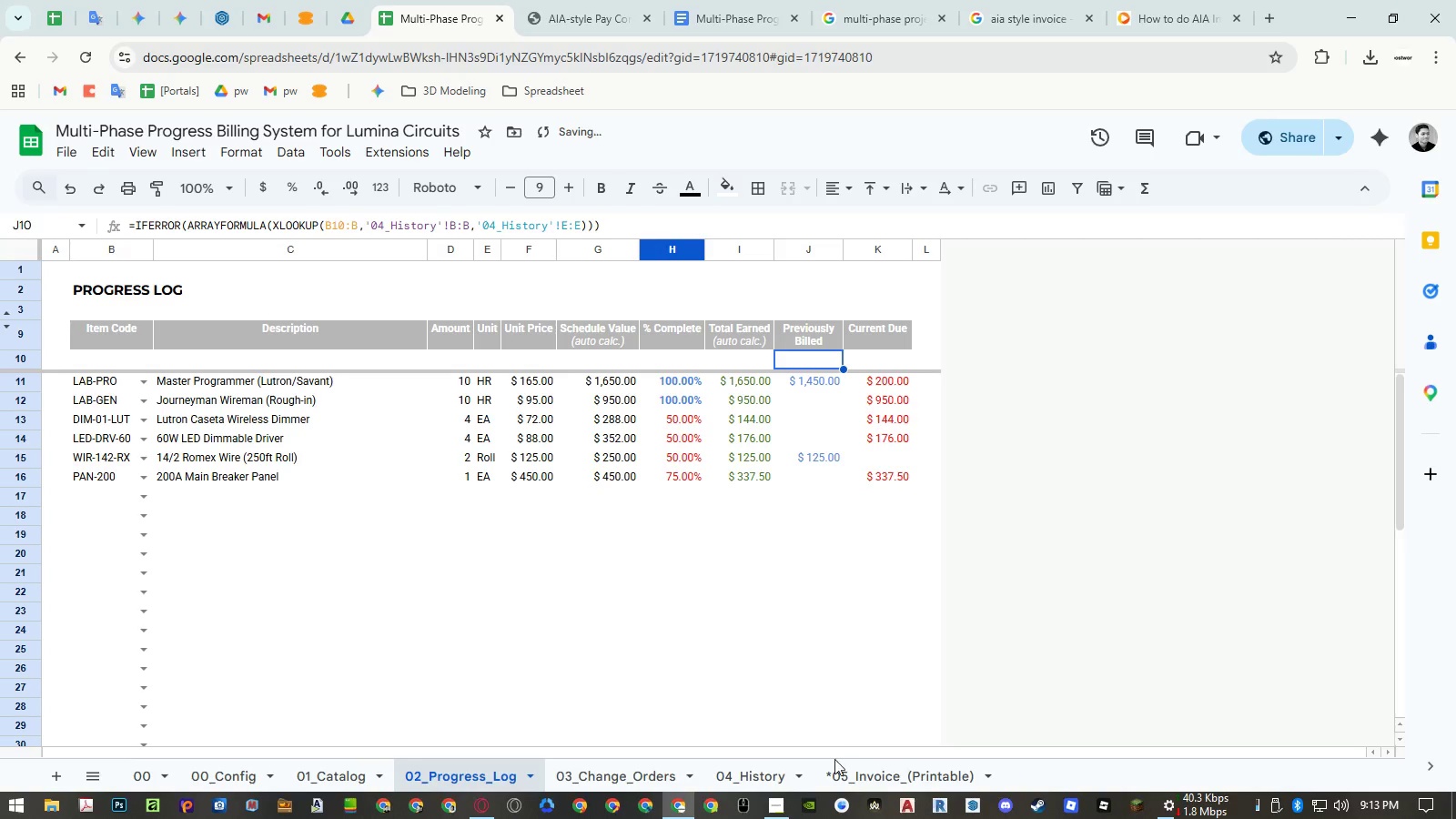 
left_click([928, 775])
 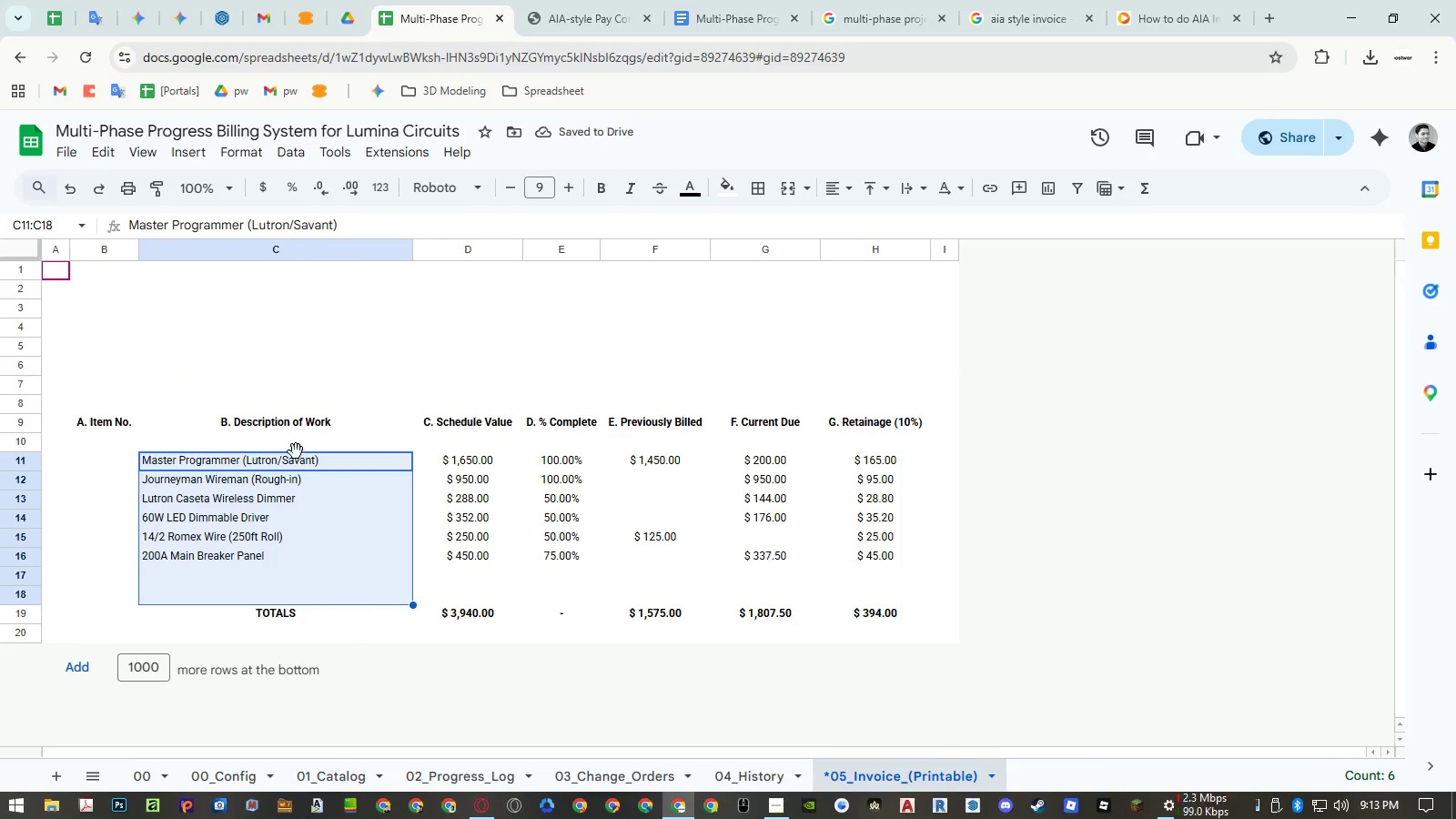 
left_click([296, 447])
 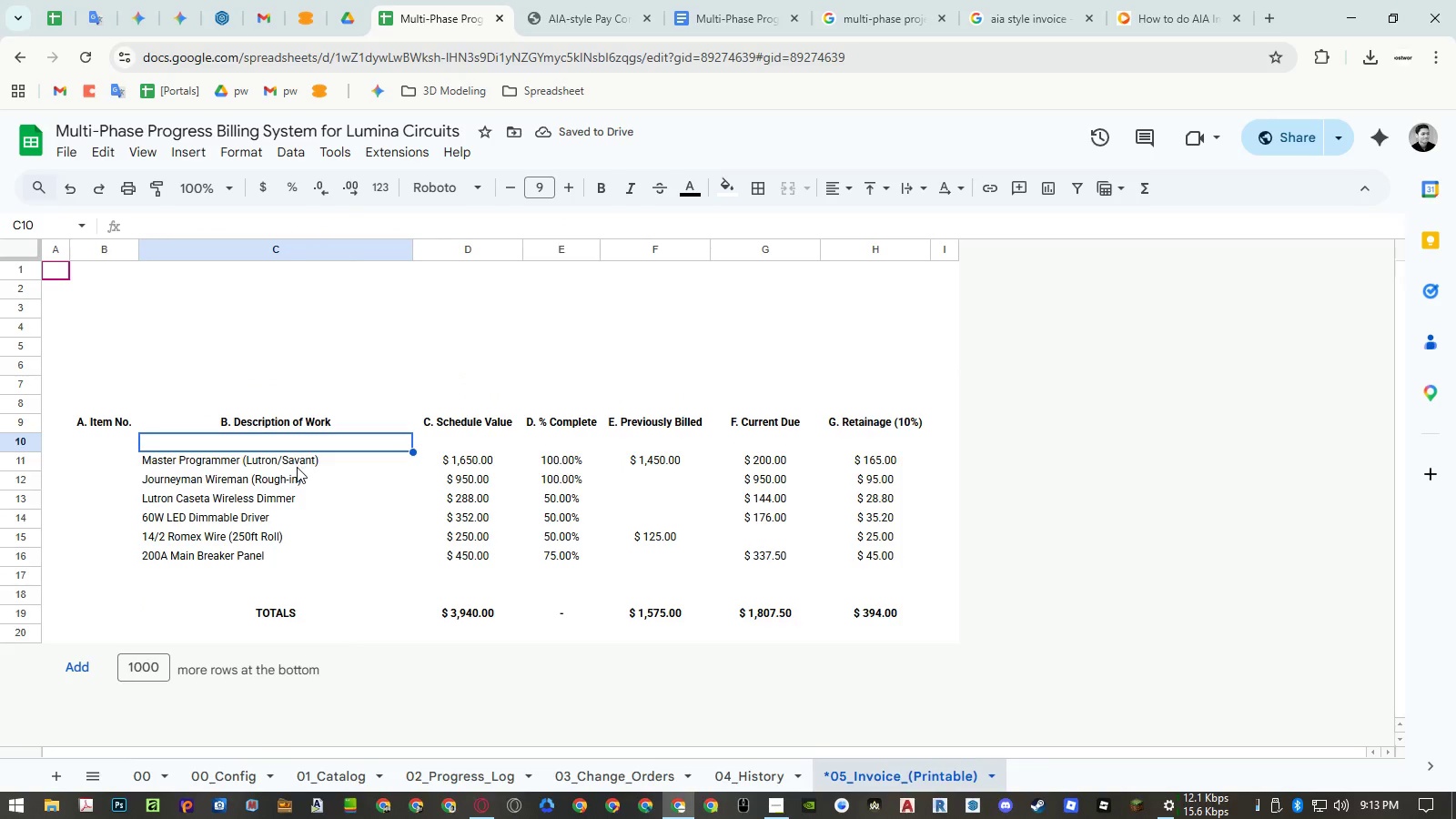 
left_click([297, 467])
 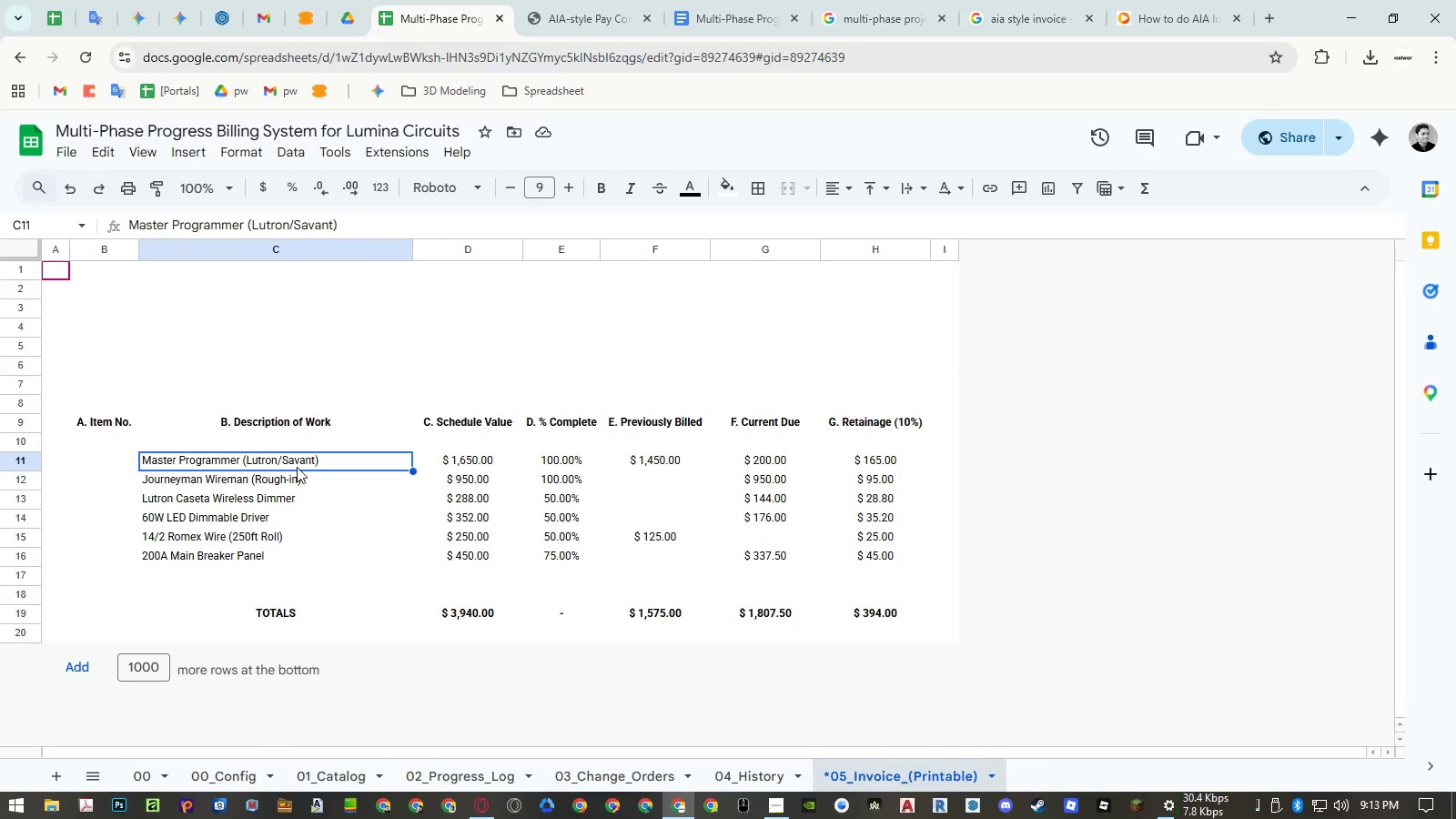 
wait(8.81)
 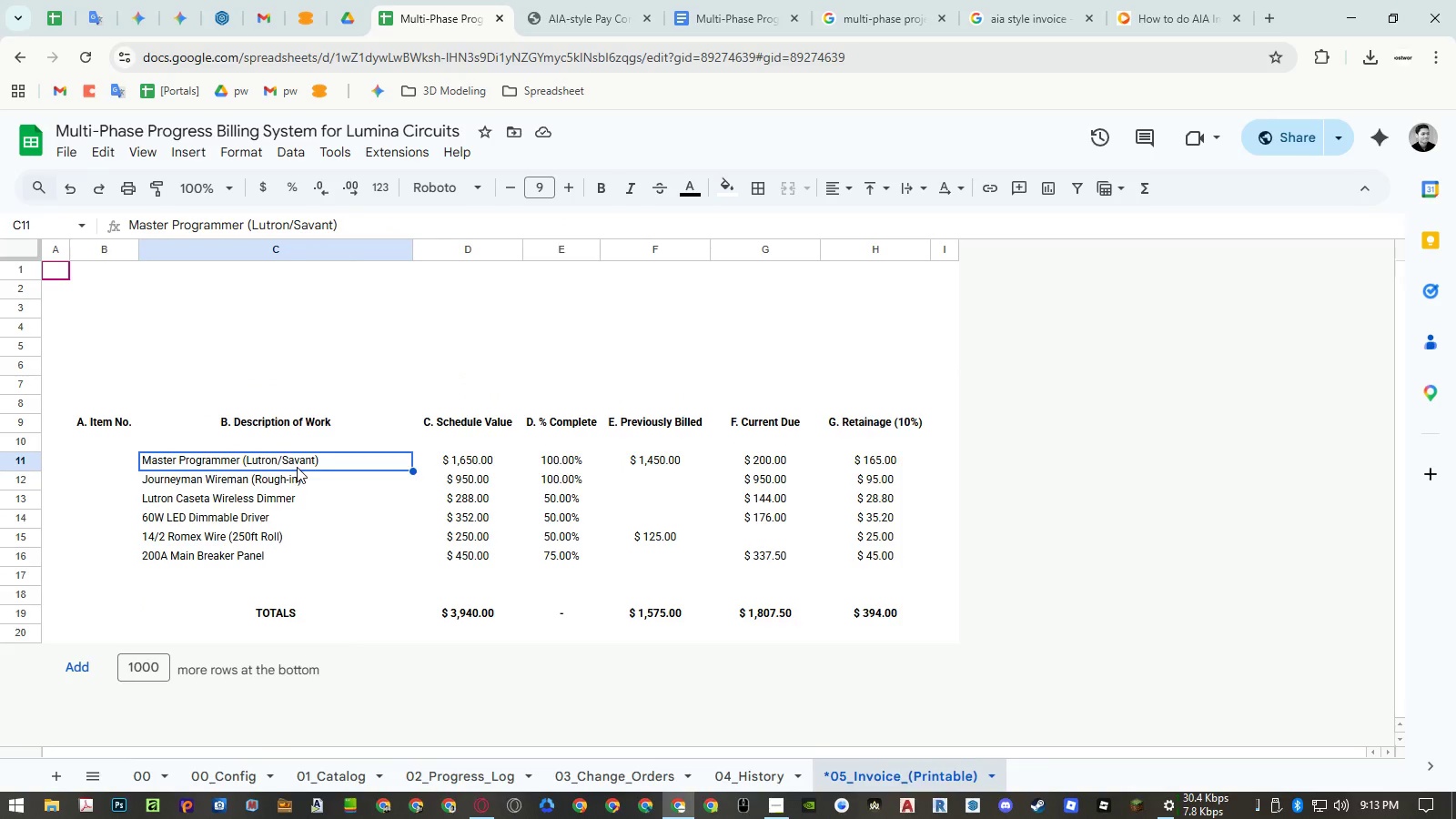 
left_click_drag(start_coordinate=[297, 458], to_coordinate=[310, 598])
 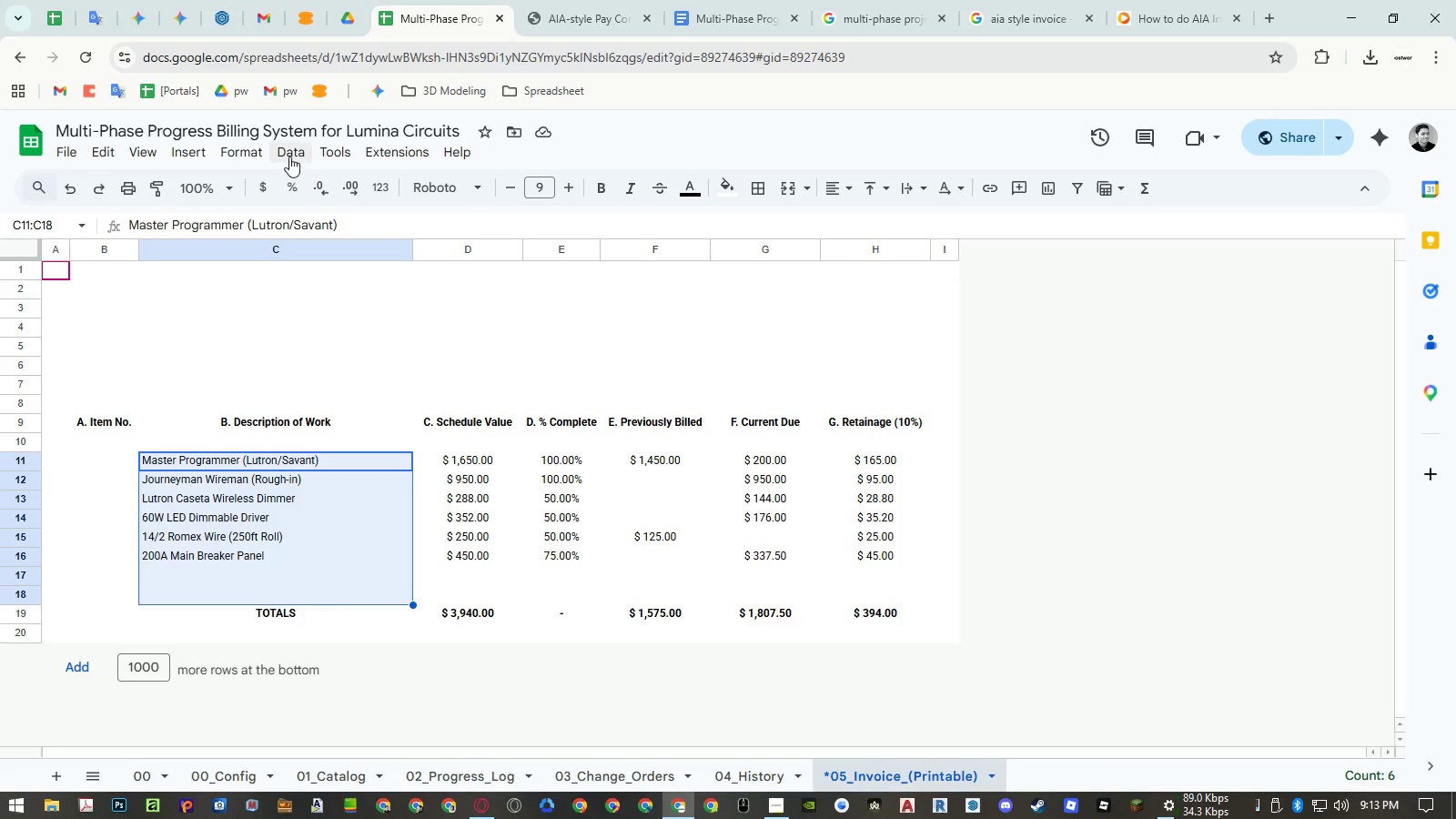 
left_click([246, 152])
 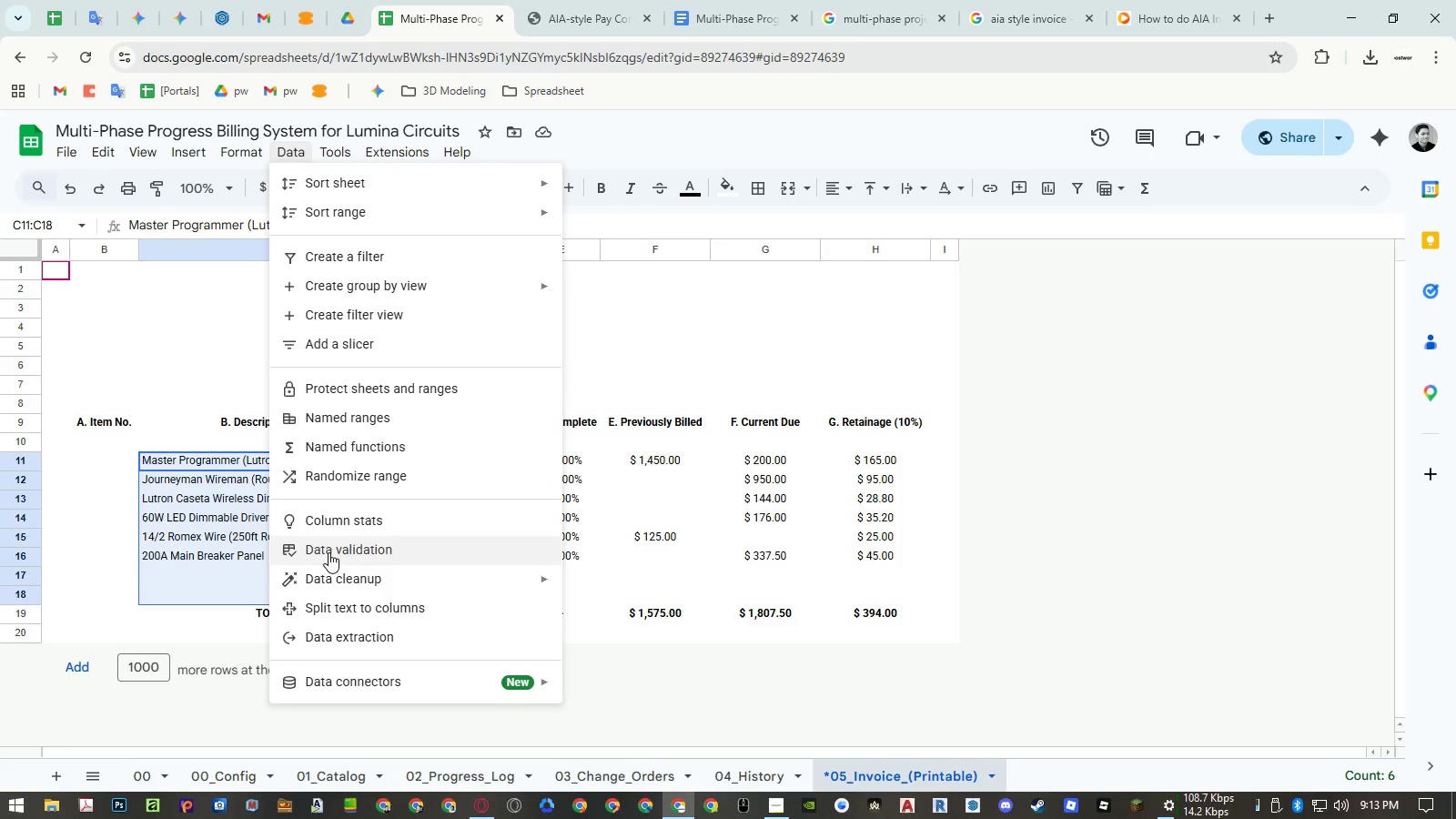 
left_click([1294, 268])
 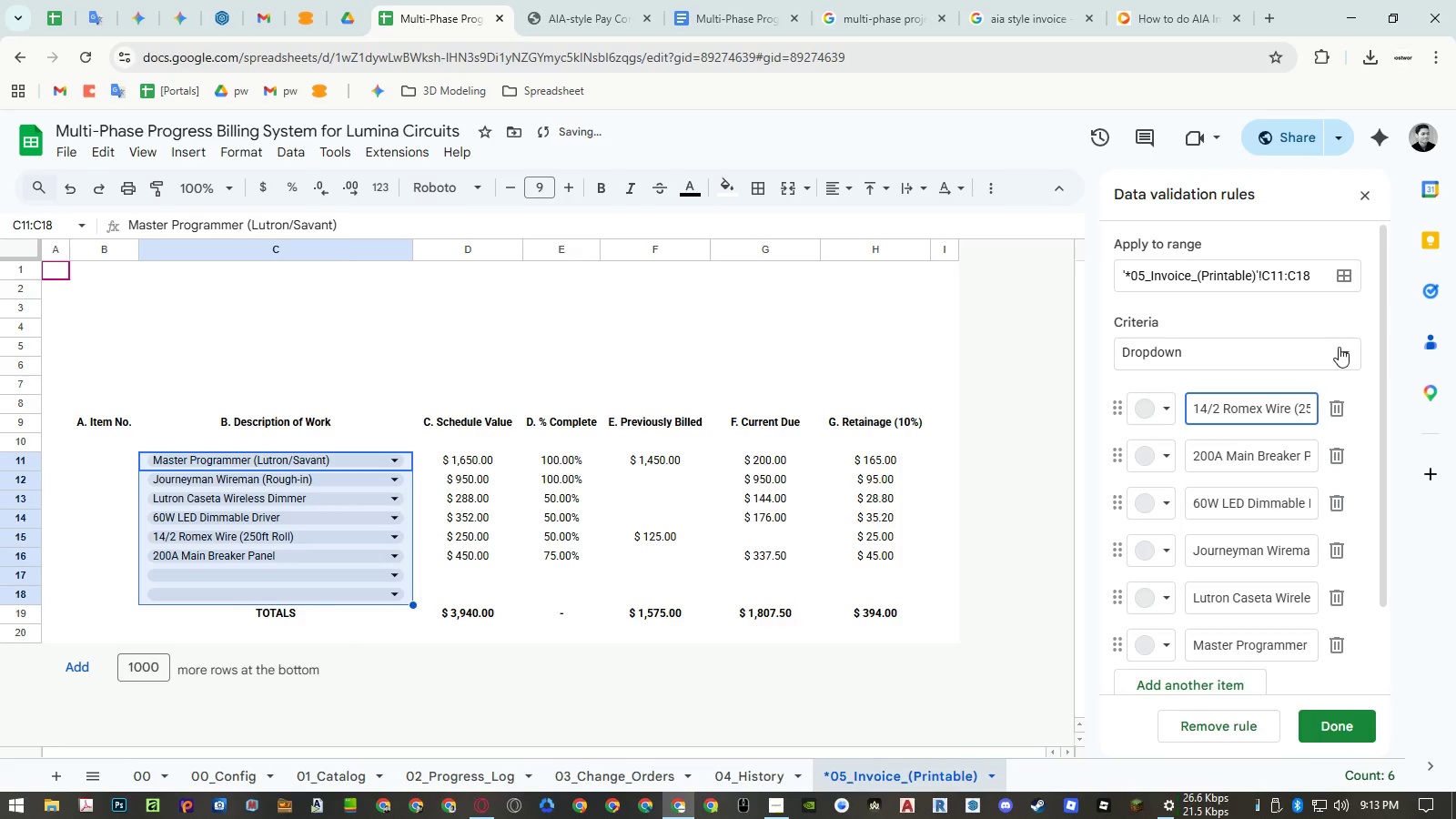 
double_click([1224, 376])
 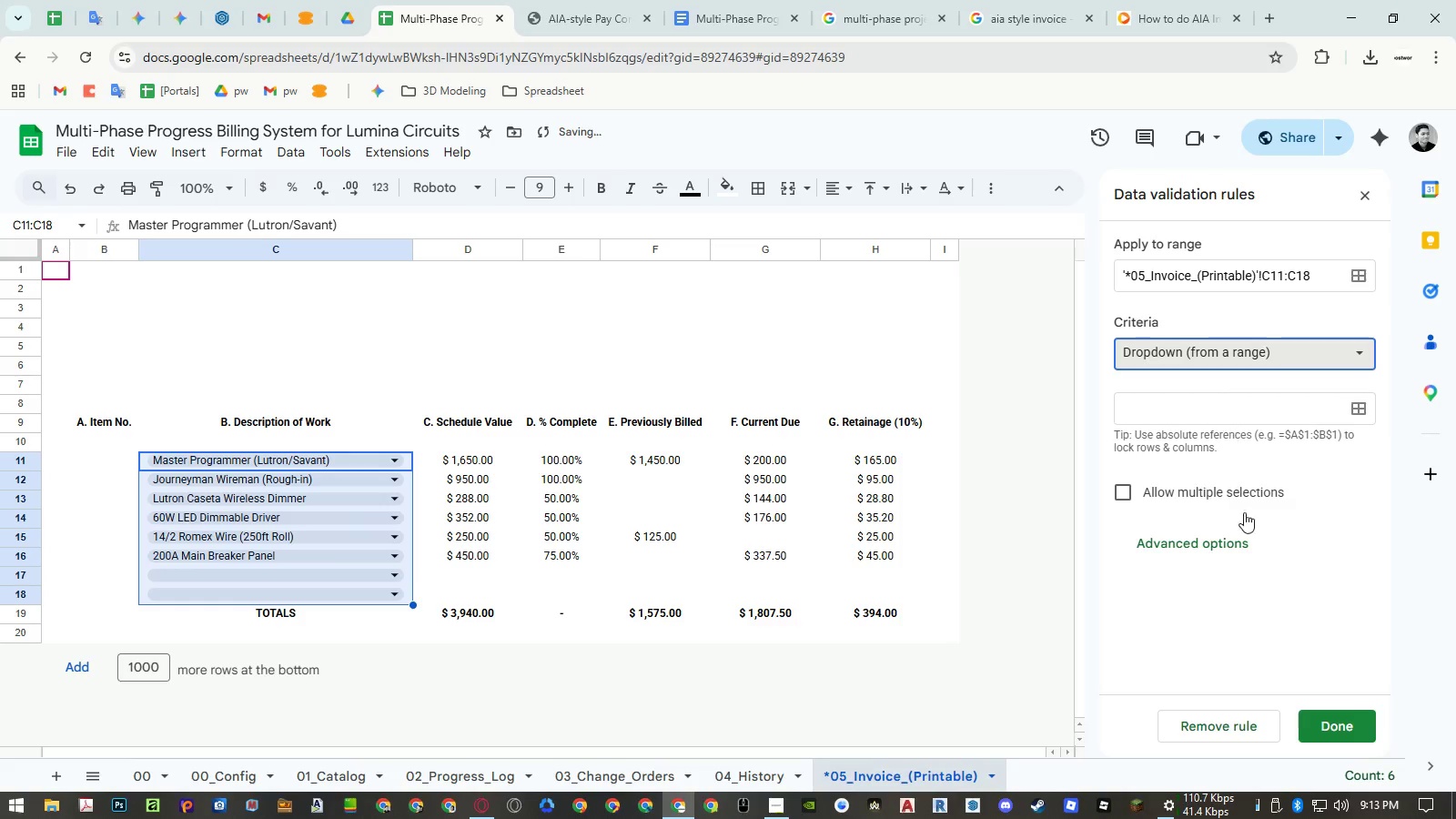 
left_click([1195, 537])
 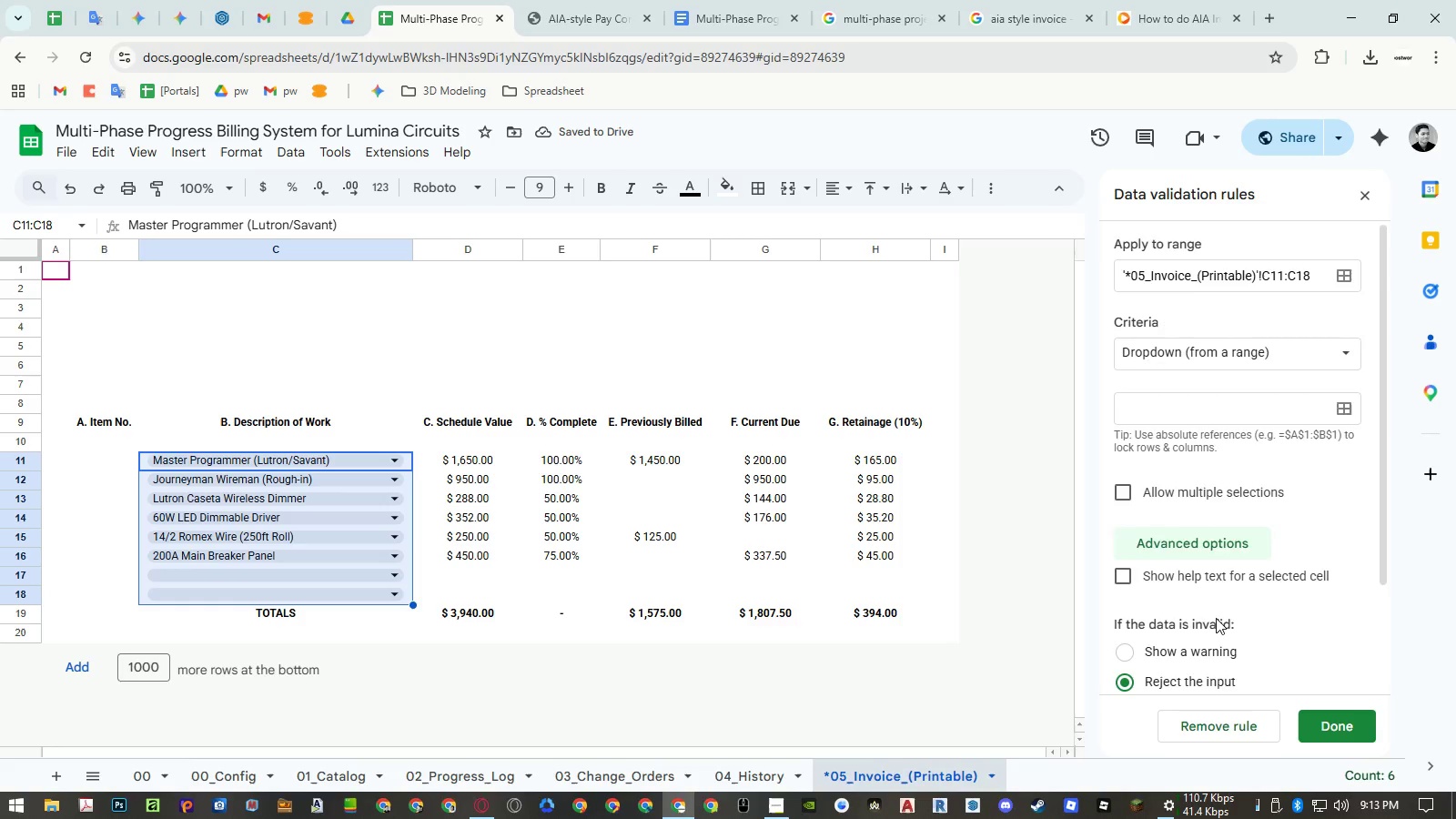 
scroll: coordinate [1219, 626], scroll_direction: down, amount: 12.0
 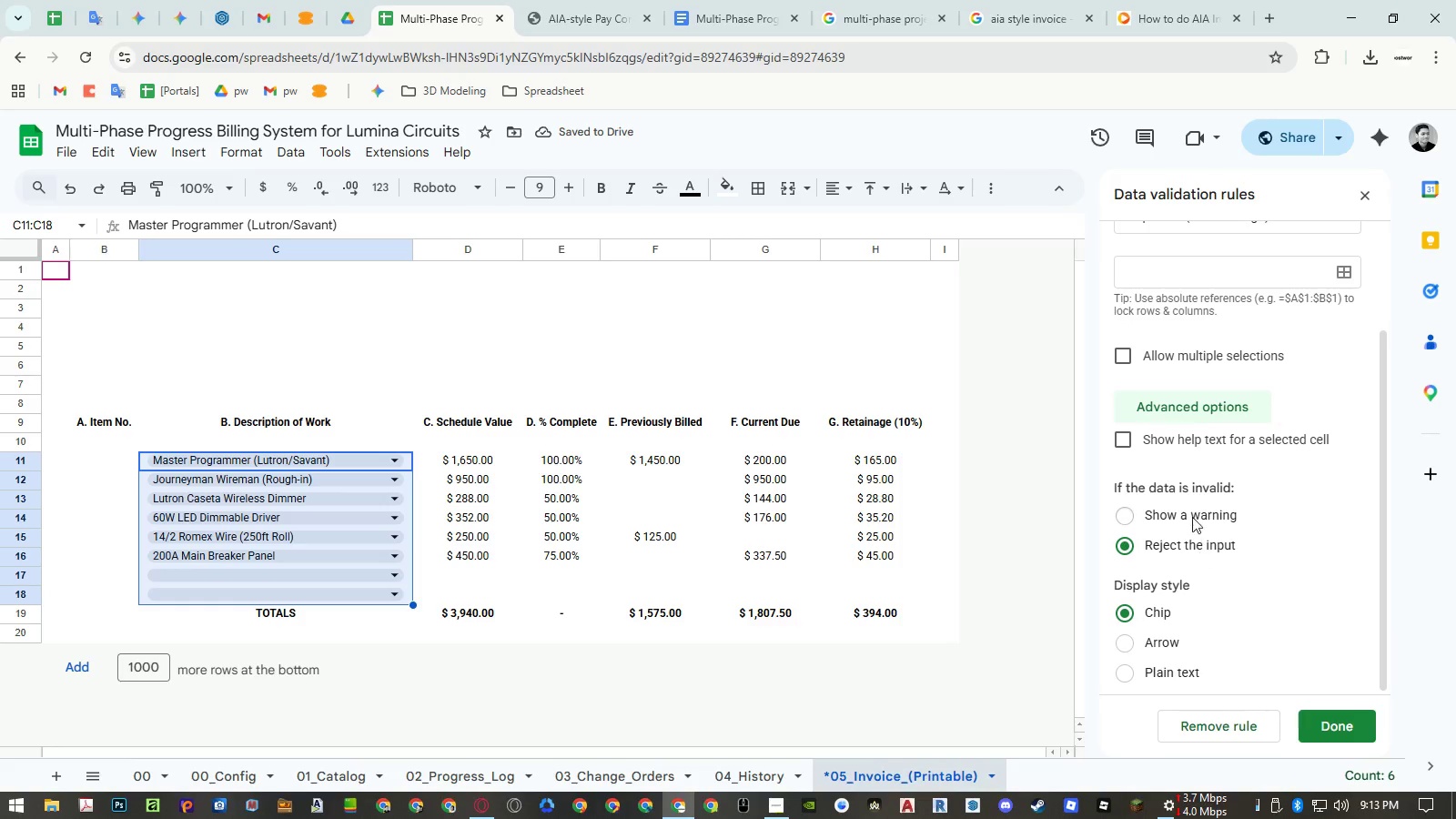 
left_click([1190, 511])
 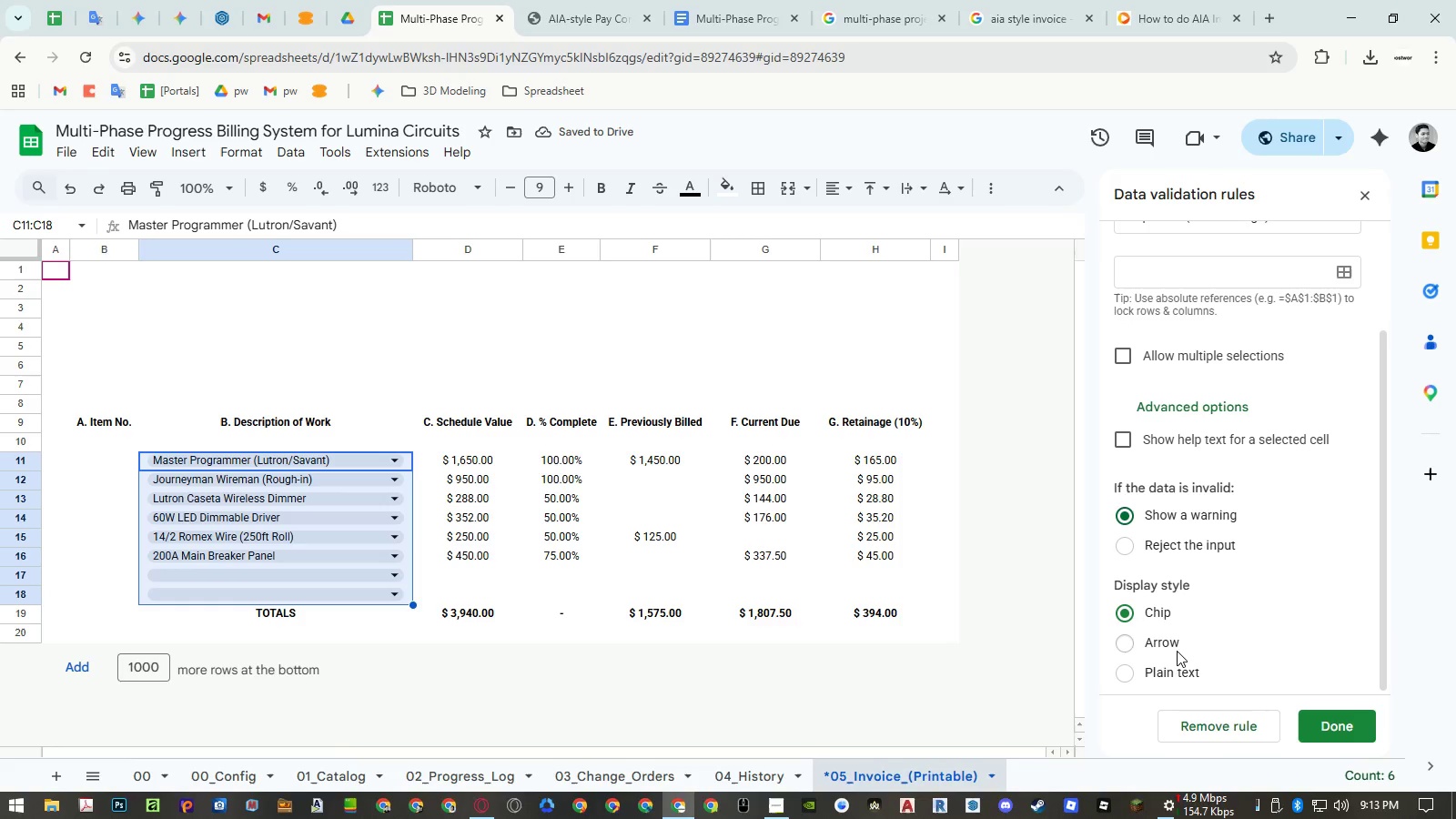 
left_click([1172, 651])
 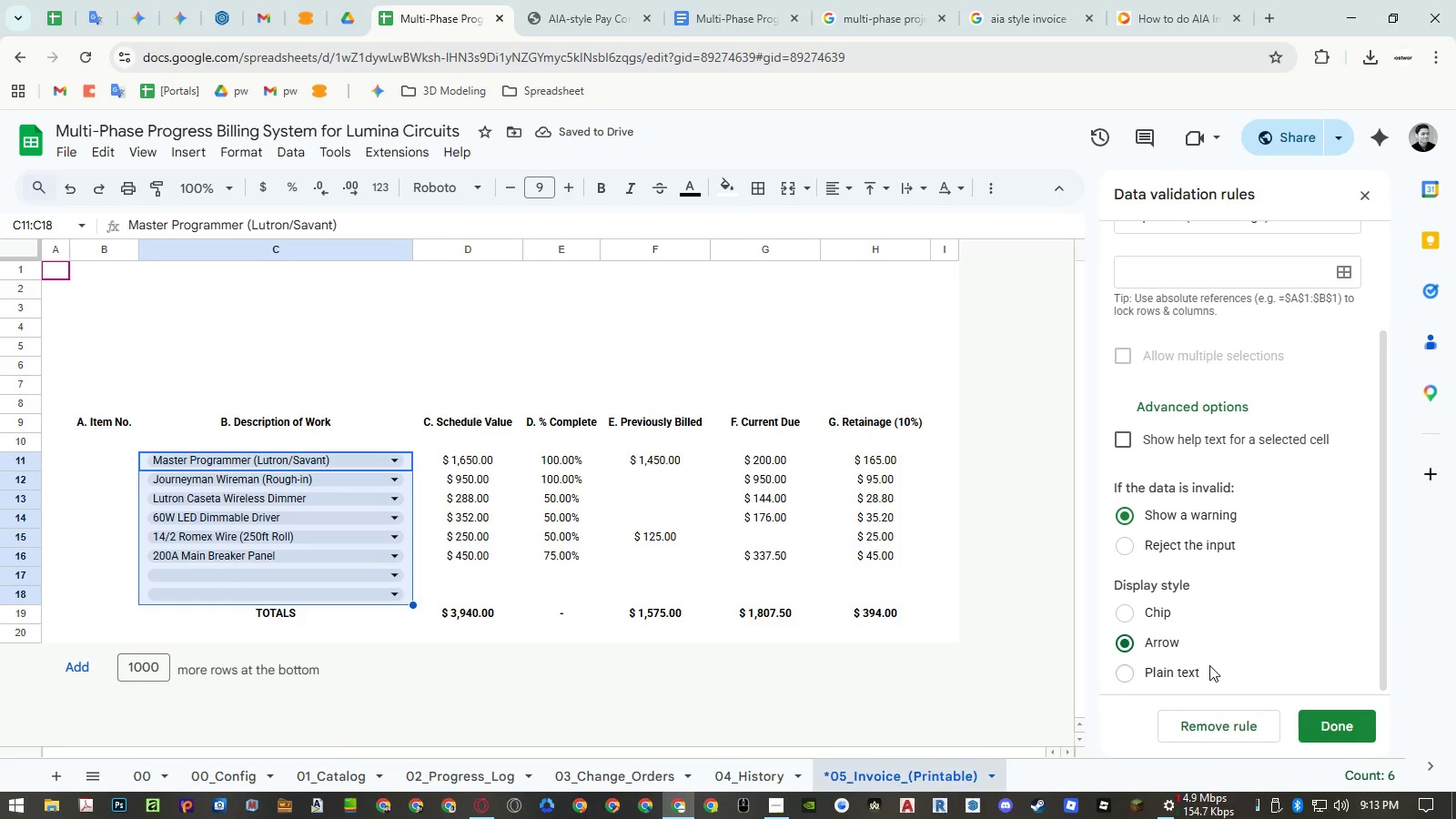 
left_click([1188, 669])
 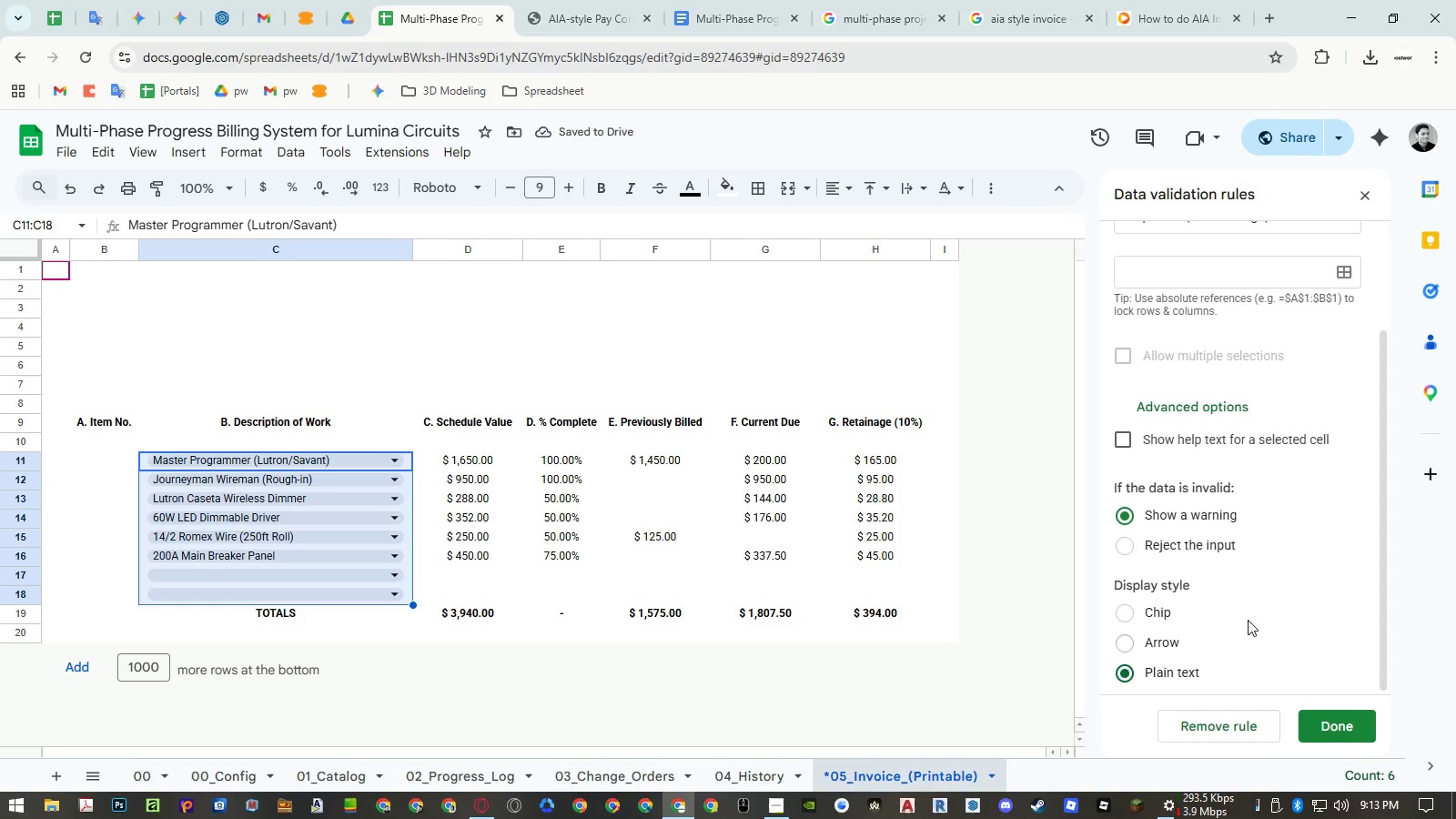 
scroll: coordinate [1261, 440], scroll_direction: up, amount: 4.0
 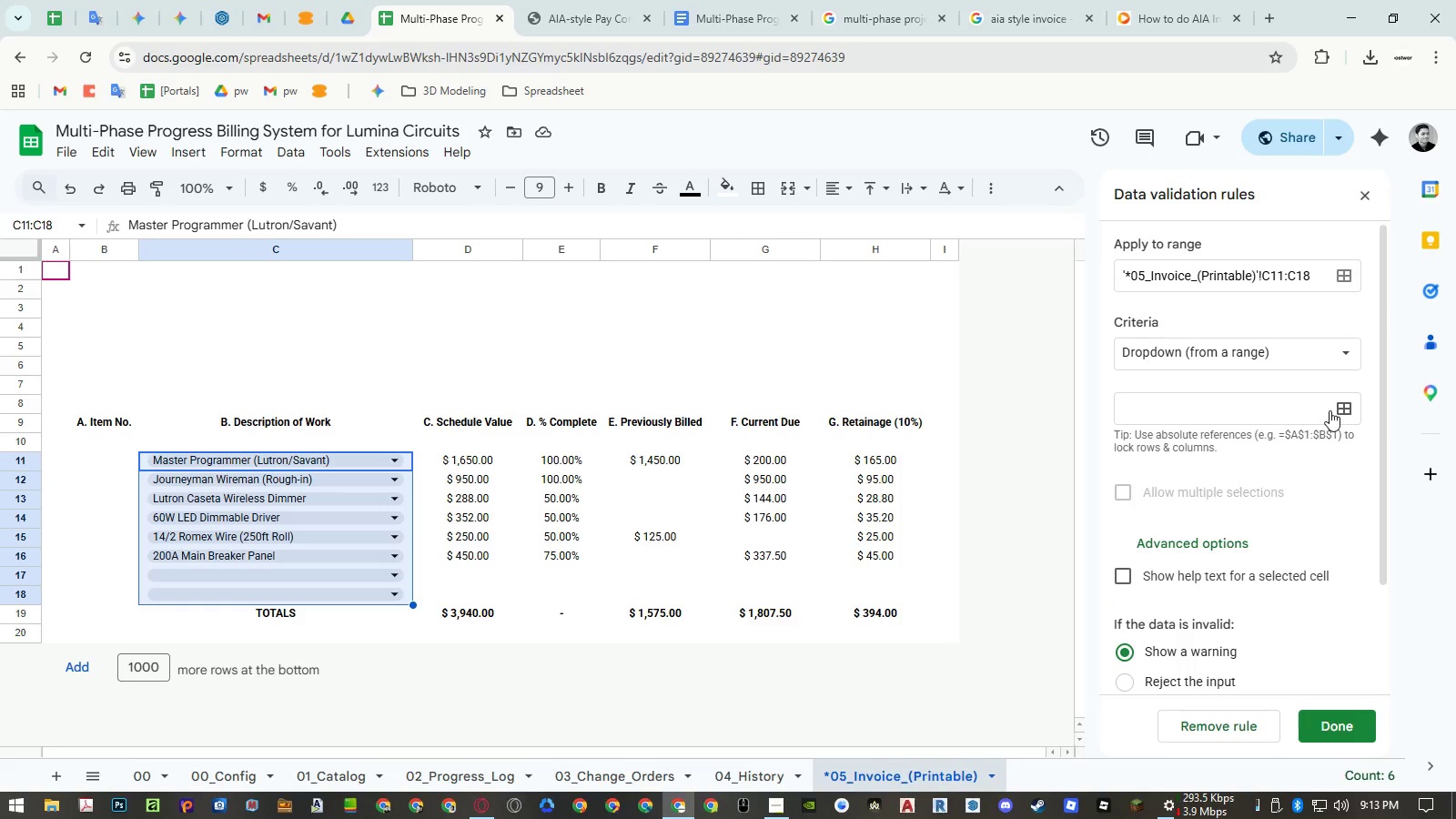 
left_click([1330, 410])
 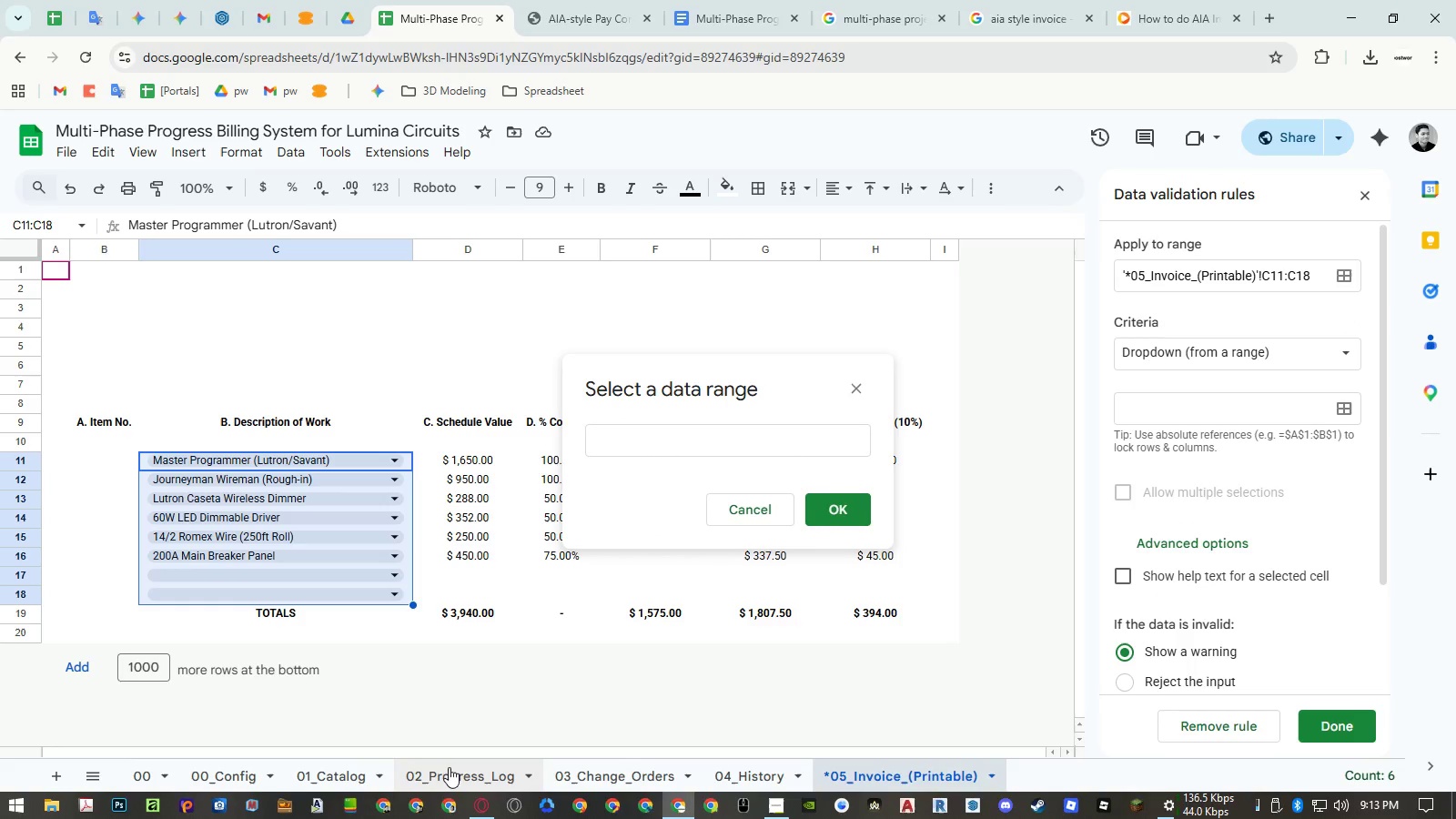 
left_click([451, 772])
 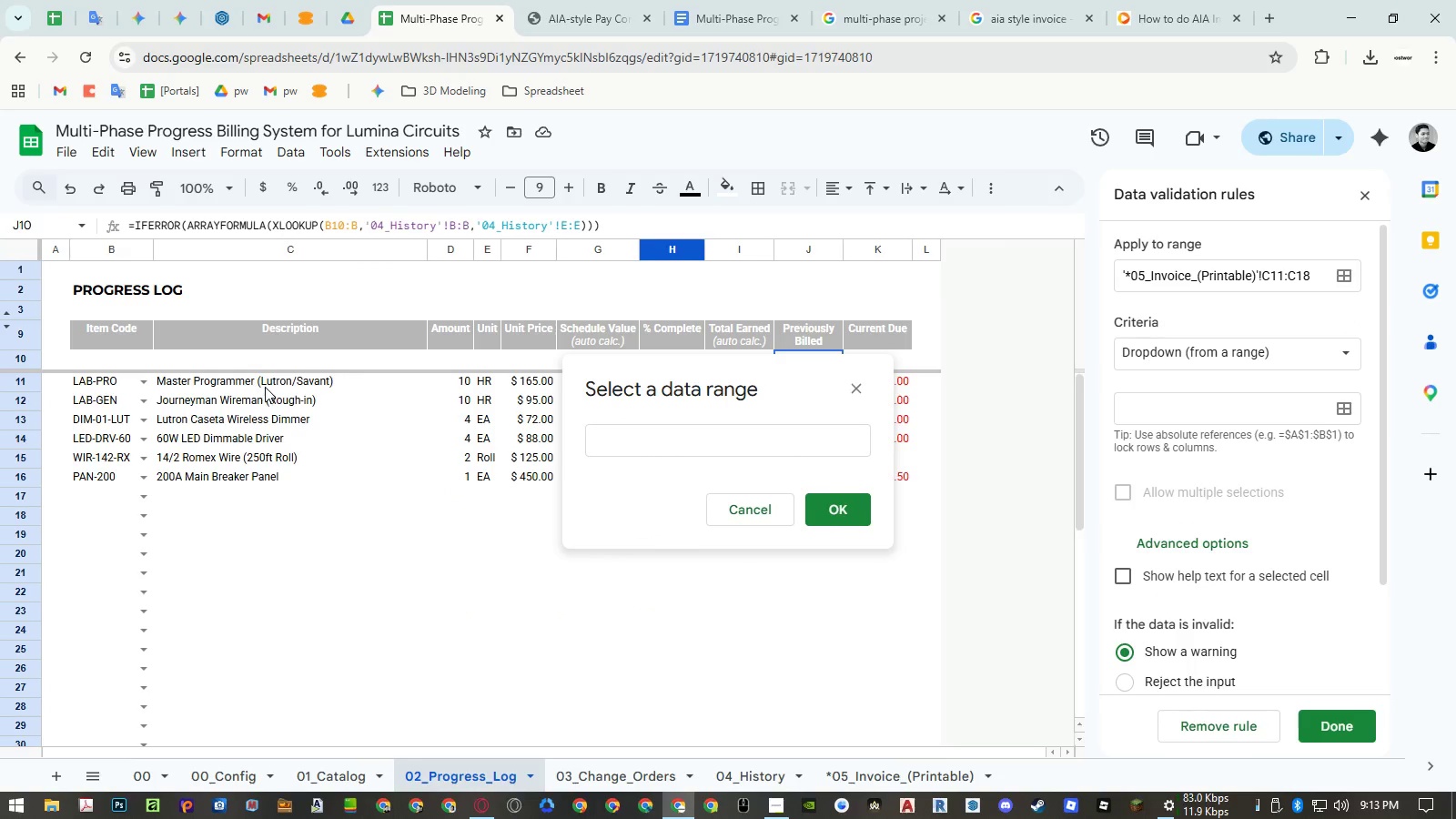 
left_click_drag(start_coordinate=[264, 385], to_coordinate=[302, 818])
 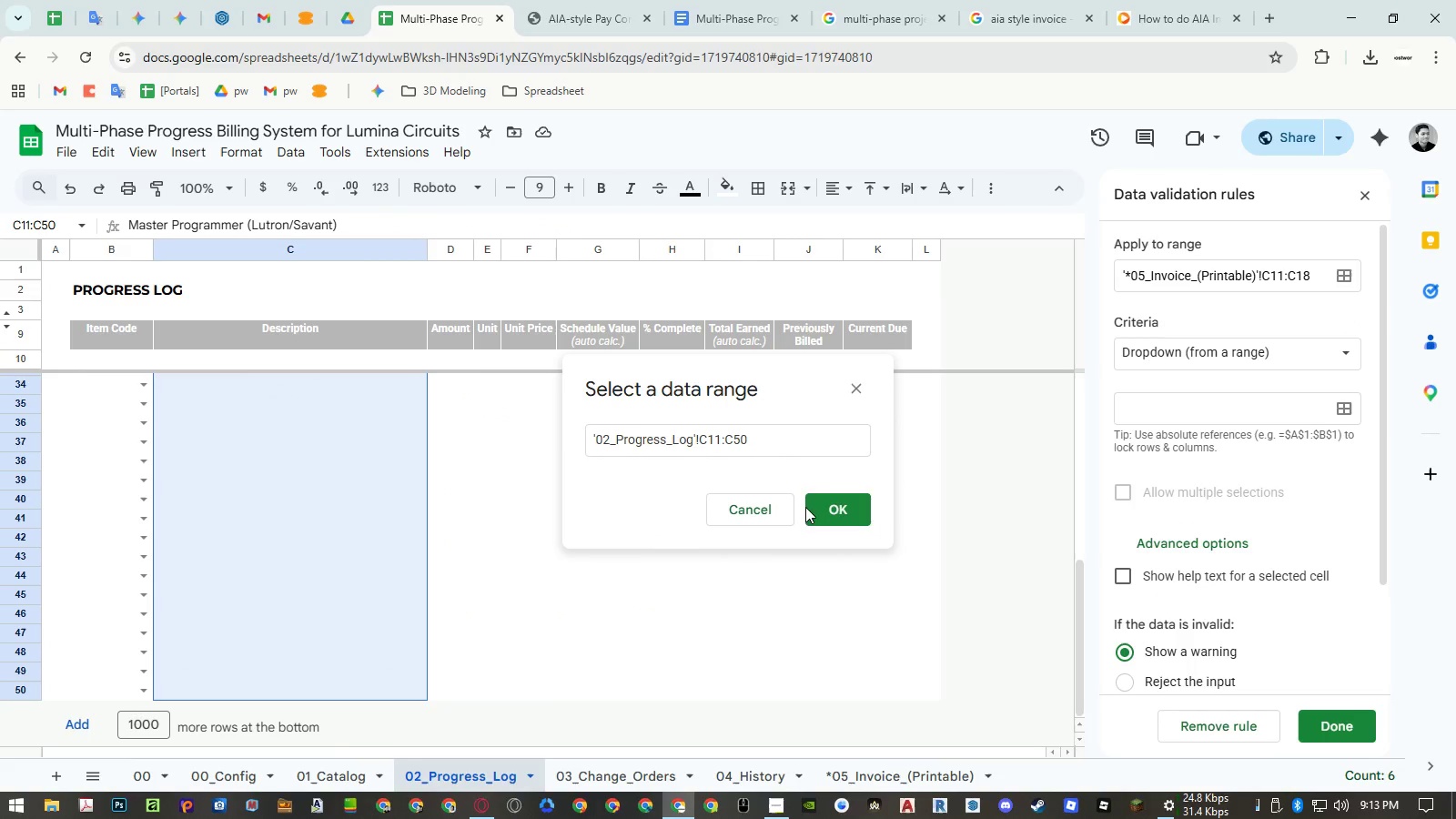 
left_click([832, 506])
 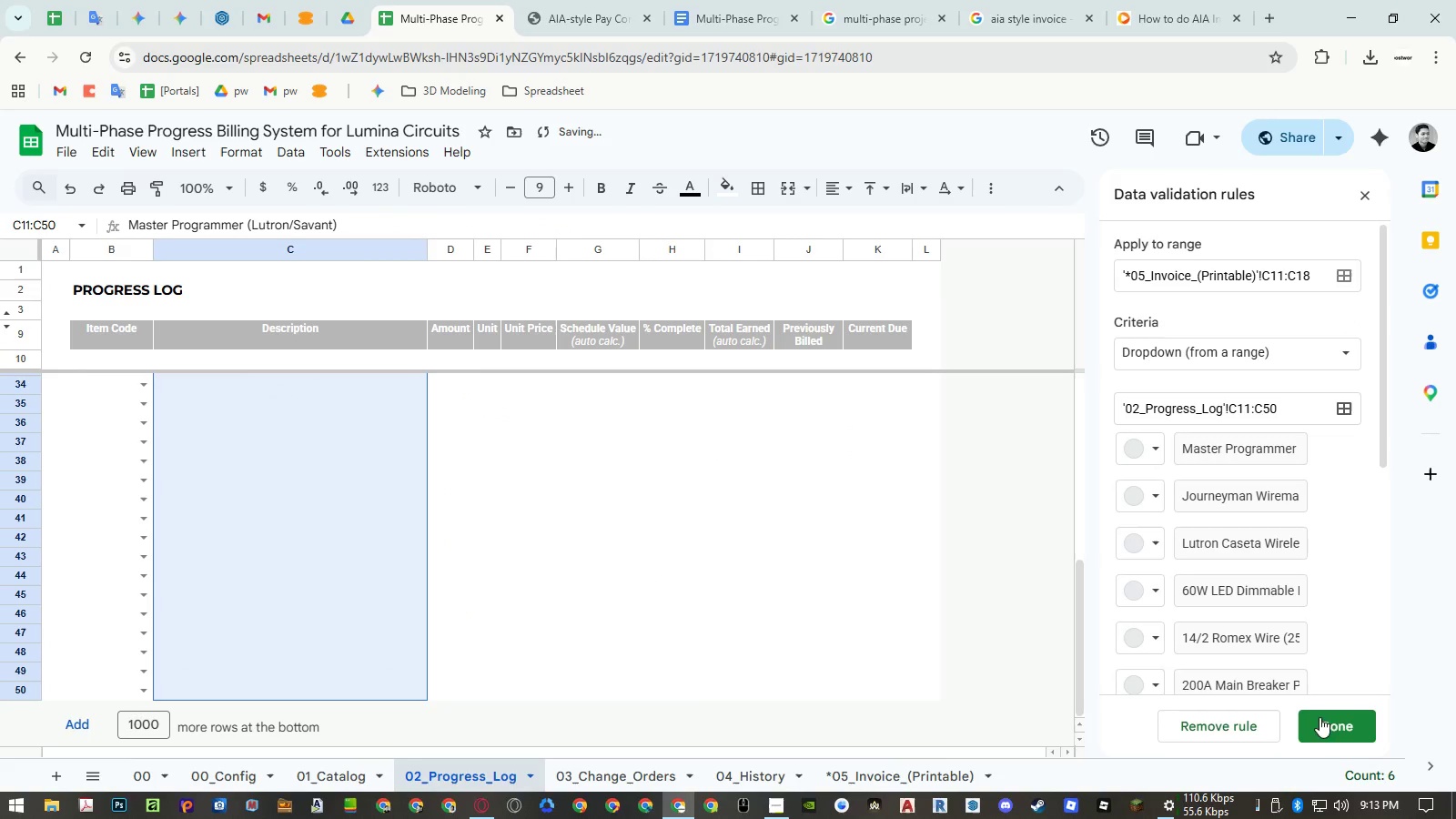 
left_click([1332, 723])
 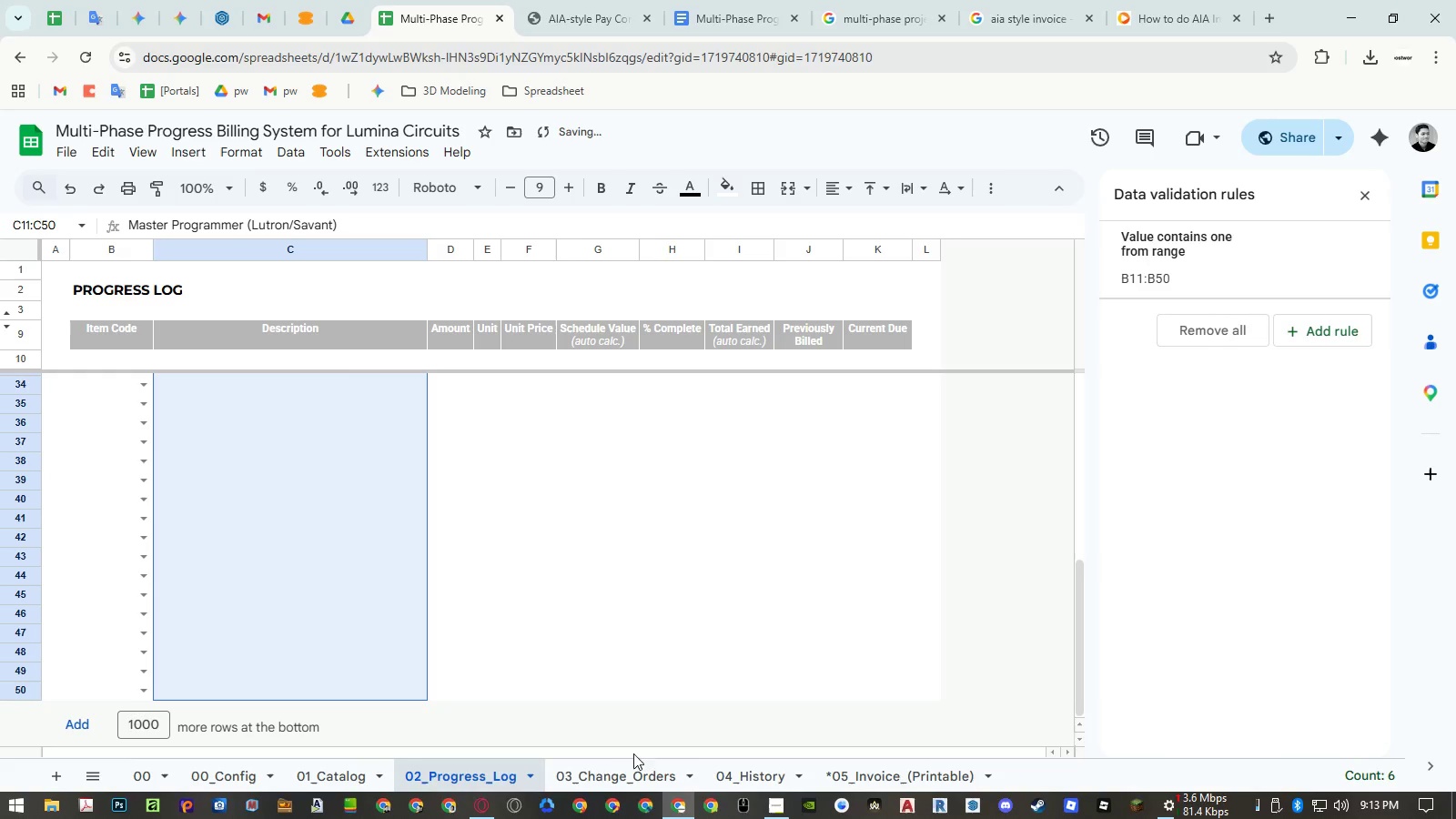 
left_click([897, 776])
 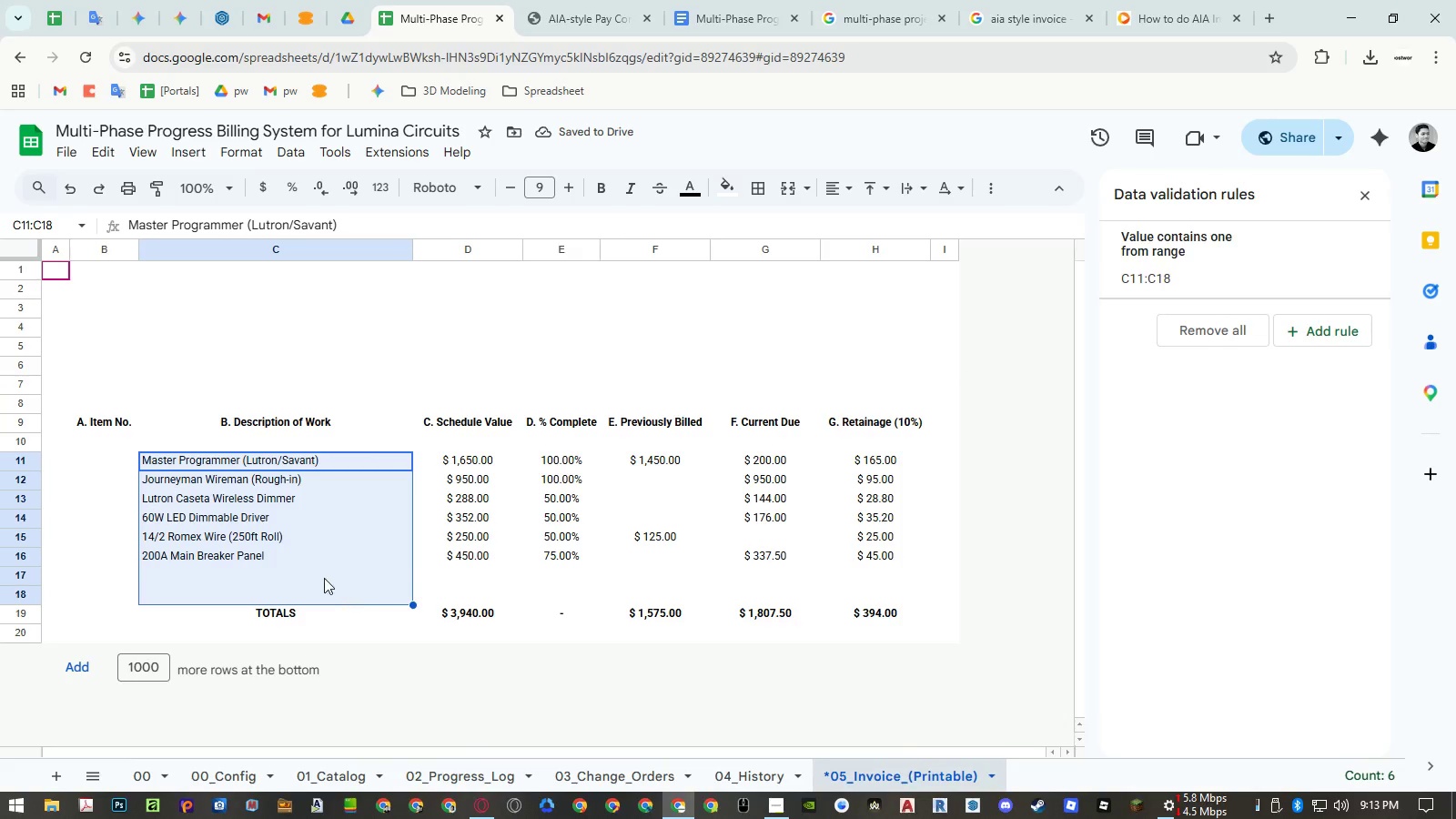 
double_click([323, 578])
 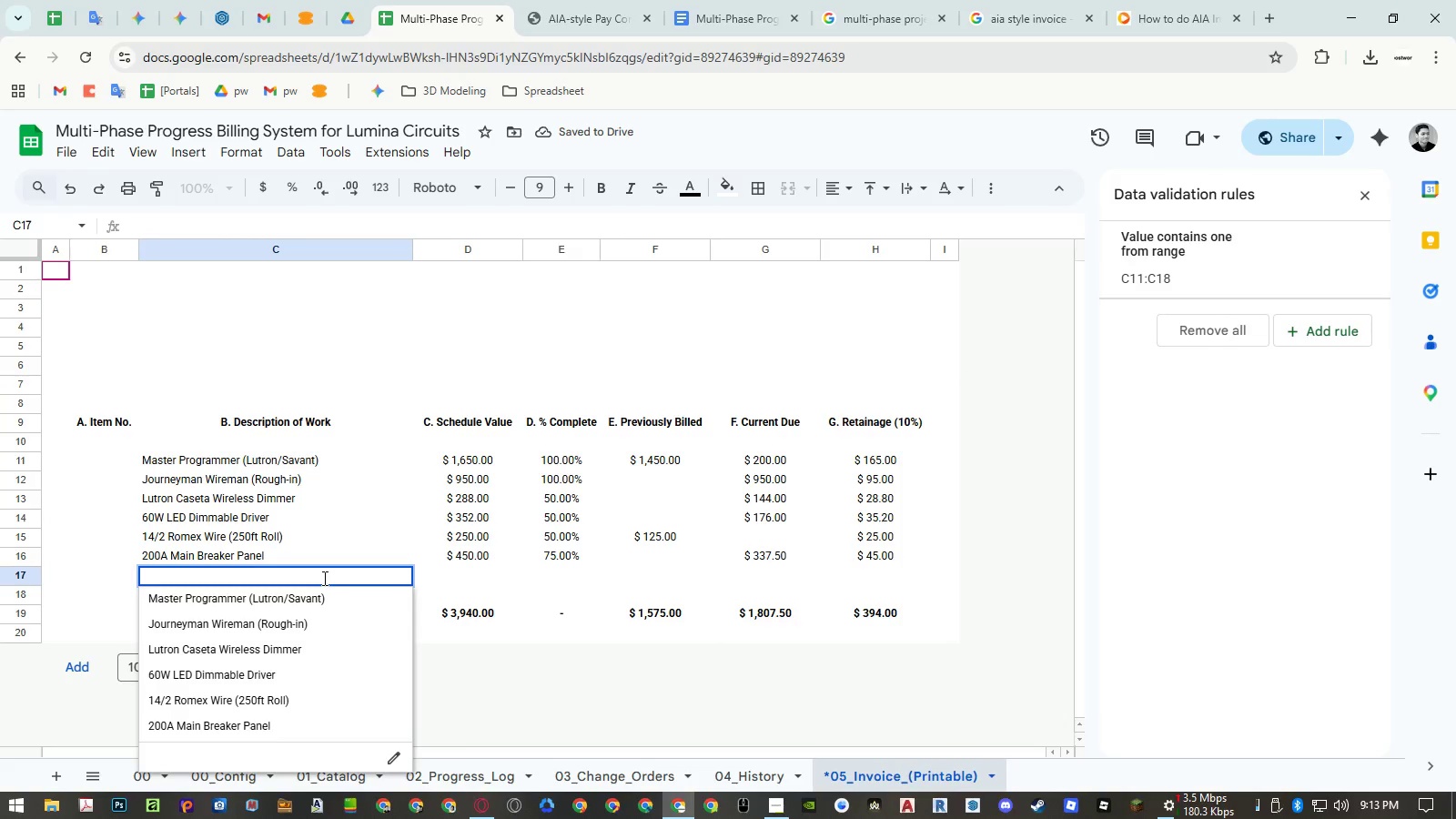 
key(Escape)
 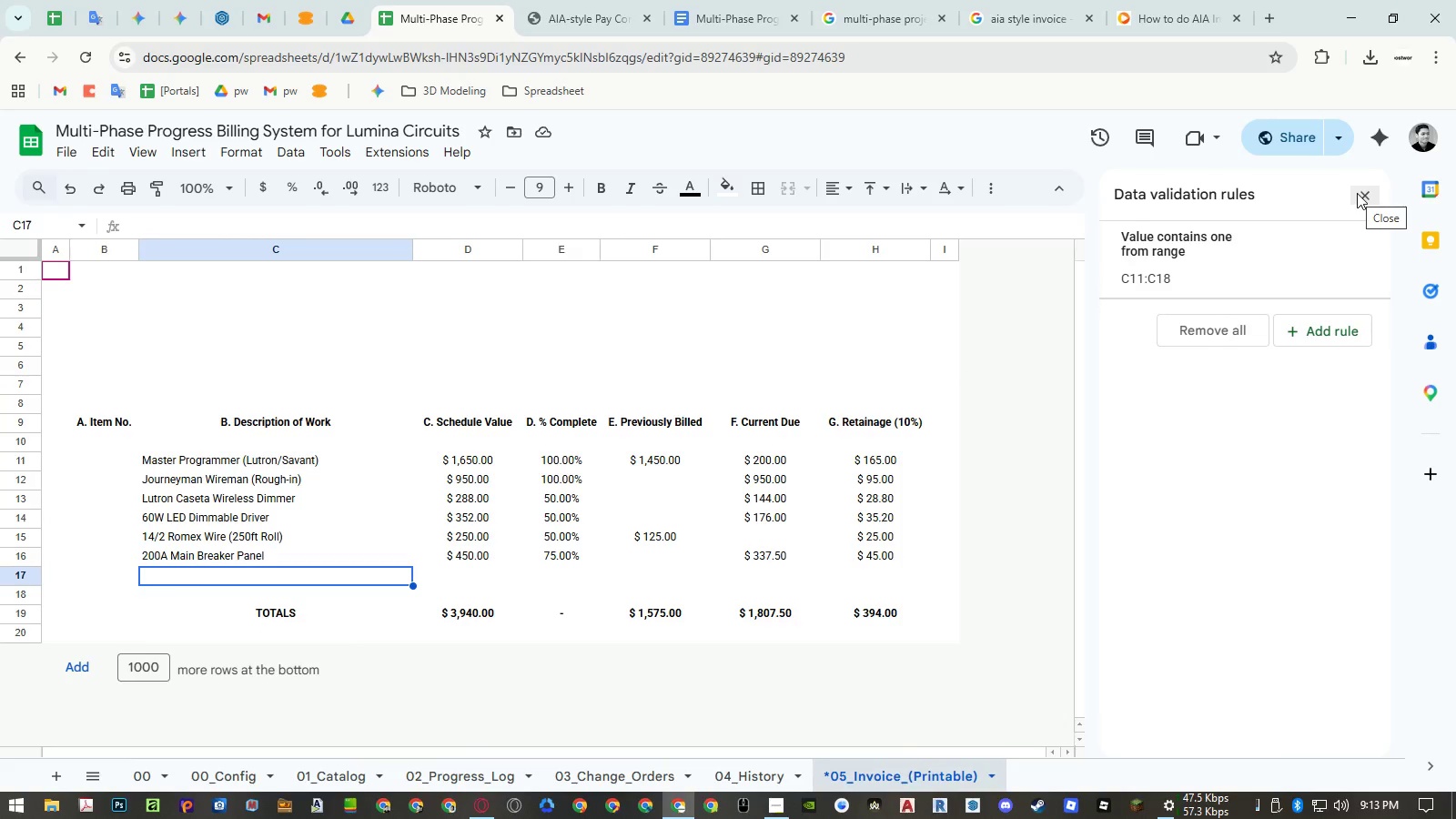 
wait(7.2)
 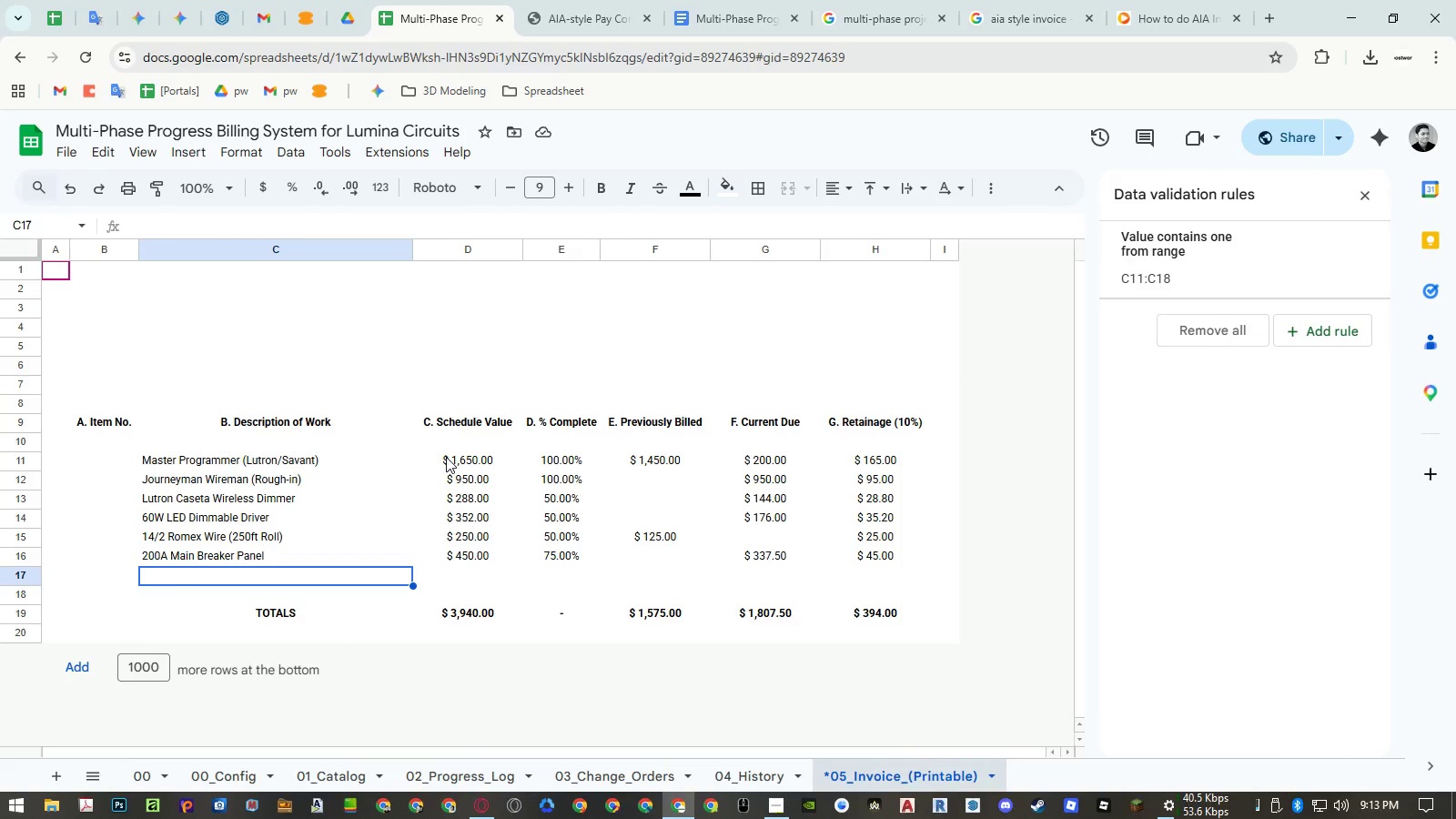 
left_click([1357, 193])
 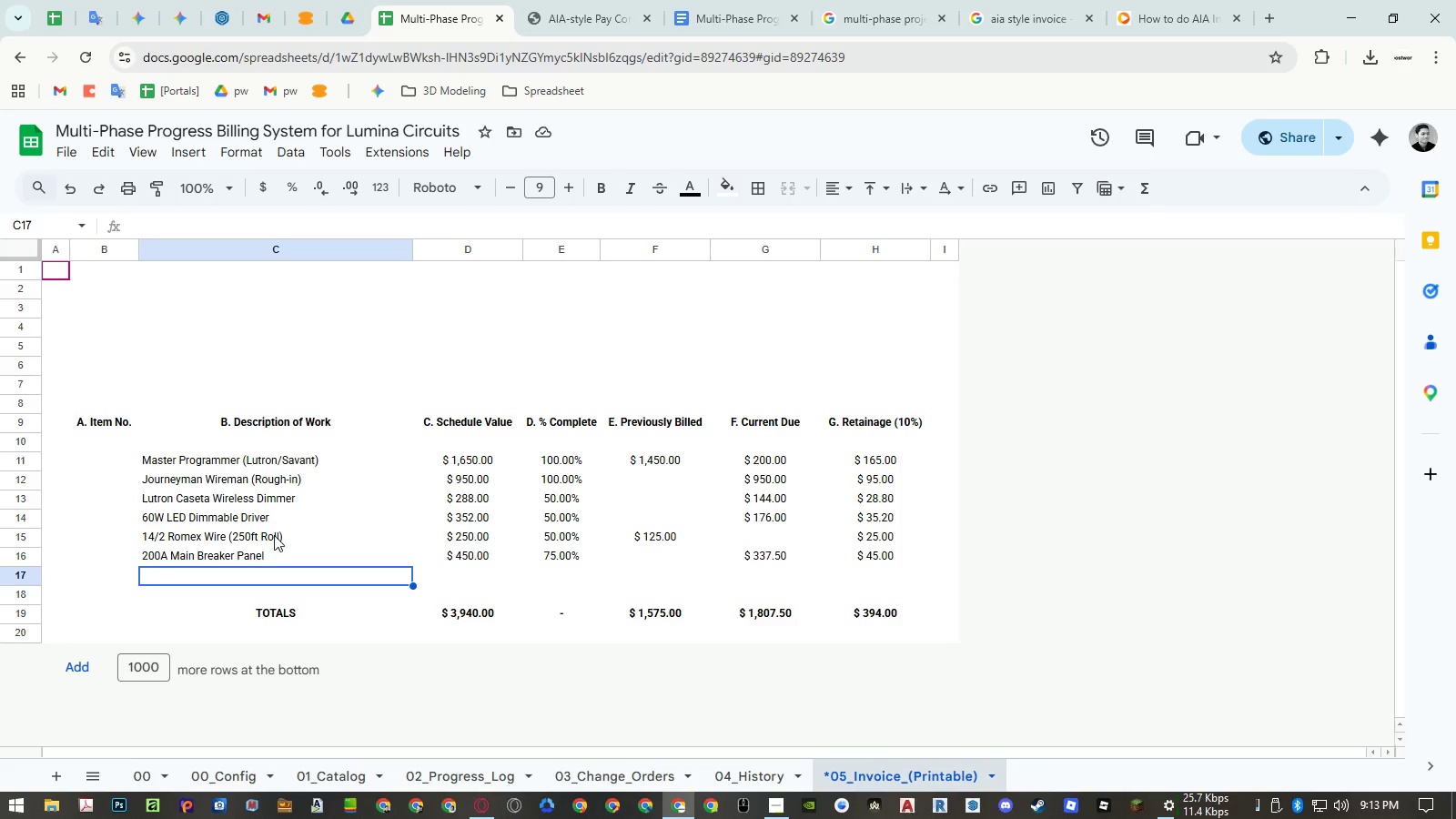 
left_click([274, 540])
 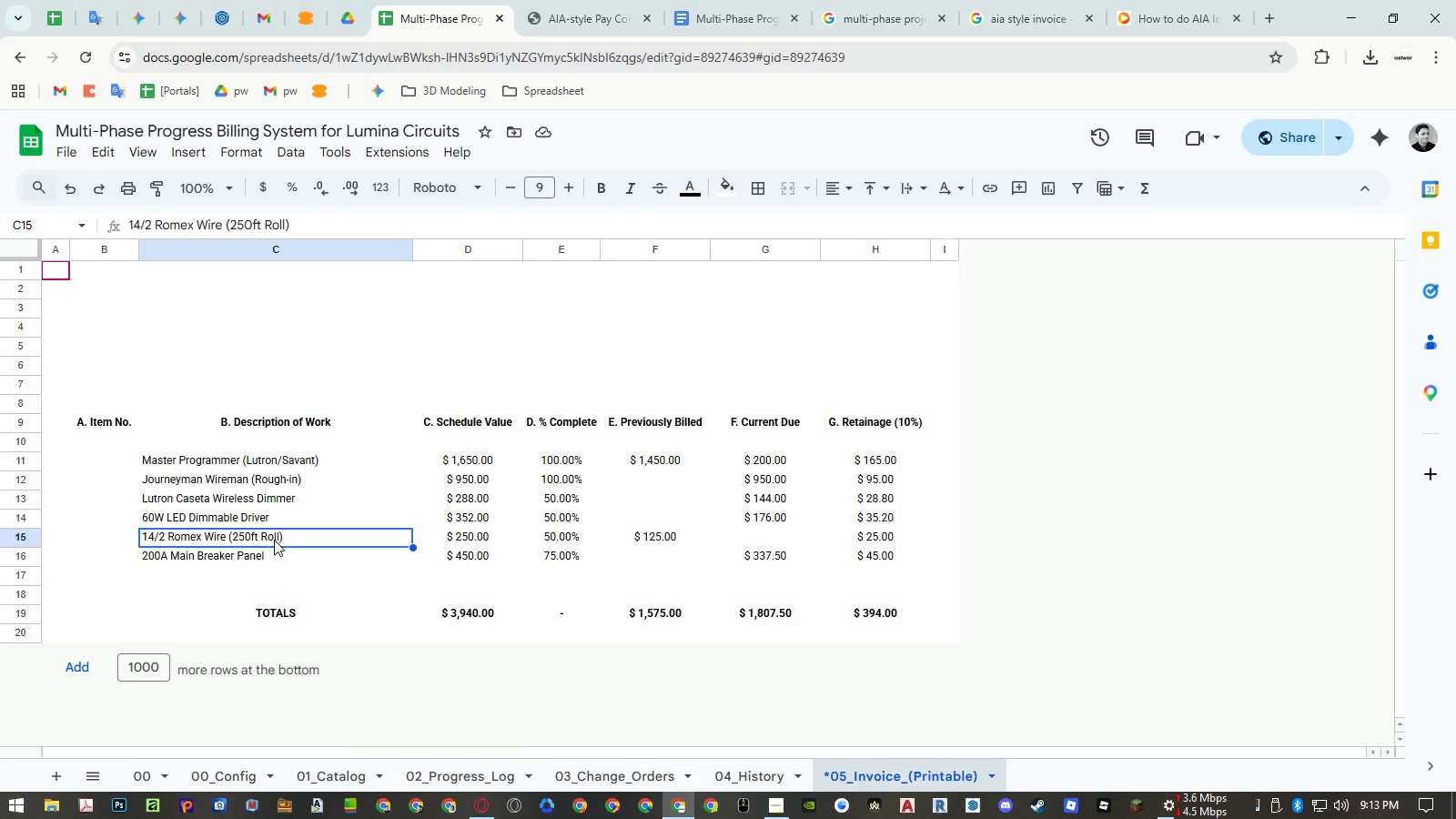 
key(Delete)
 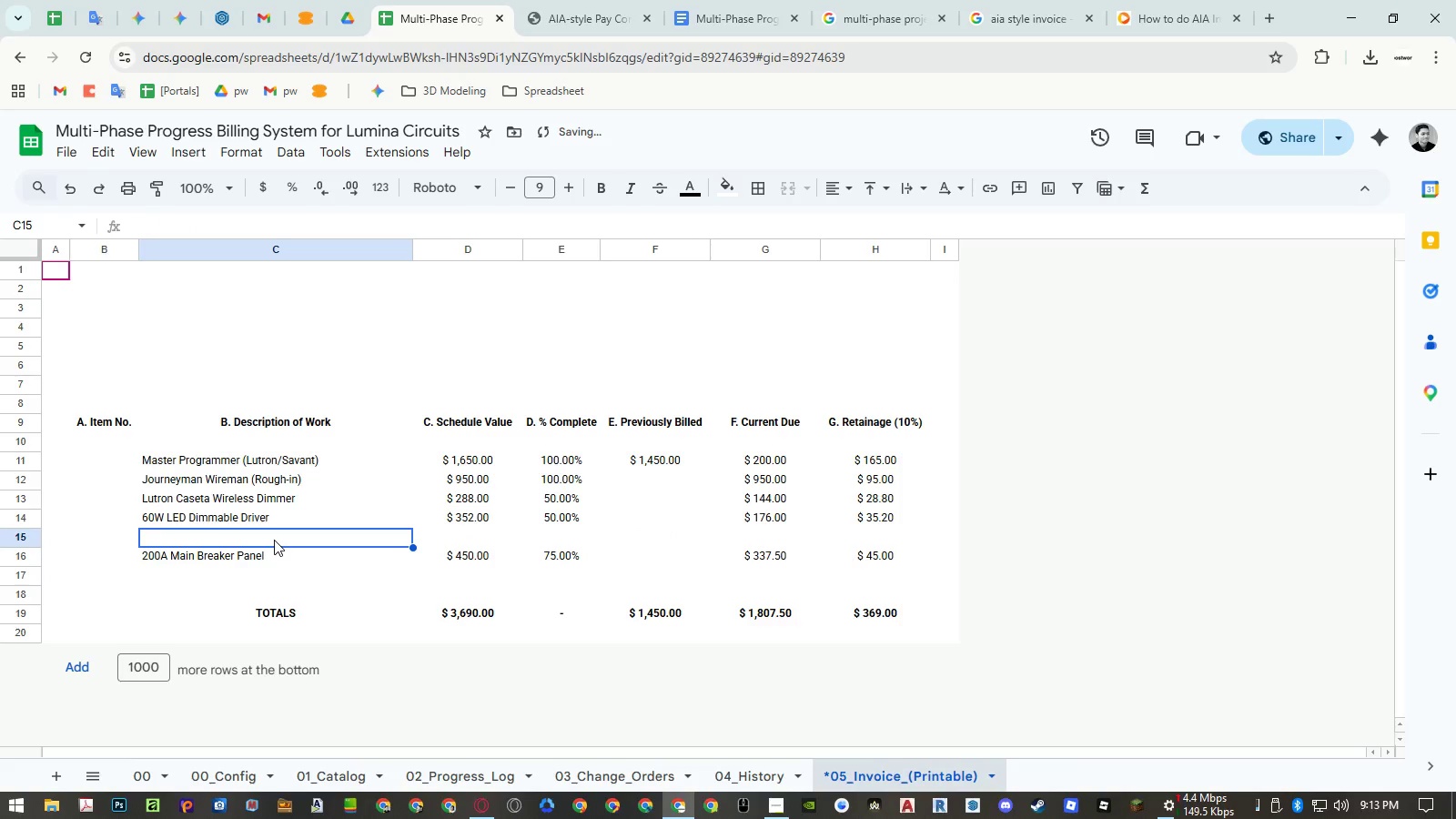 
key(Control+ControlLeft)
 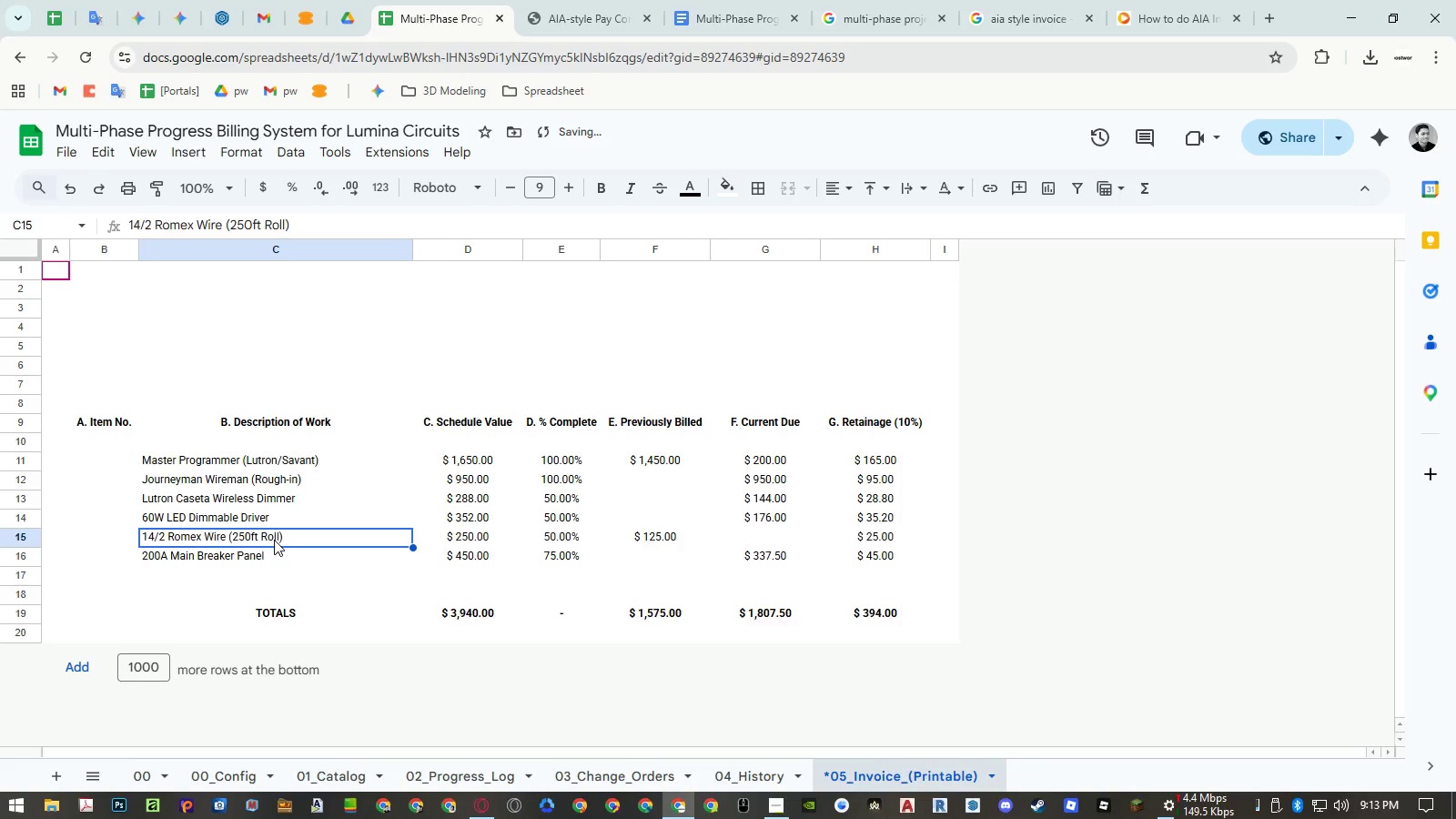 
key(Control+Z)
 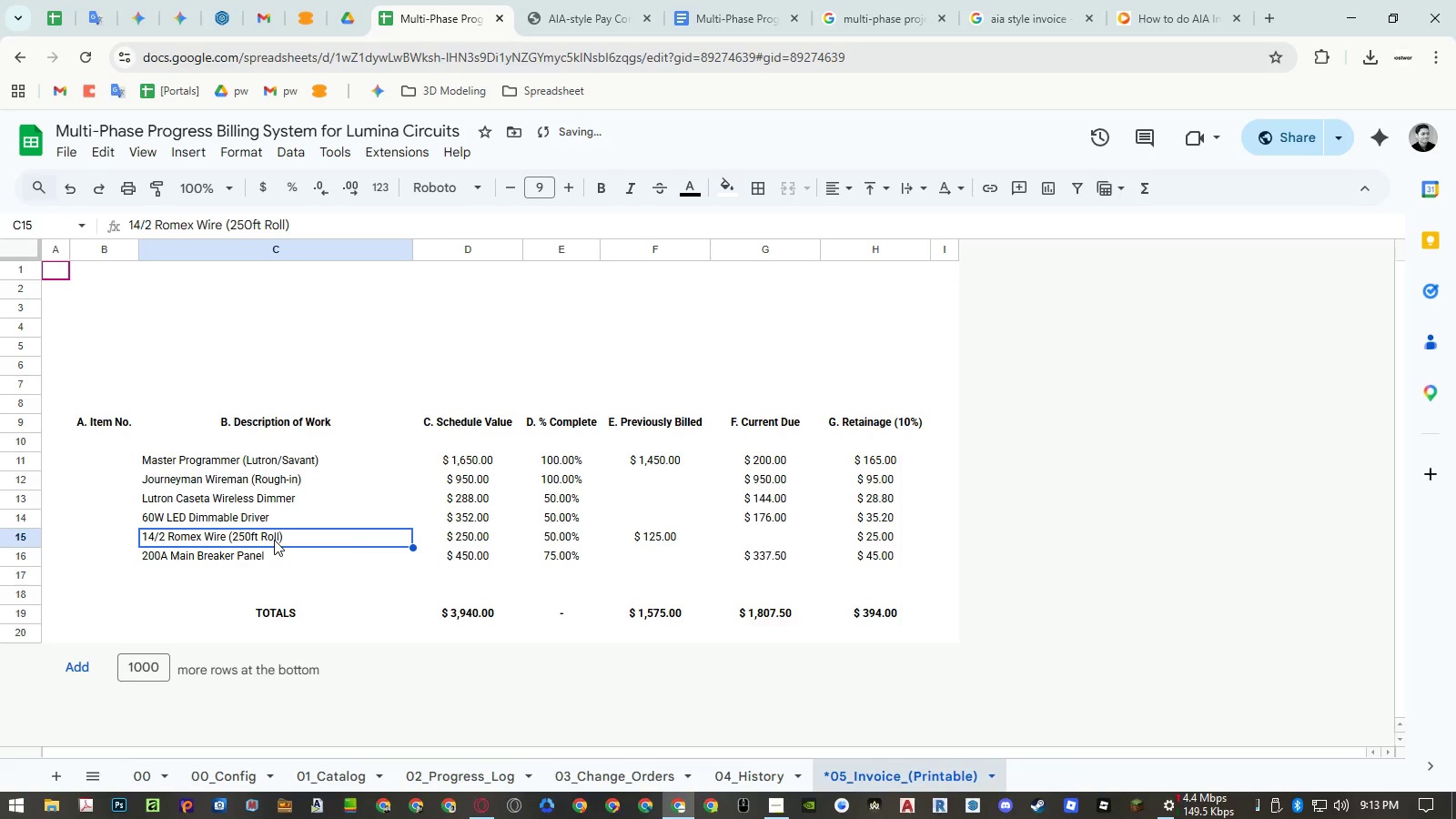 
double_click([274, 540])
 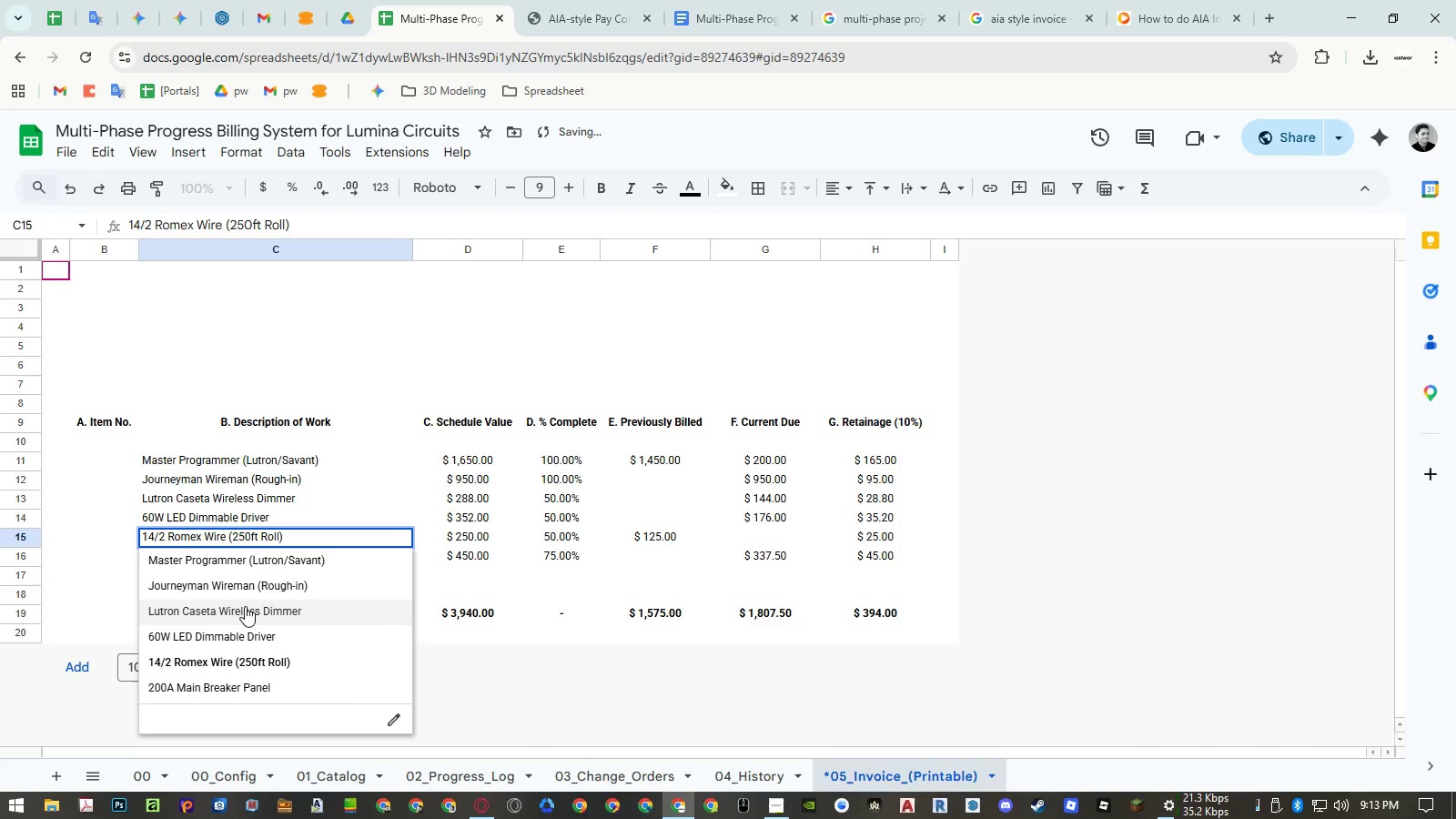 
left_click([245, 607])
 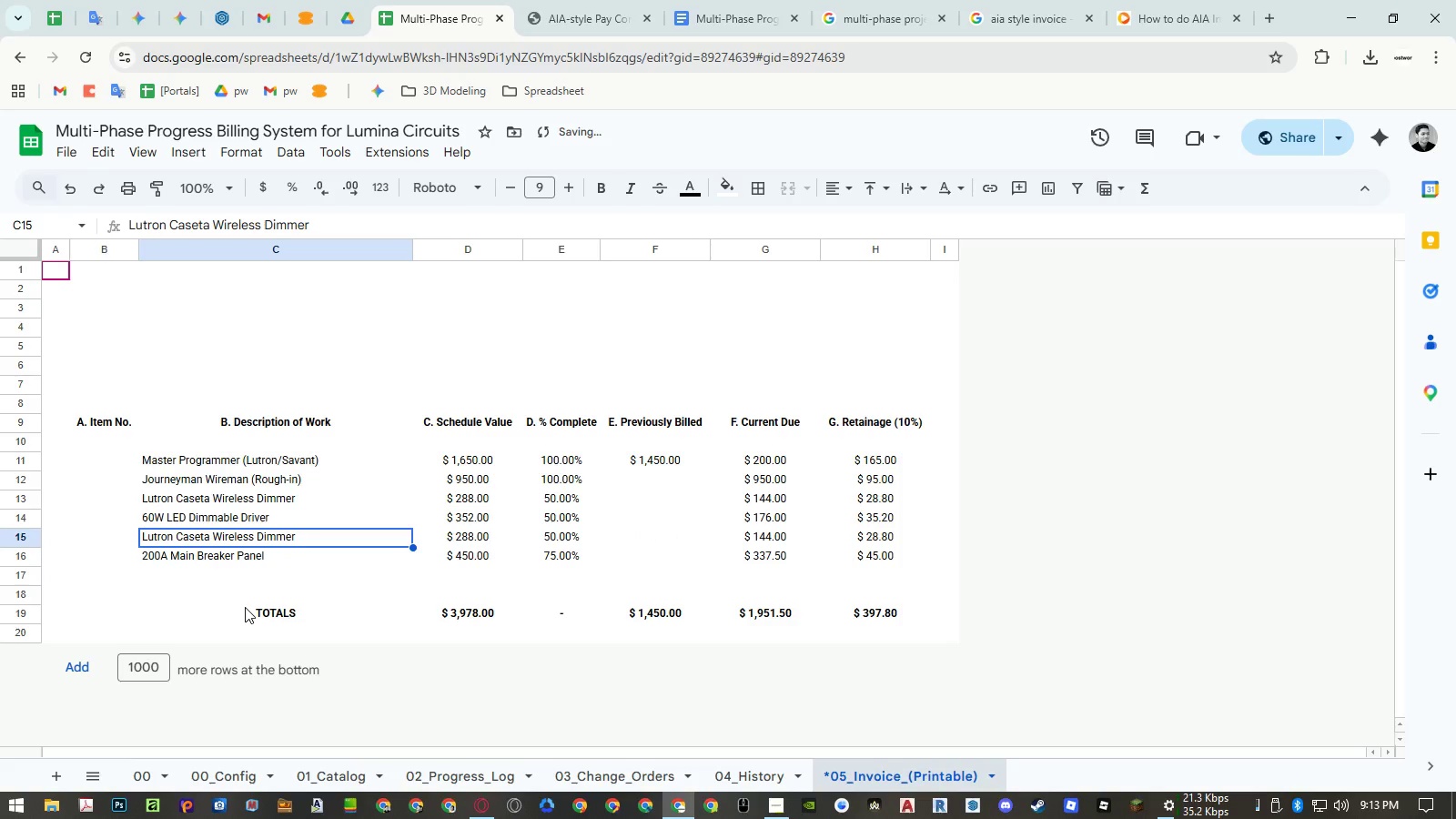 
key(Control+Z)
 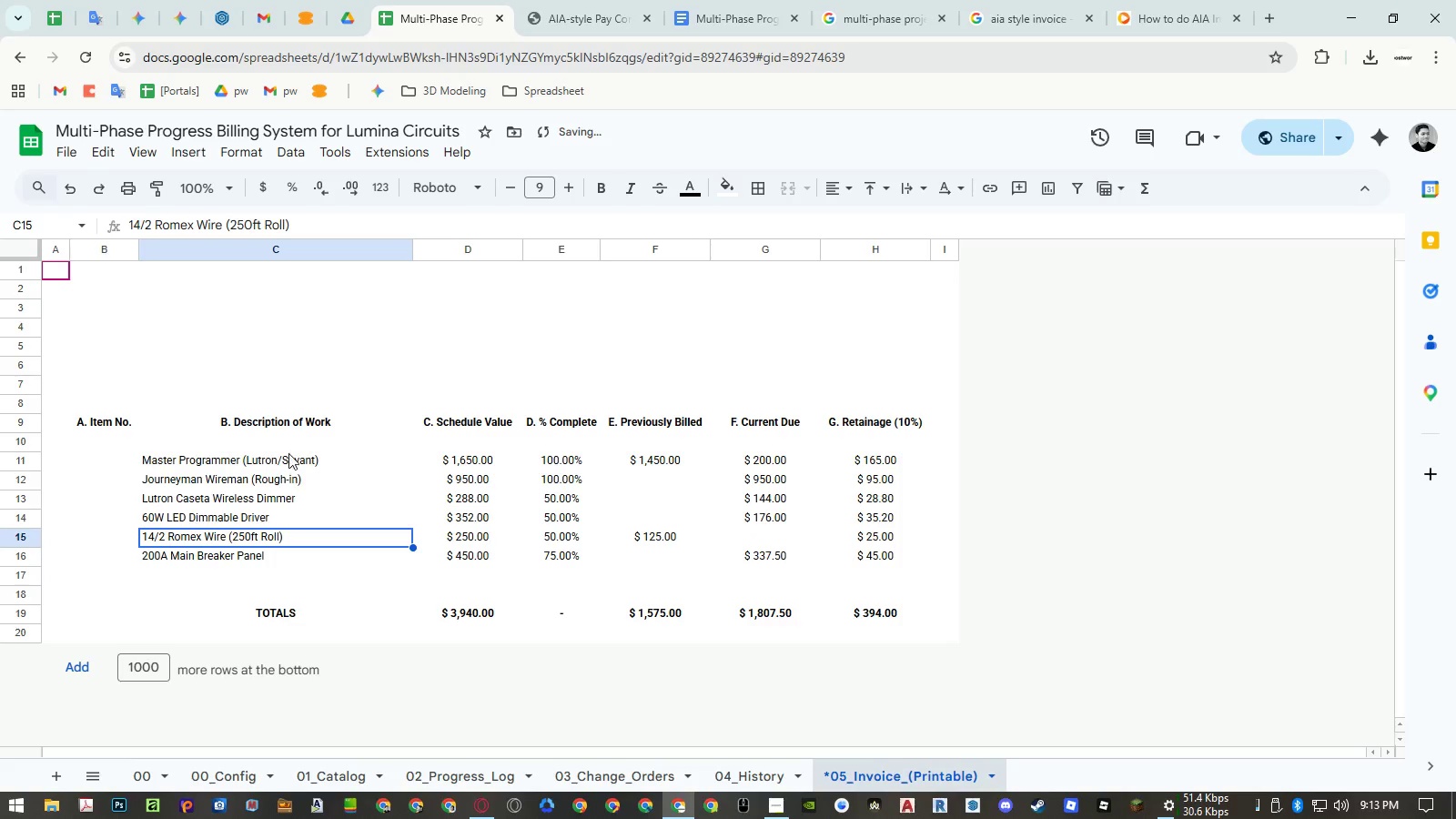 
left_click([288, 448])
 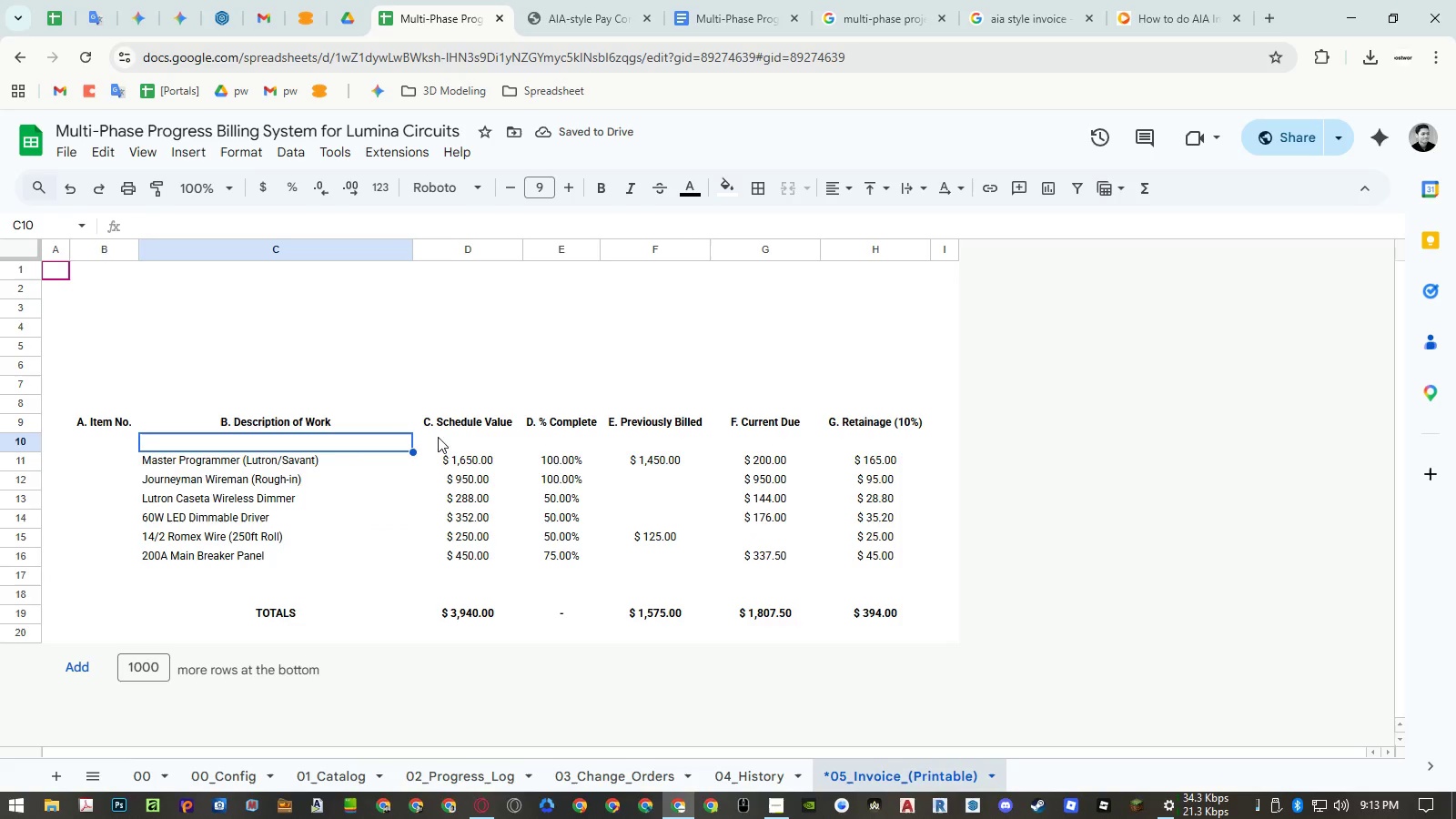 
left_click([455, 438])
 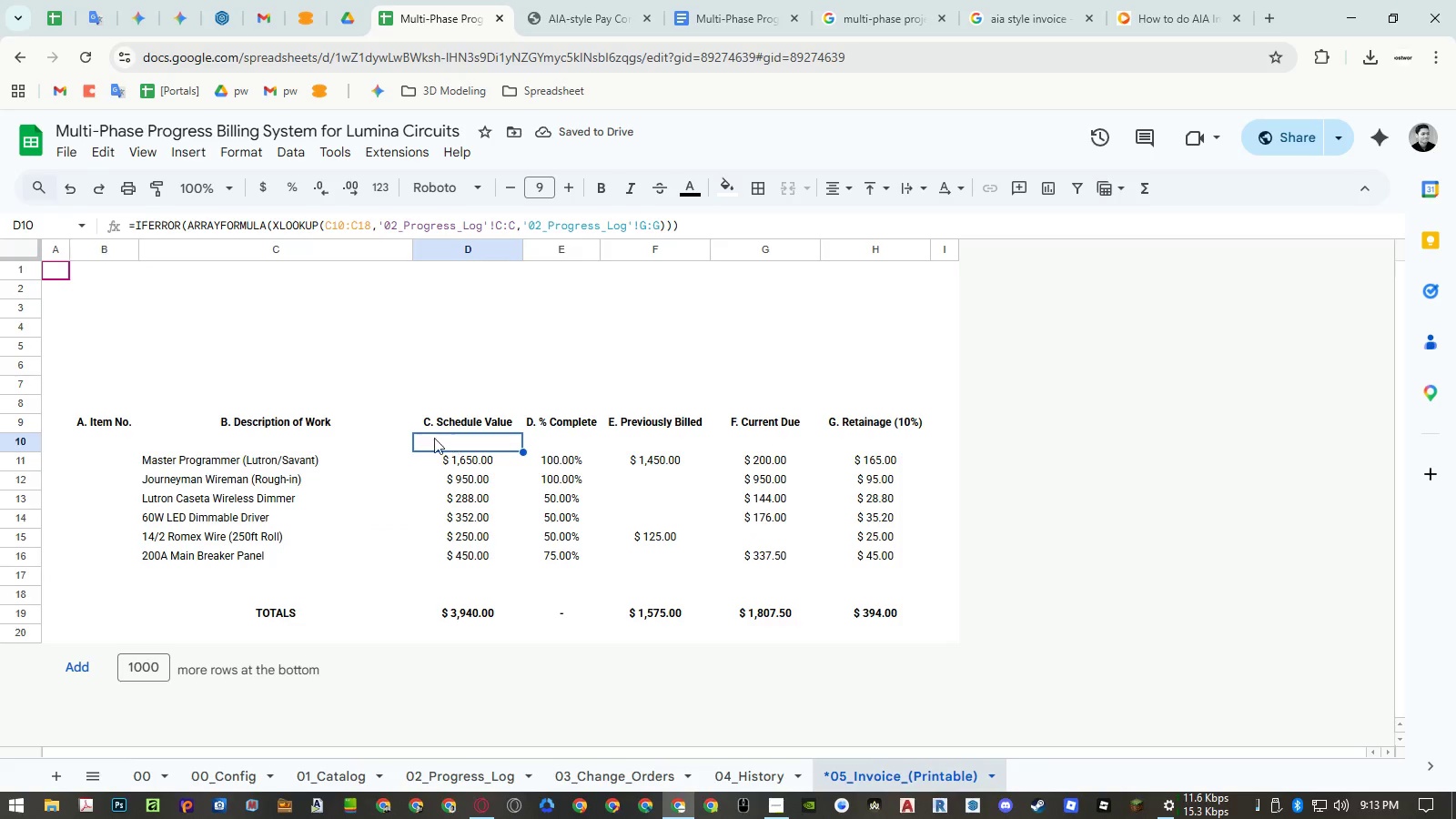 
left_click([359, 438])
 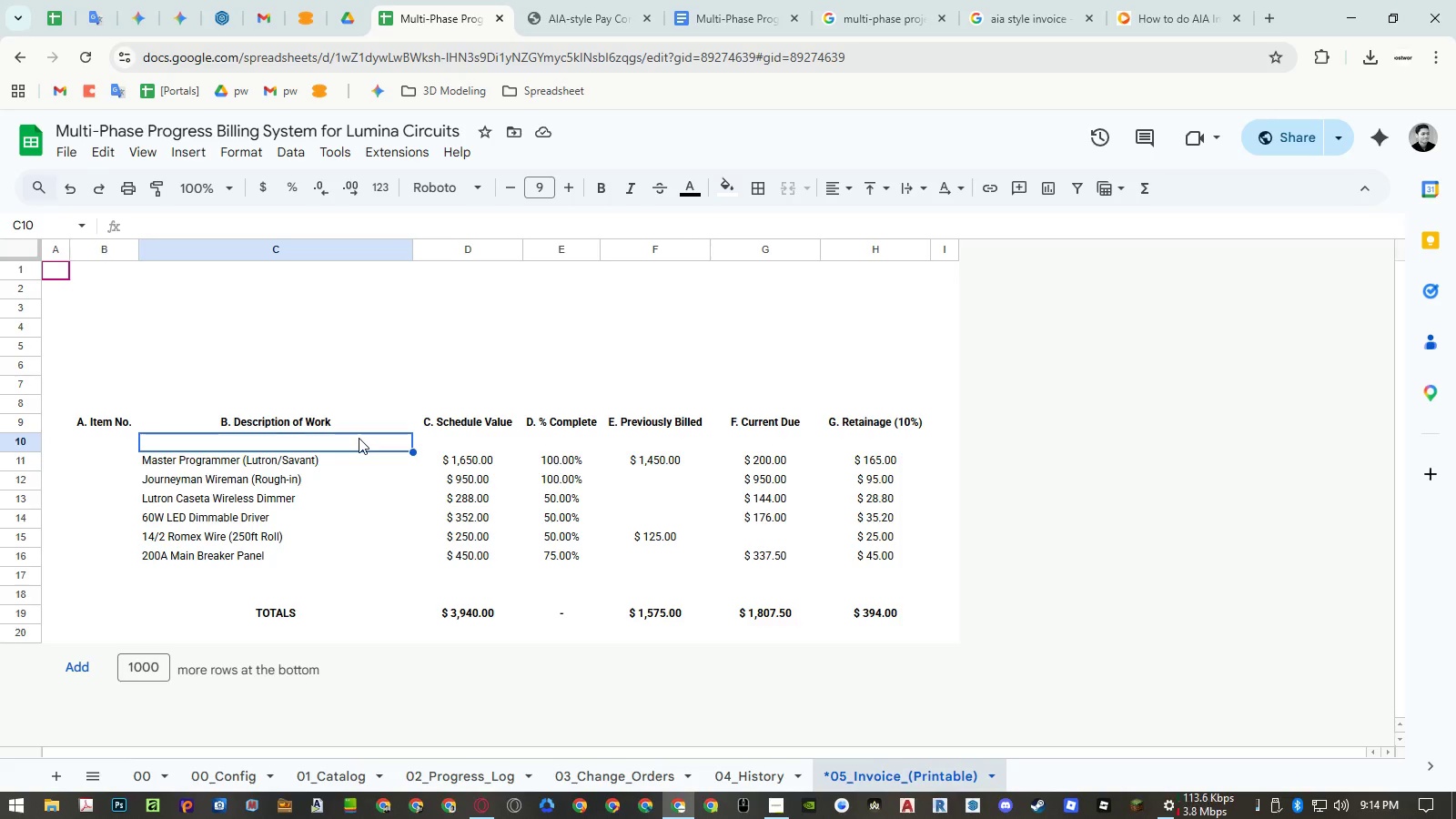 
wait(6.94)
 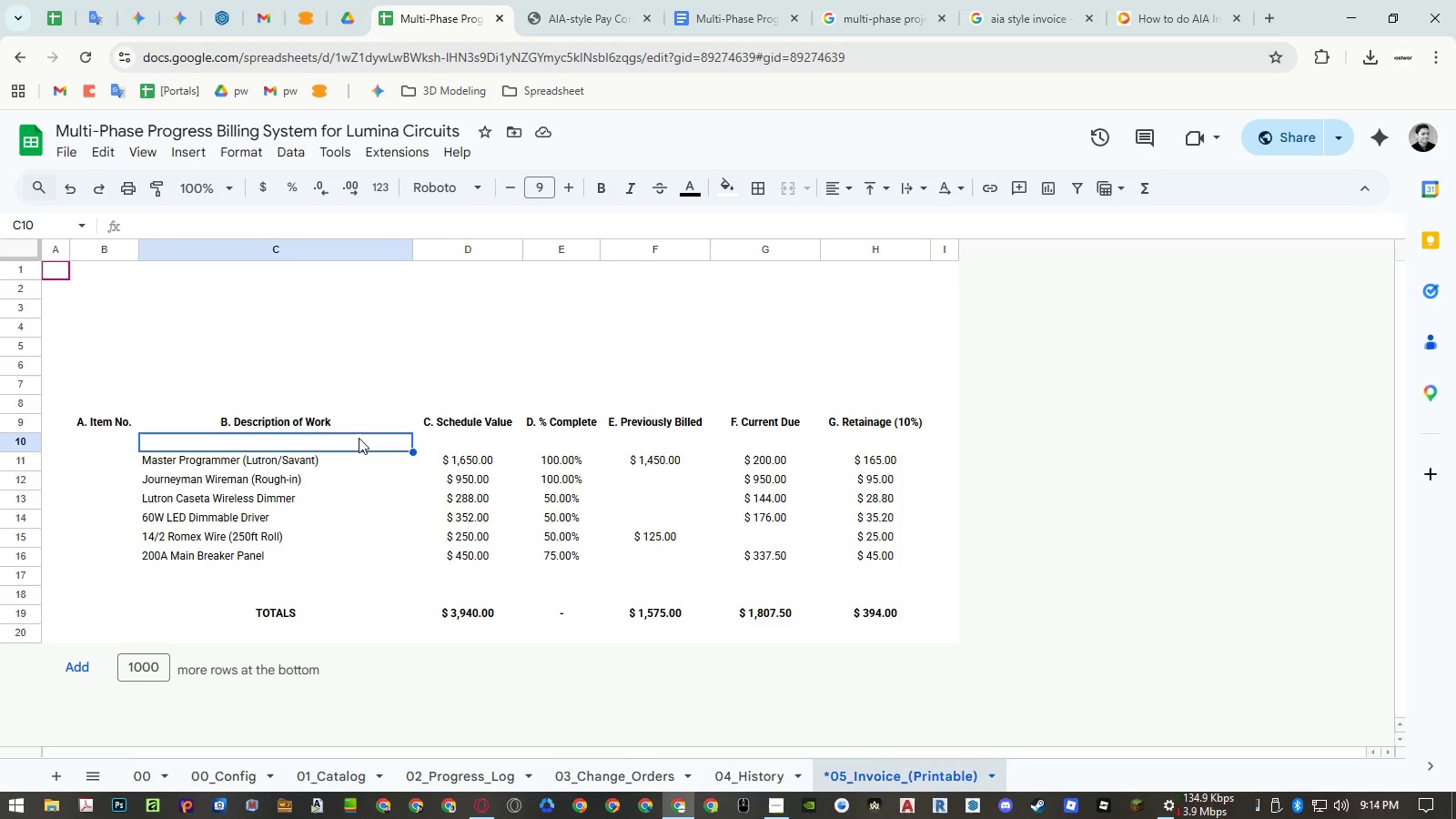 
left_click([779, 776])
 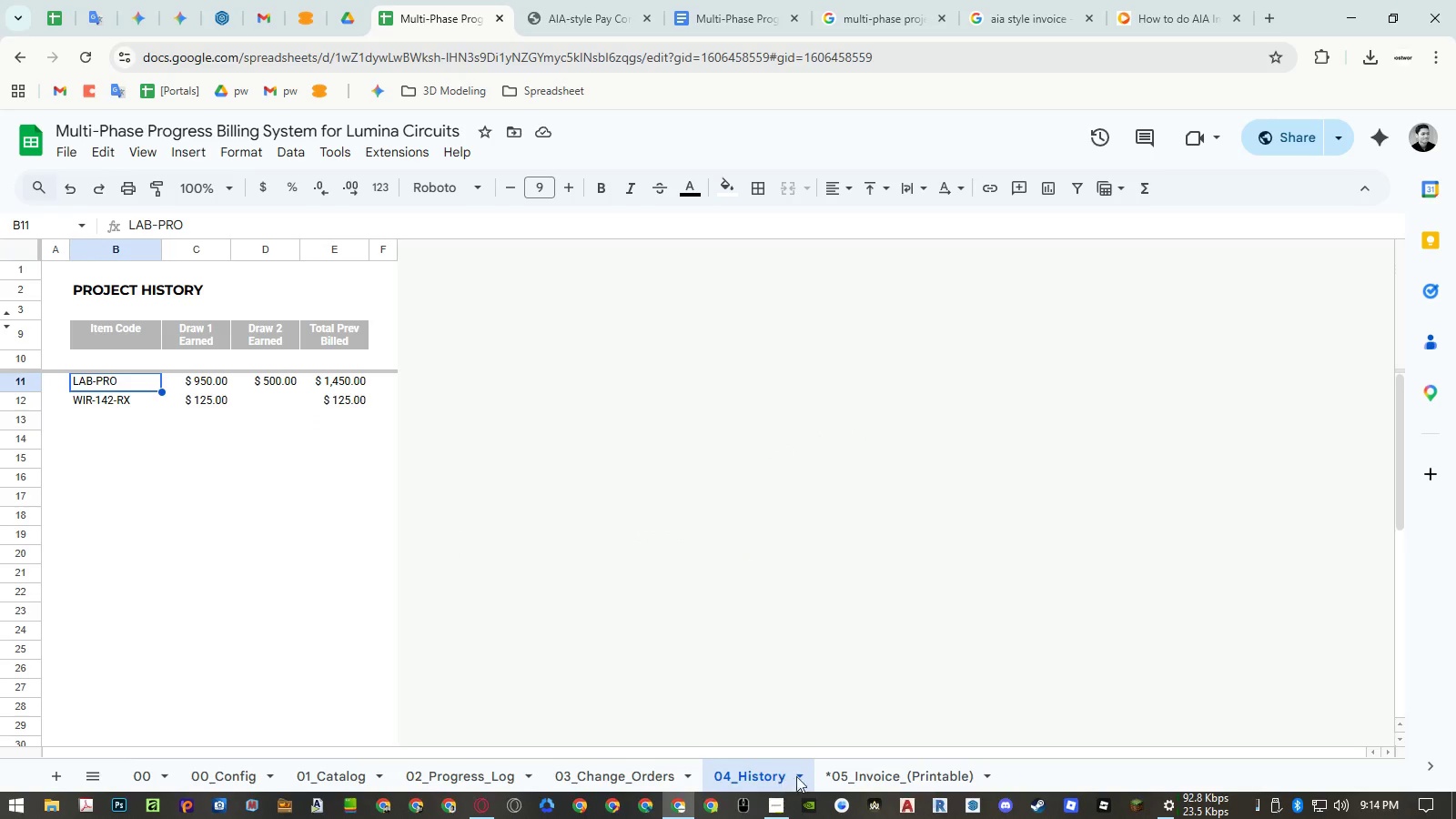 
left_click([873, 781])
 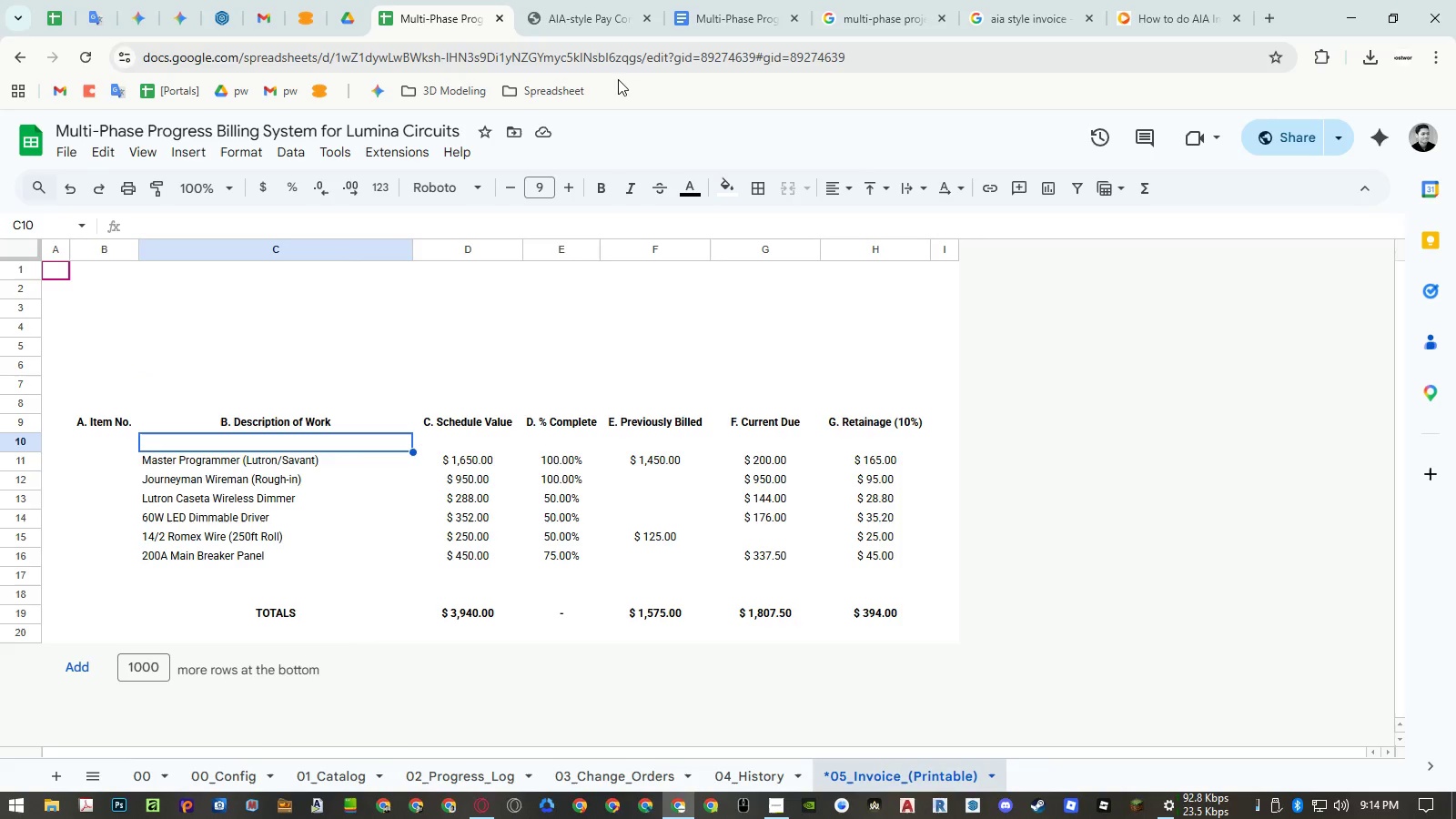 
left_click([596, 25])
 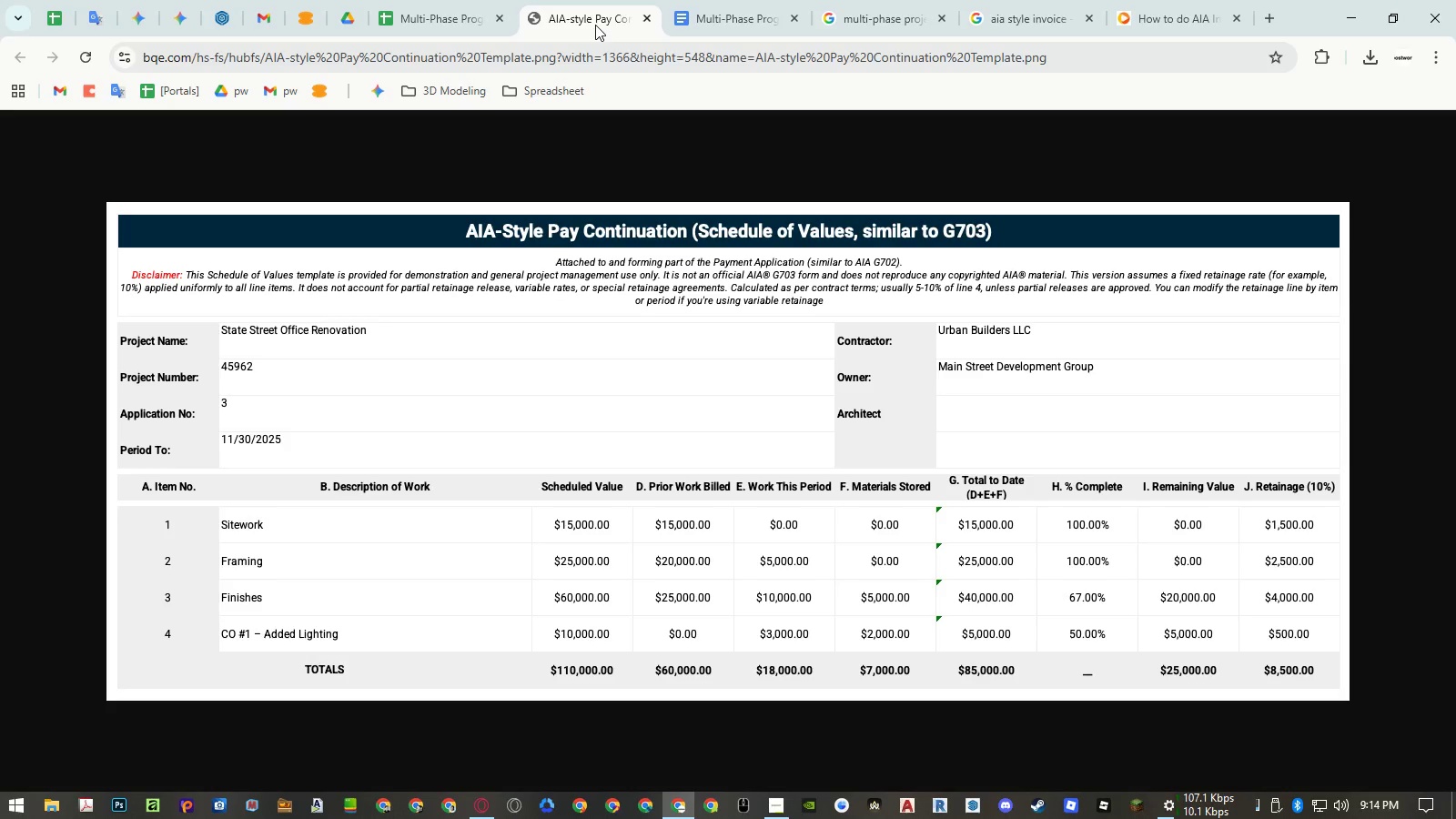 
wait(8.8)
 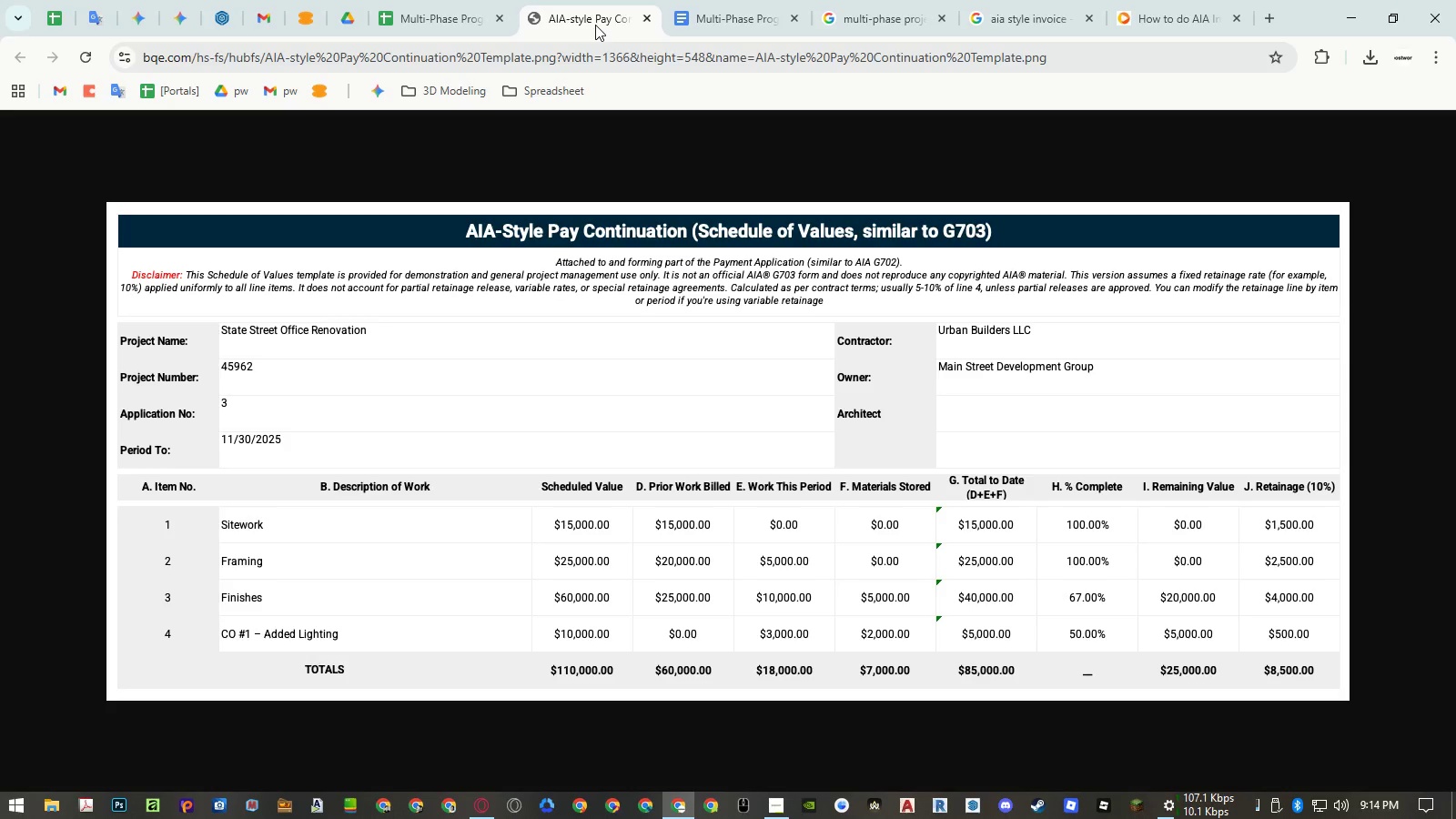 
left_click([442, 14])
 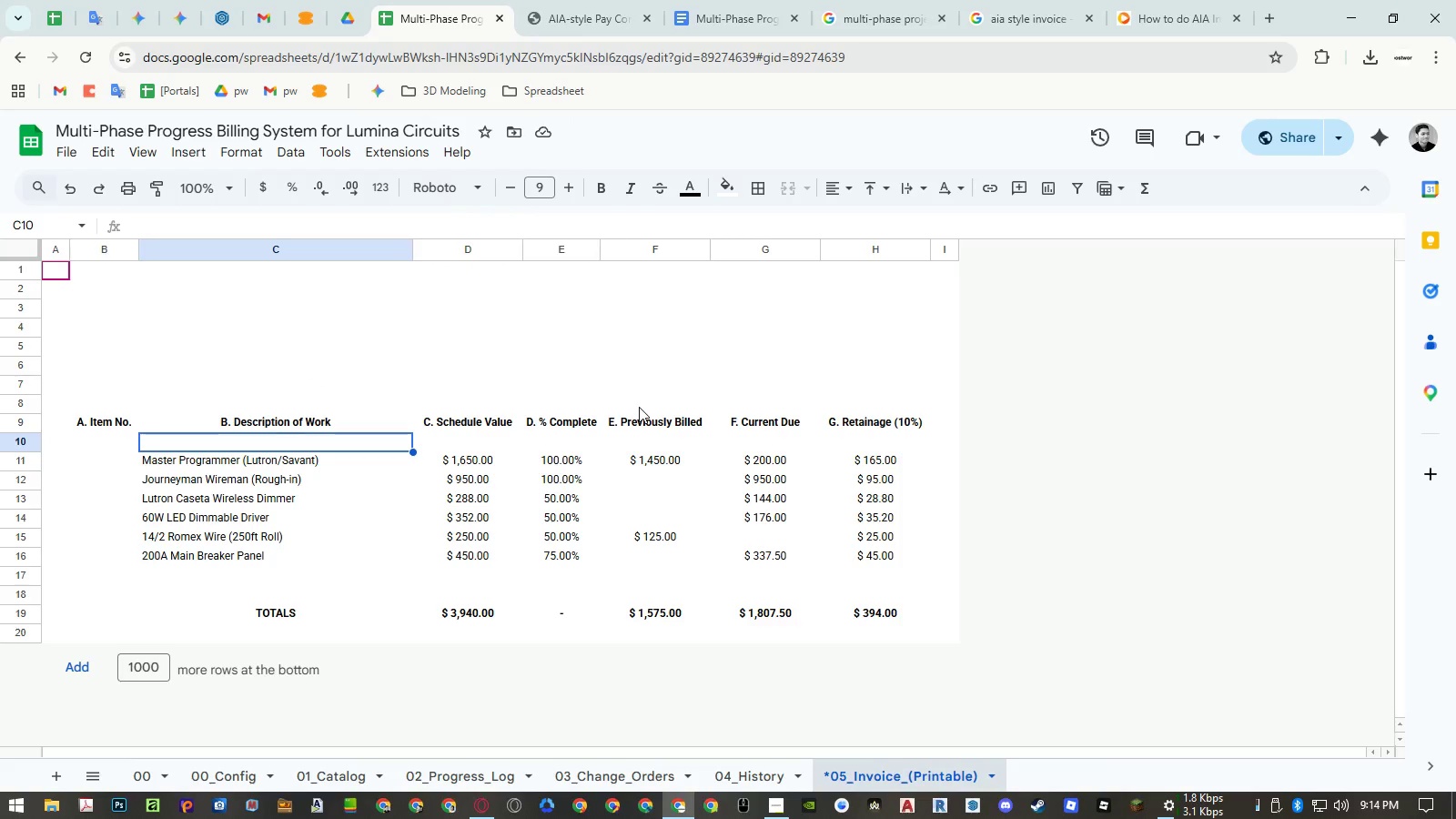 
wait(8.03)
 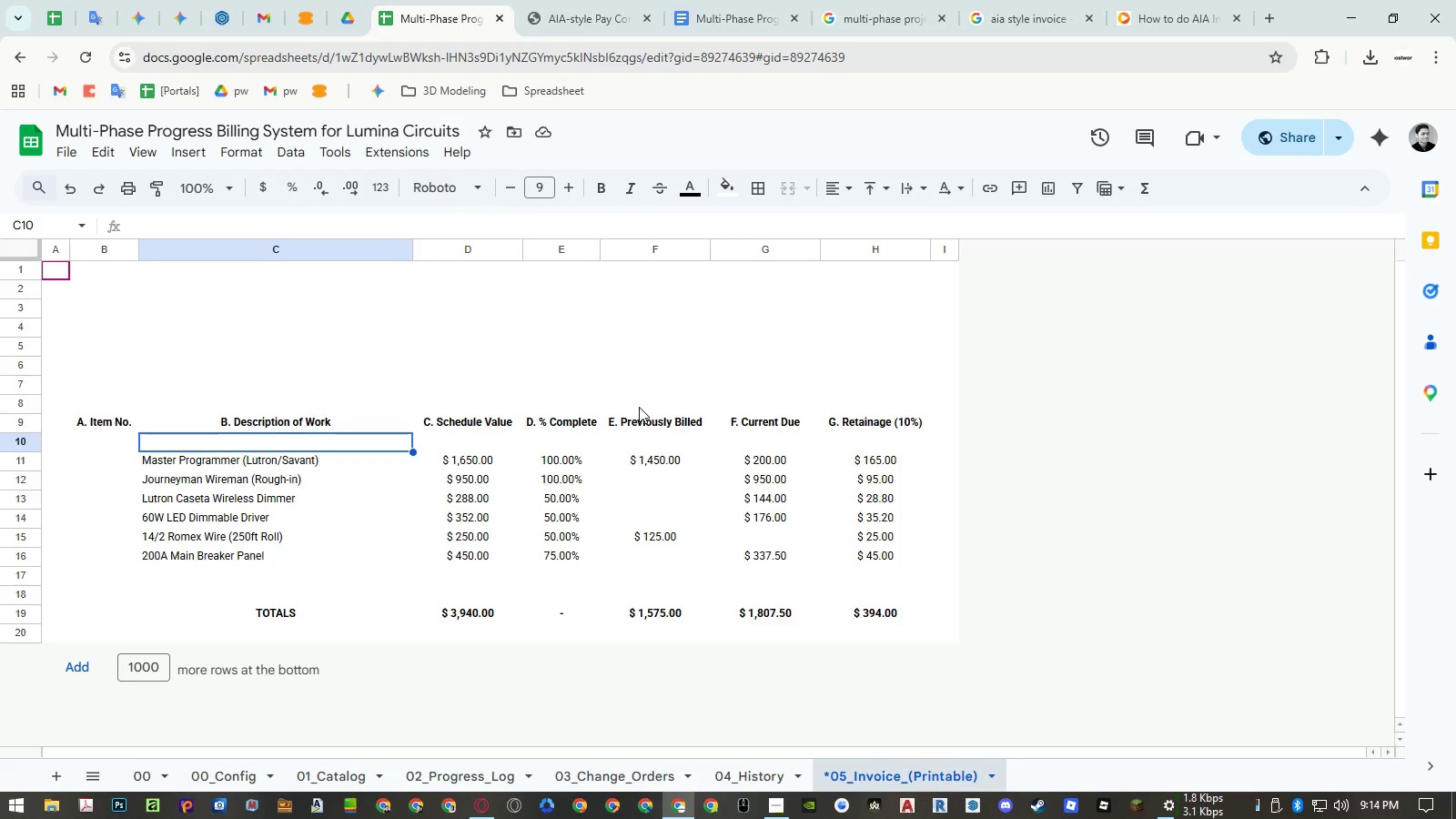 
left_click([592, 24])
 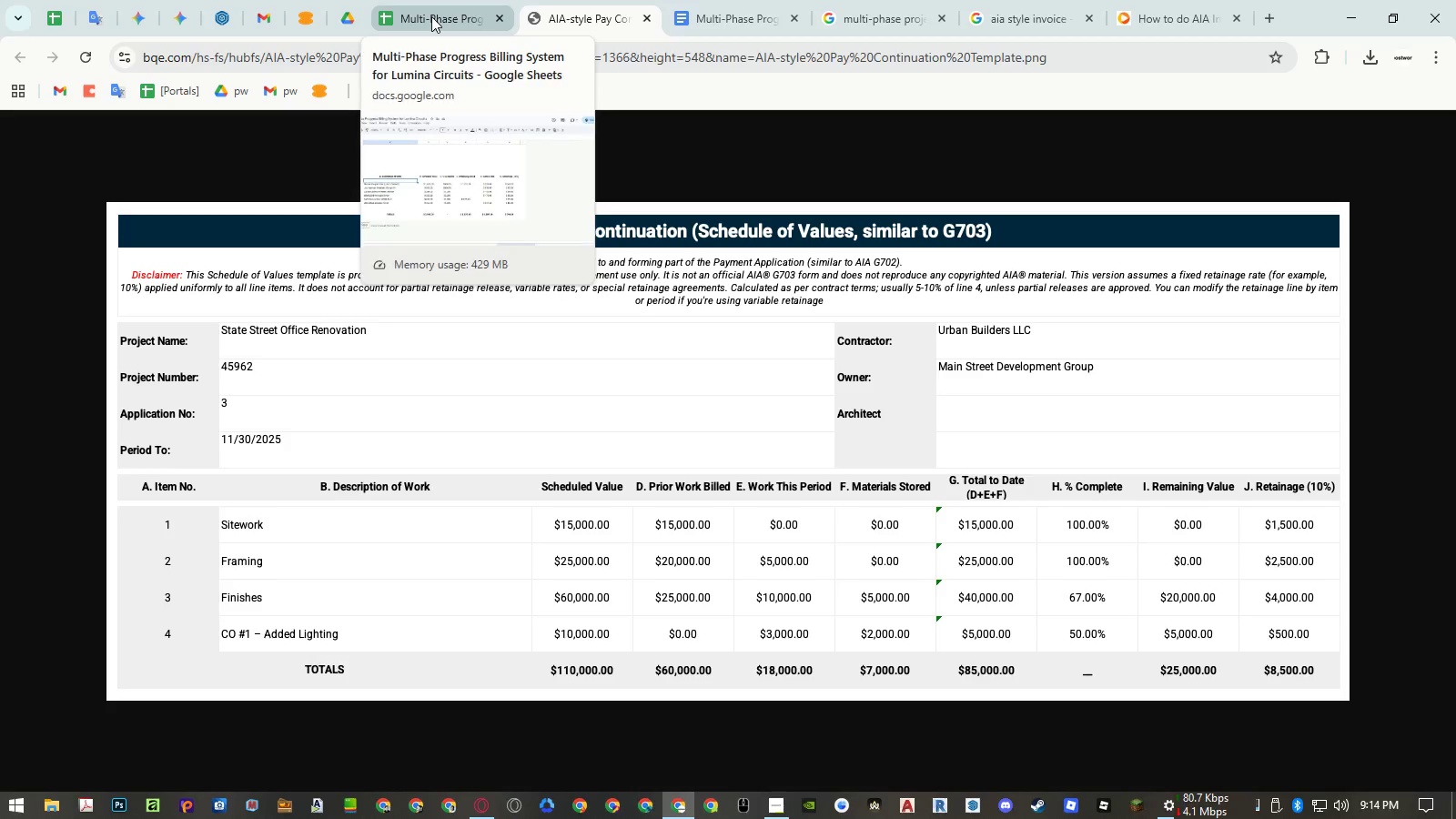 
left_click([431, 16])
 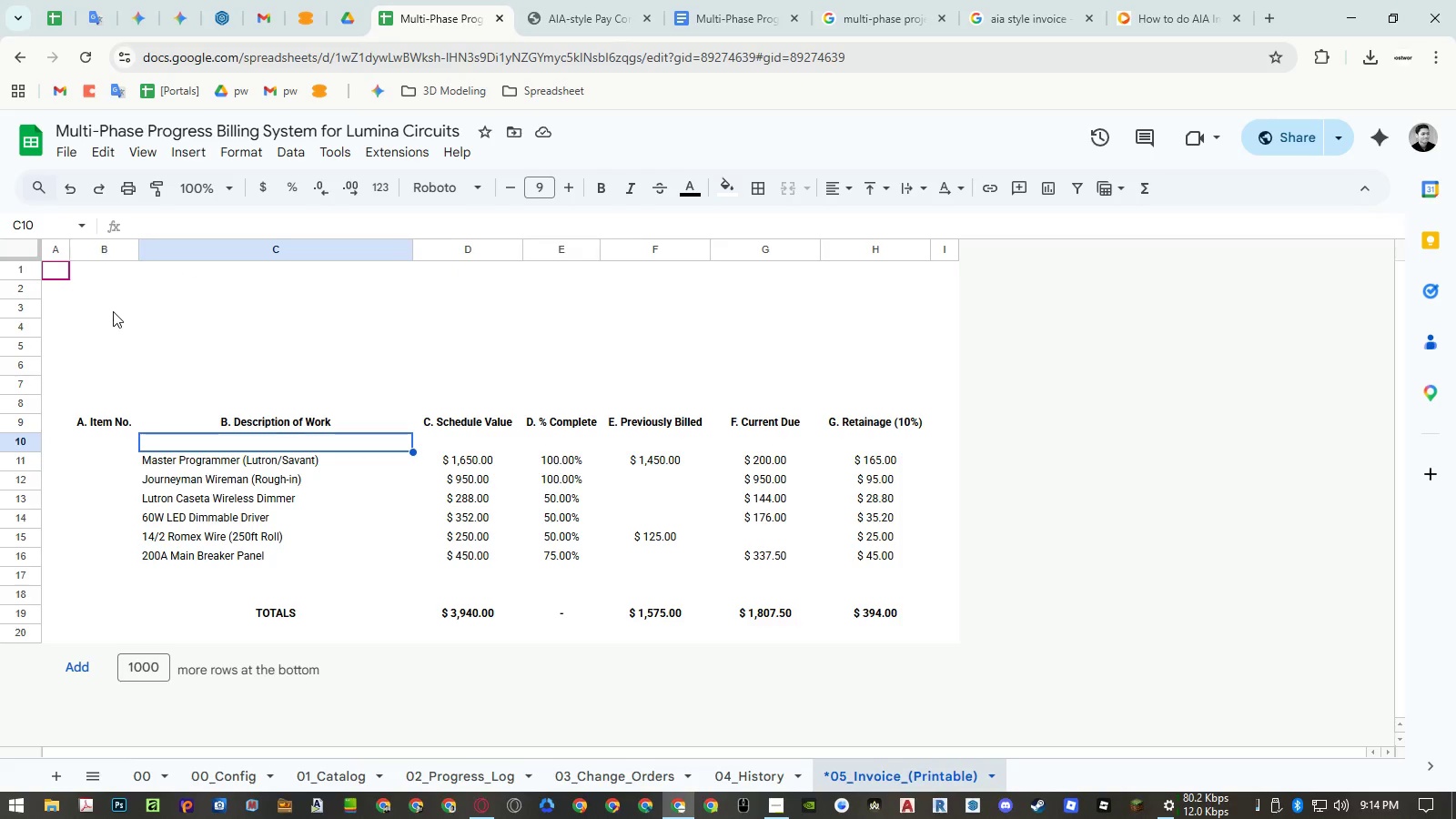 
left_click([113, 311])
 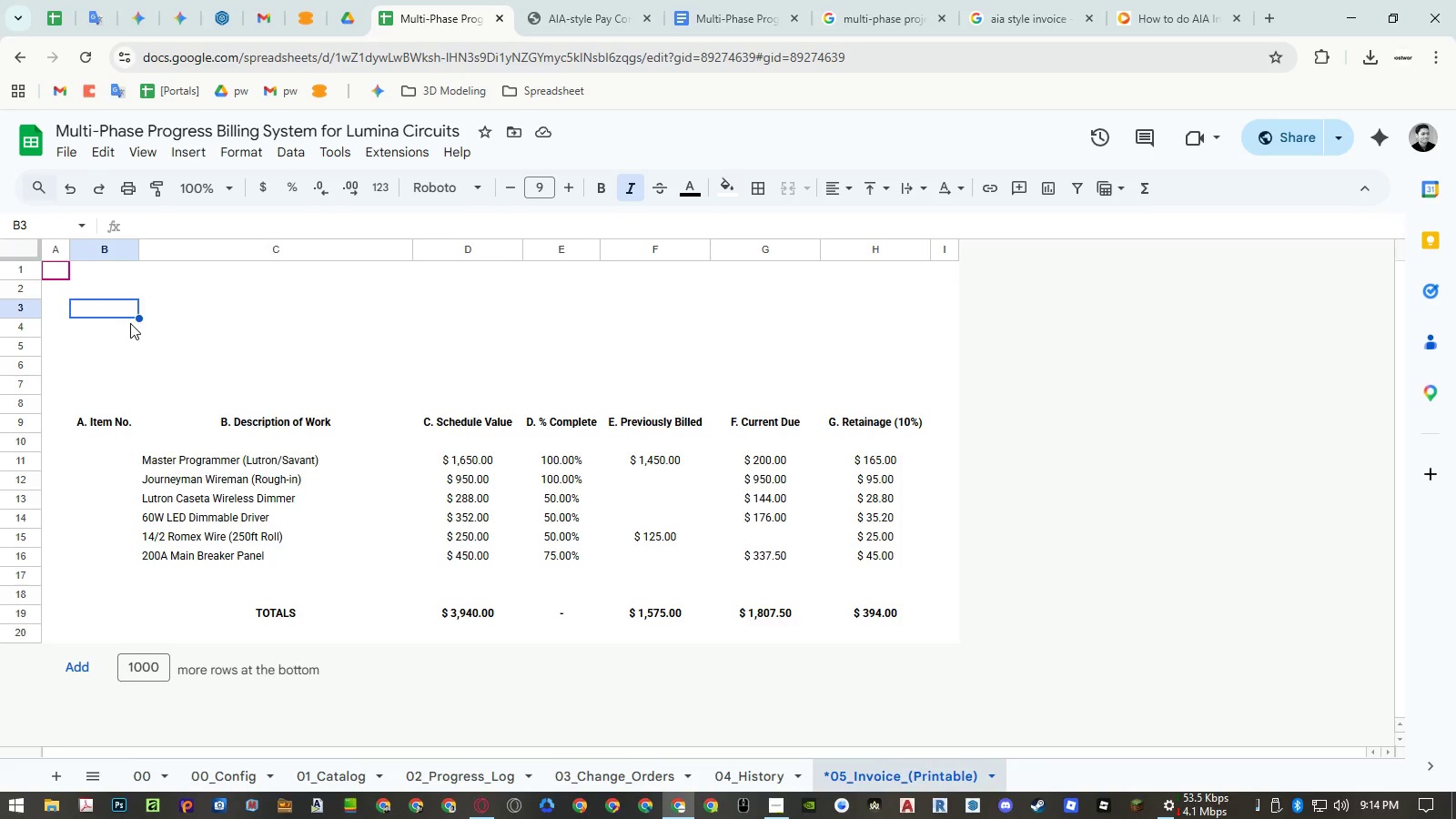 
key(Equal)
 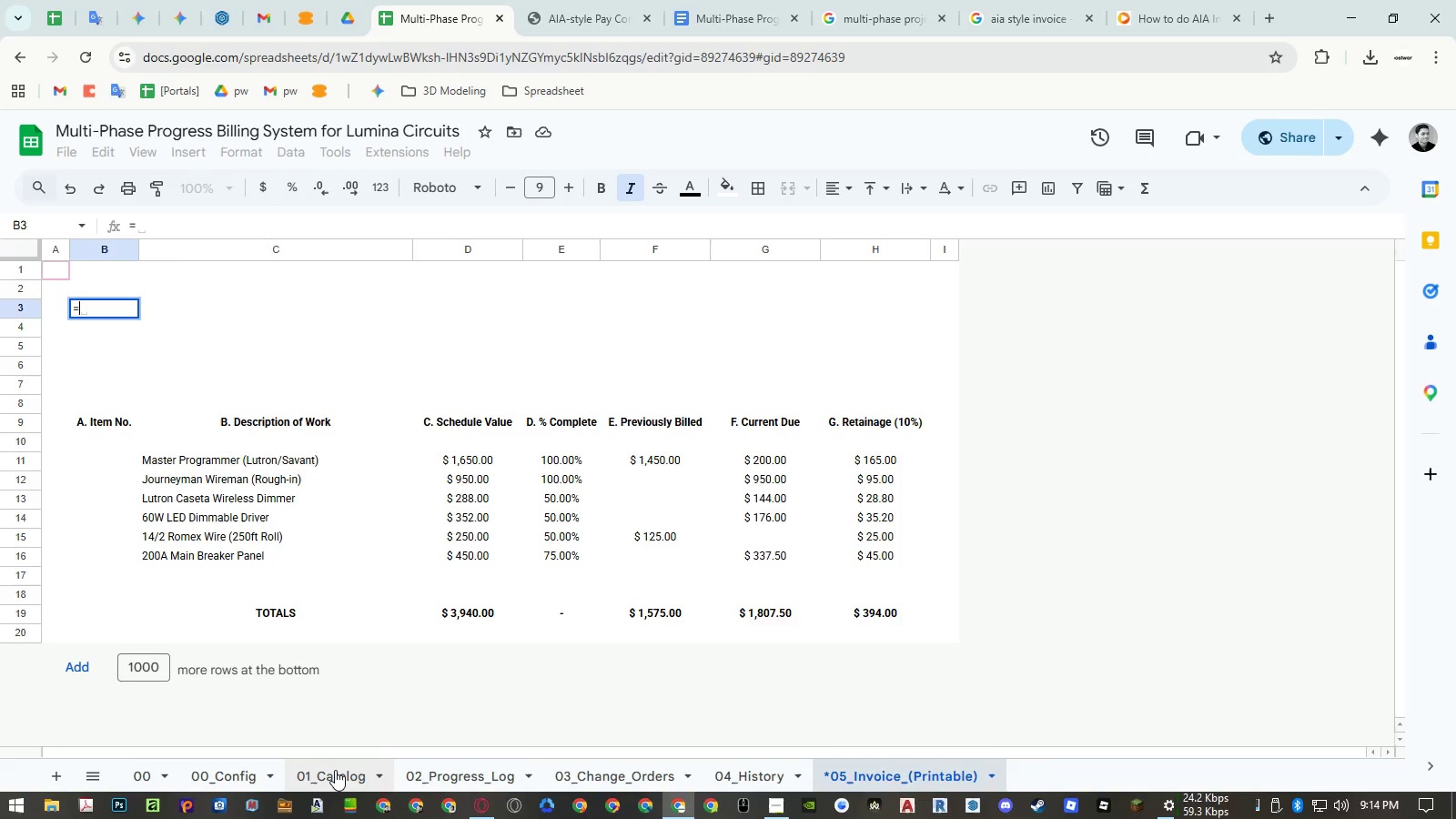 
left_click([230, 764])
 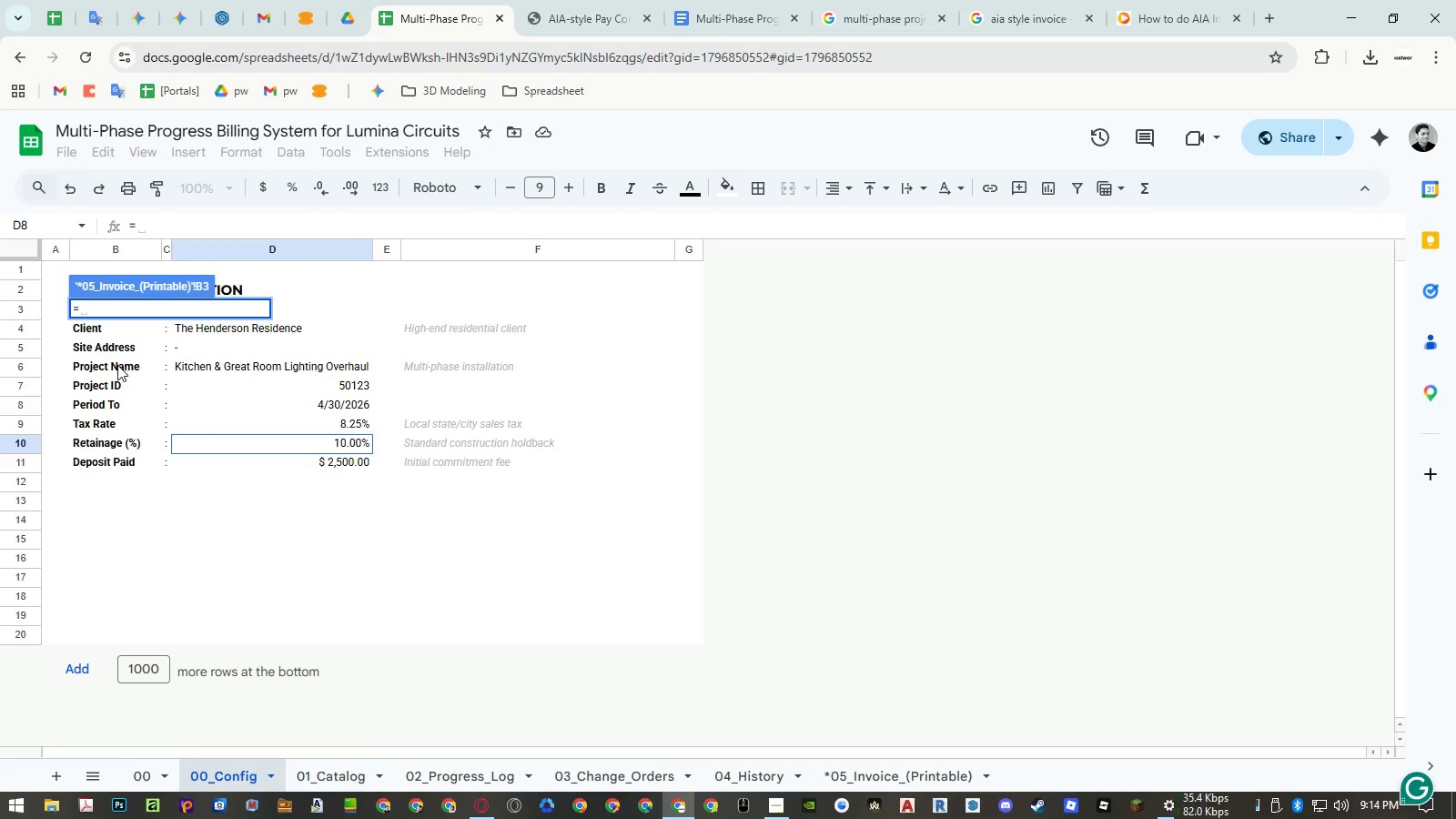 
left_click([117, 365])
 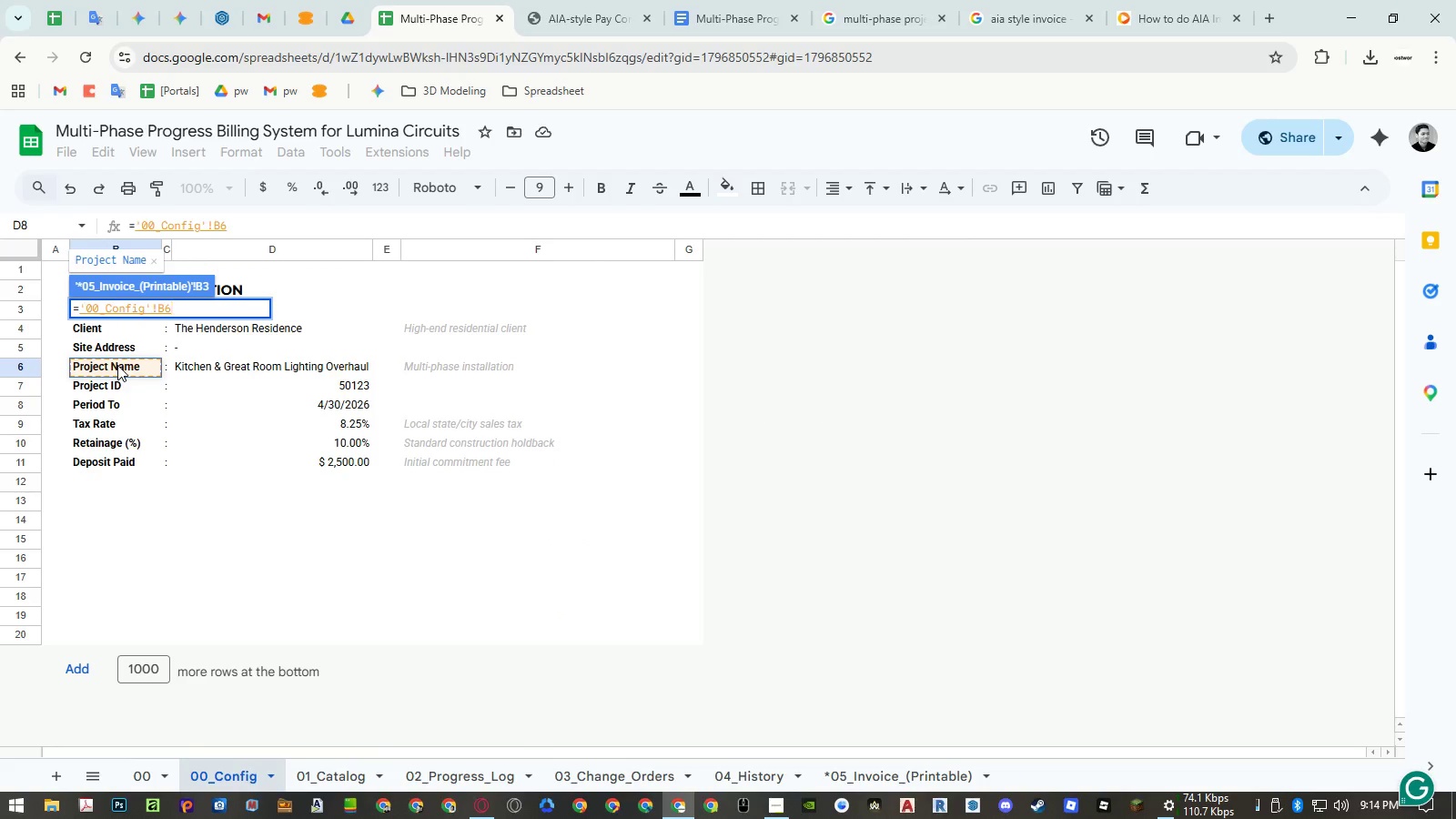 
key(Enter)
 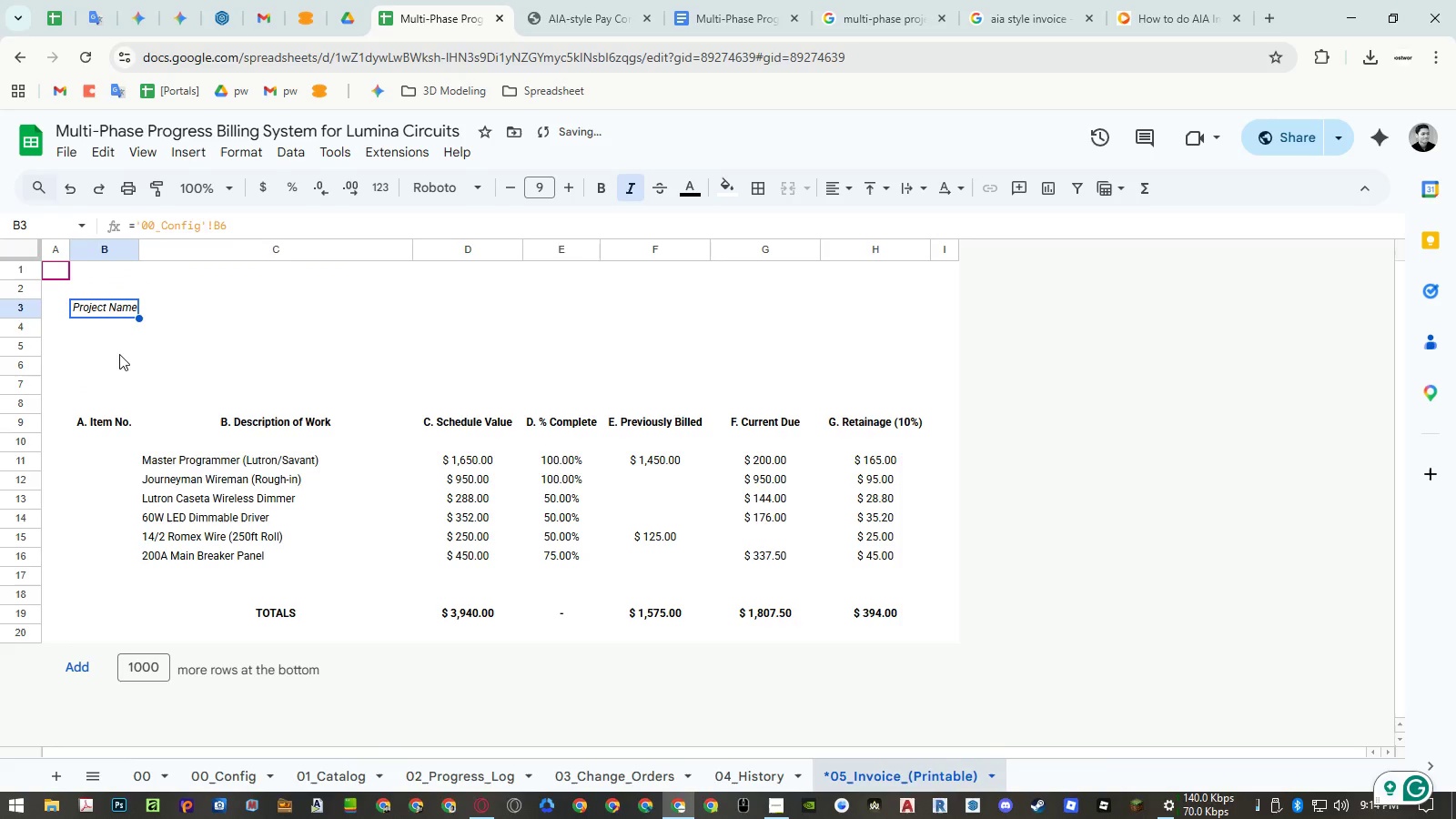 
left_click([120, 335])
 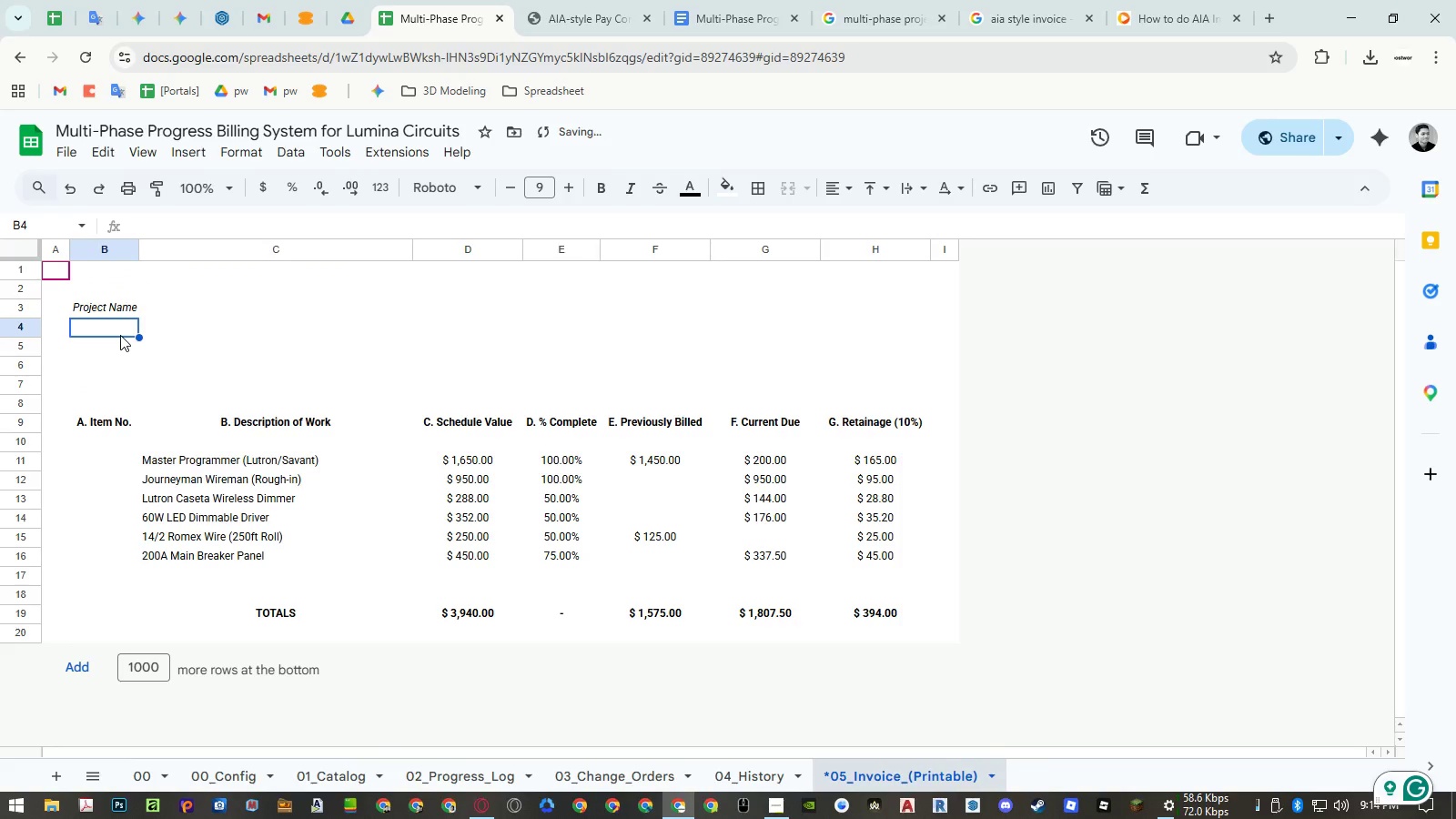 
key(Equal)
 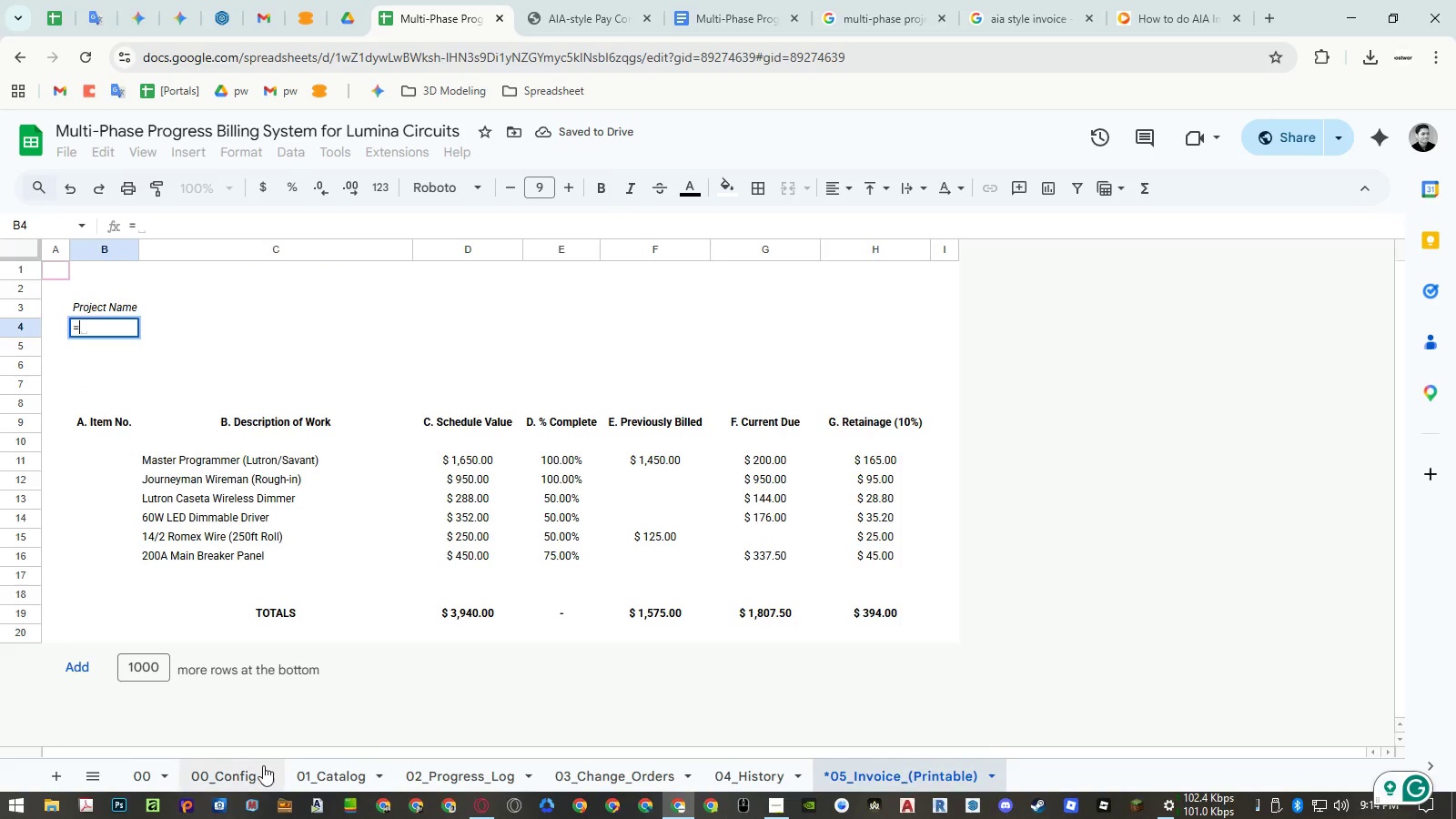 
left_click([261, 771])
 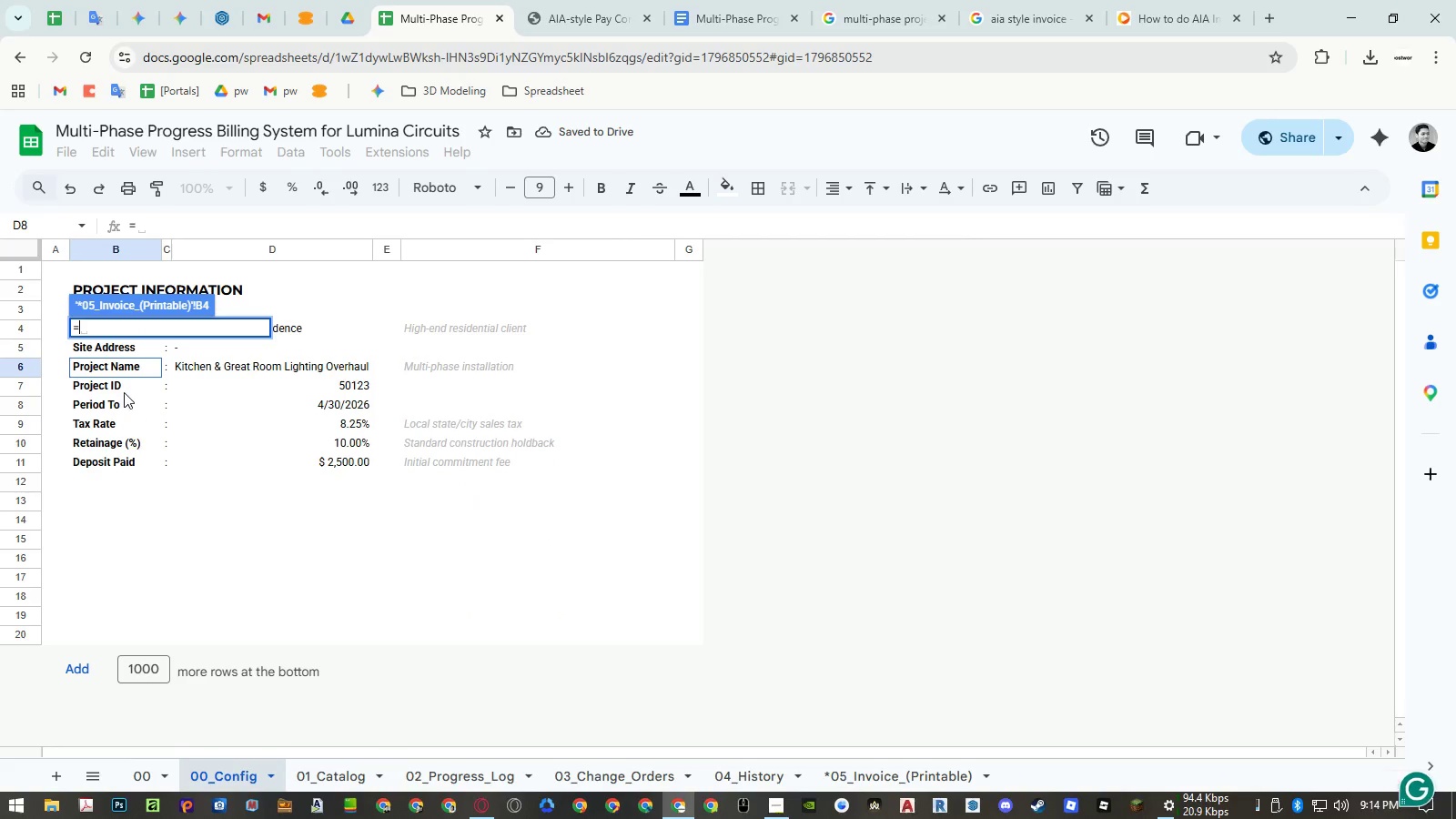 
left_click([124, 389])
 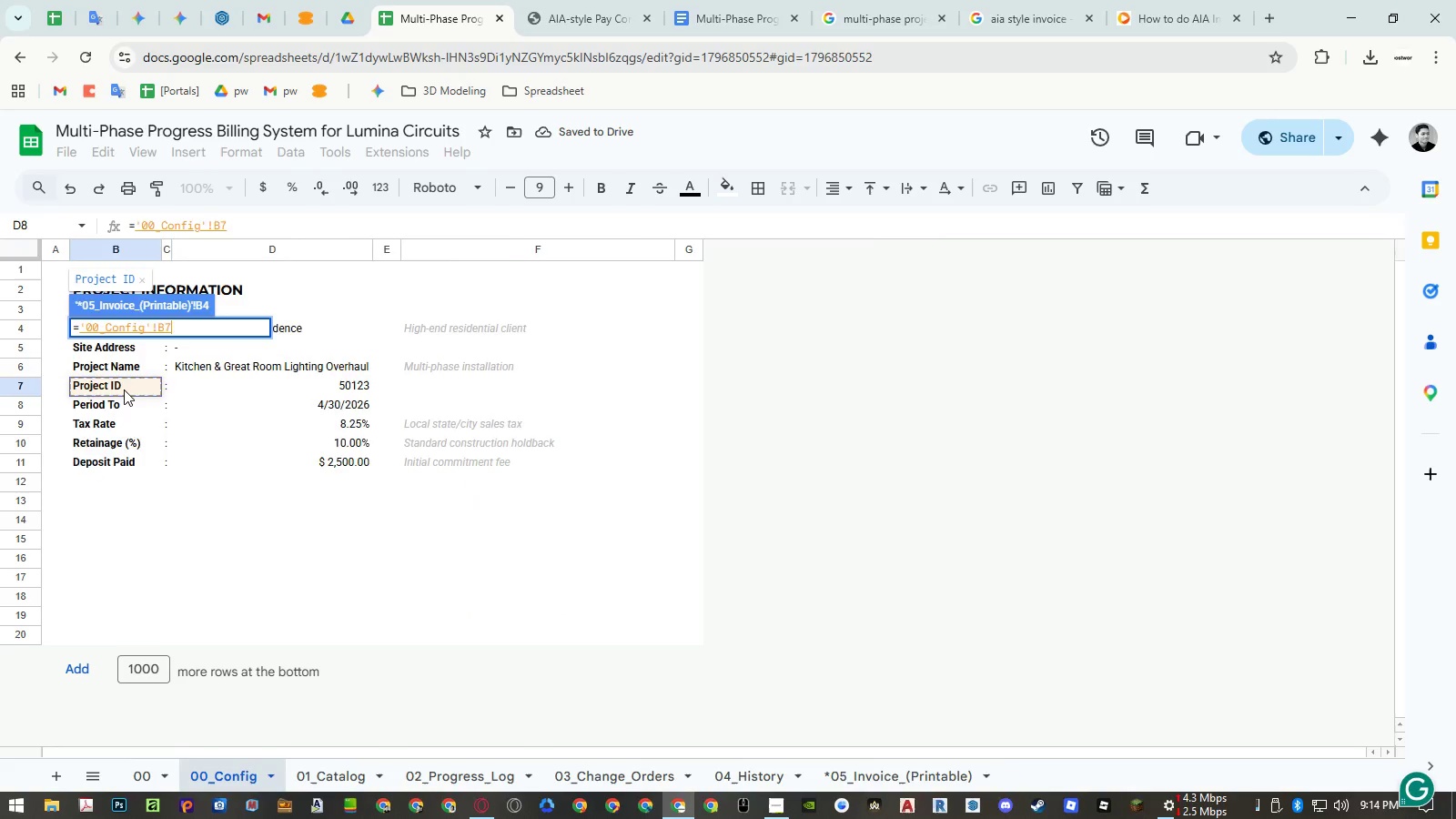 
key(Enter)
 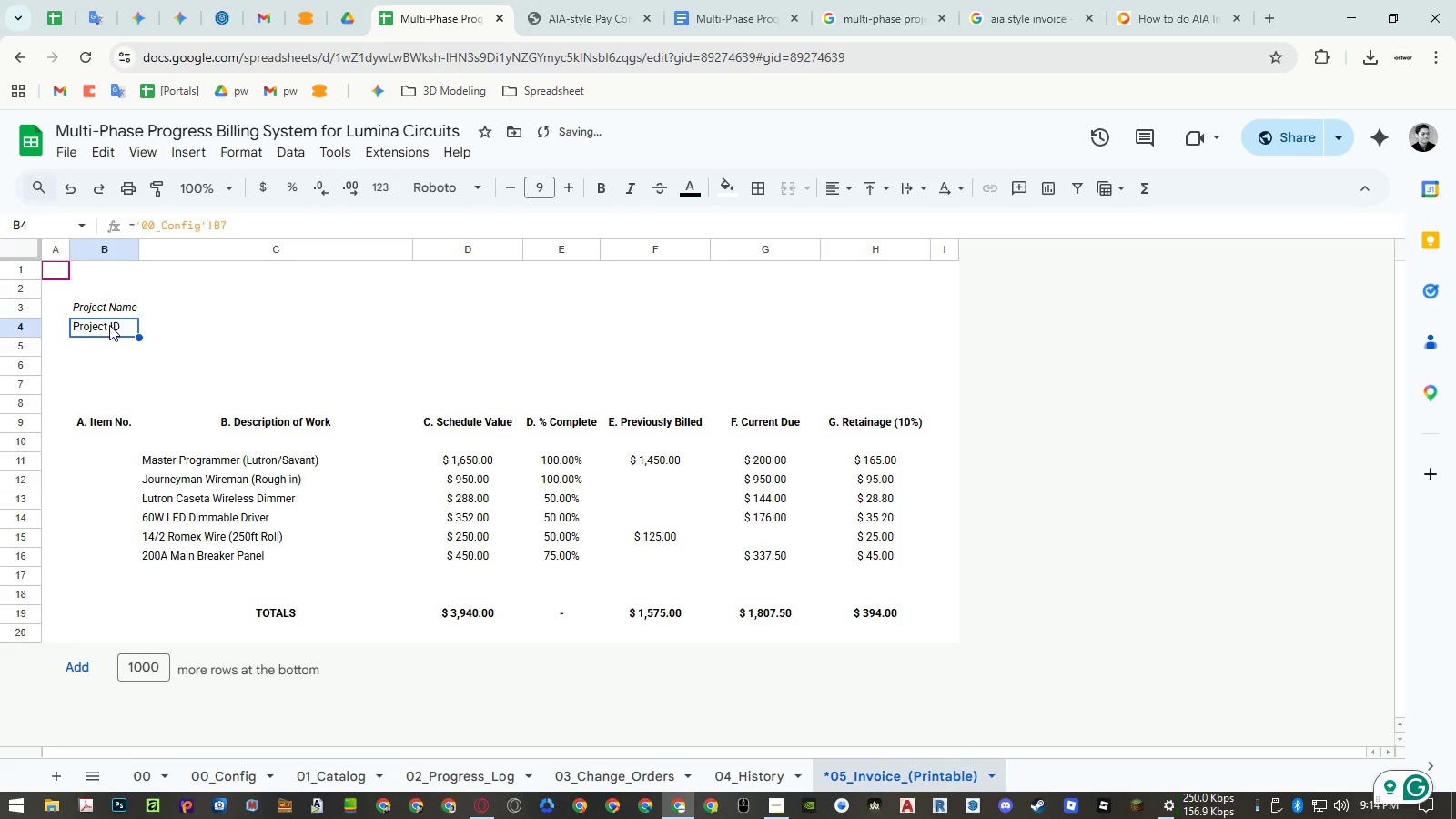 
left_click([10, 326])
 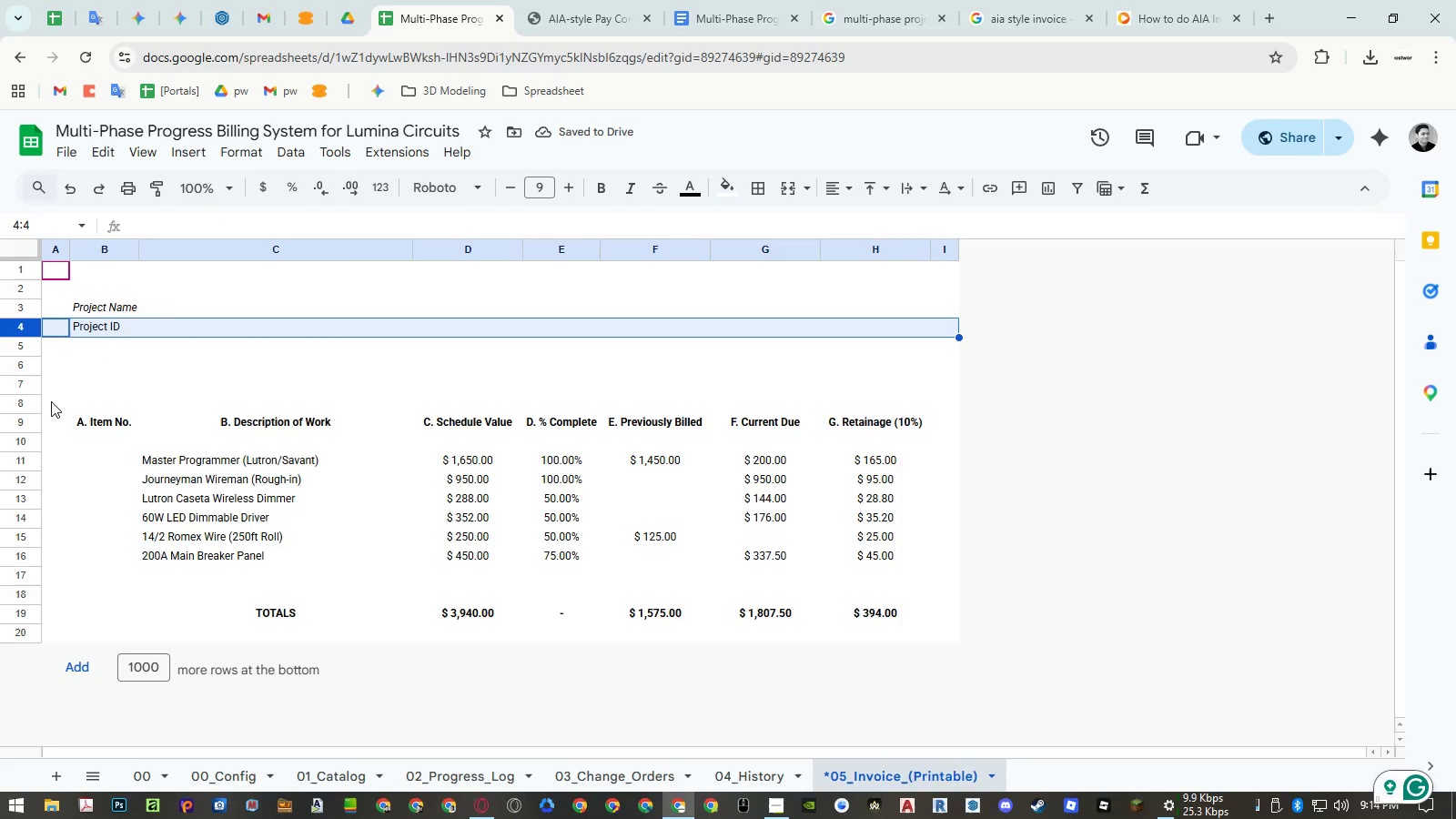 
key(Control+ControlLeft)
 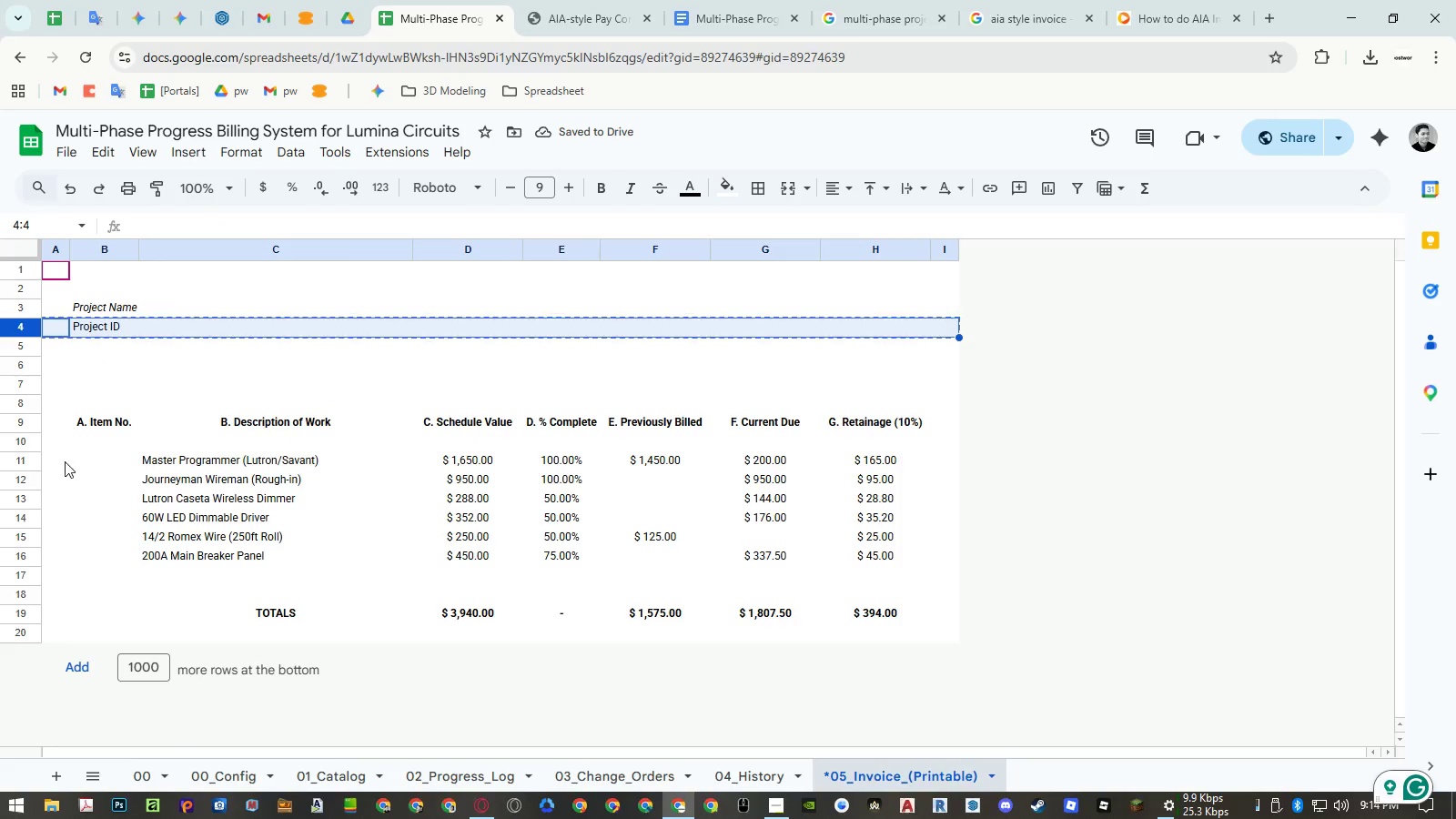 
key(Control+C)
 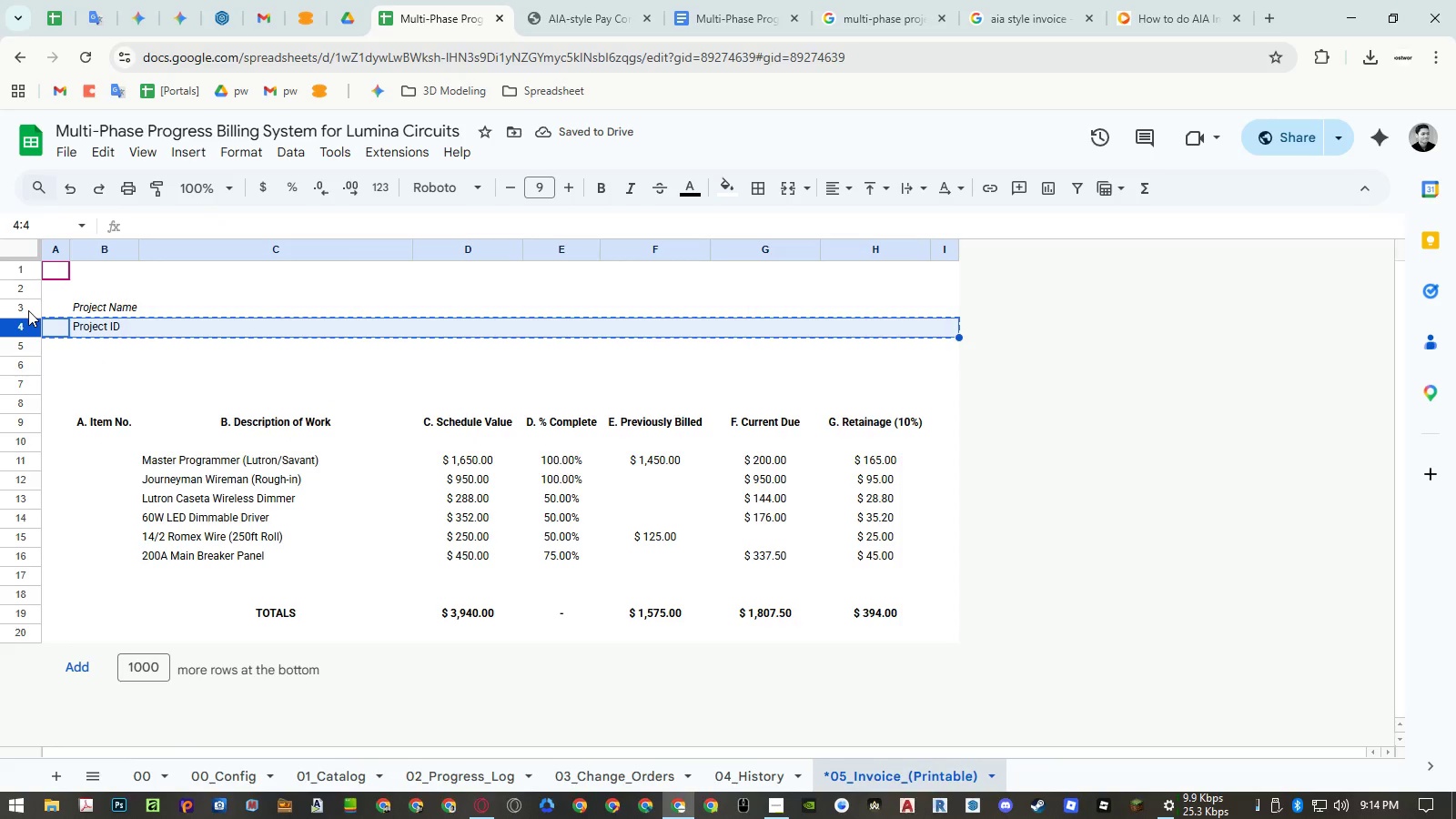 
left_click([28, 310])
 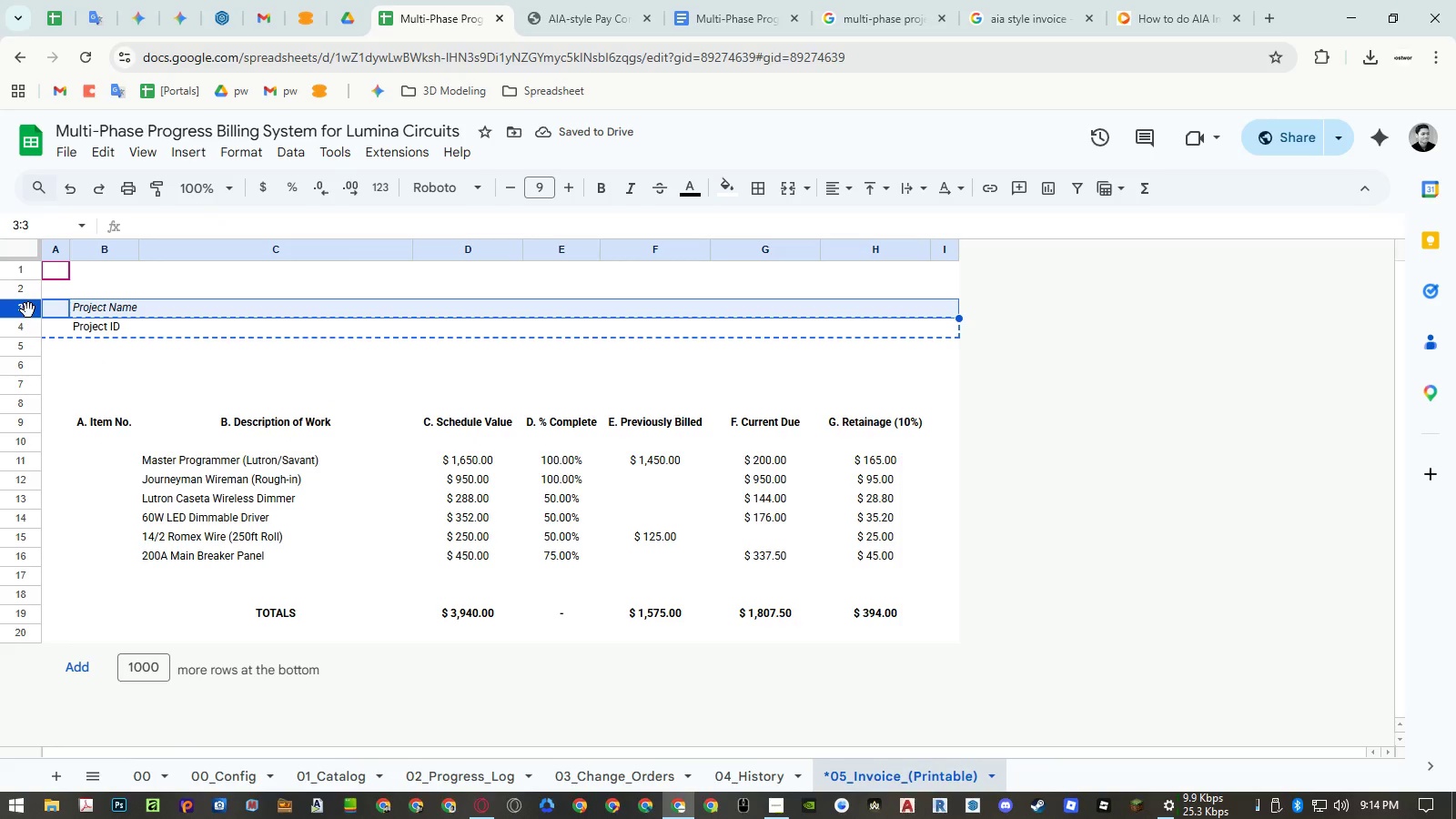 
key(Alt+Control+V)
 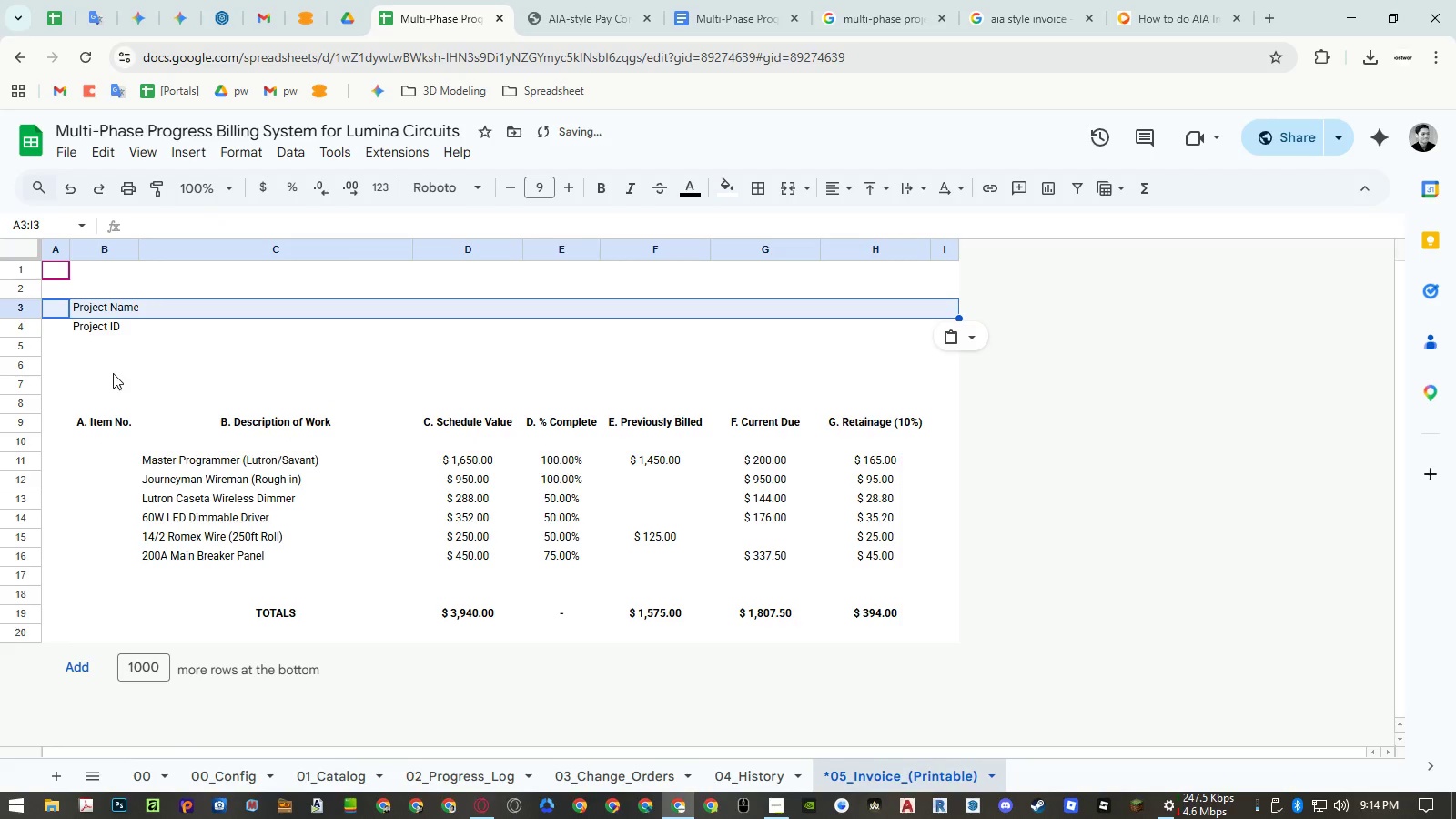 
left_click([114, 373])
 